 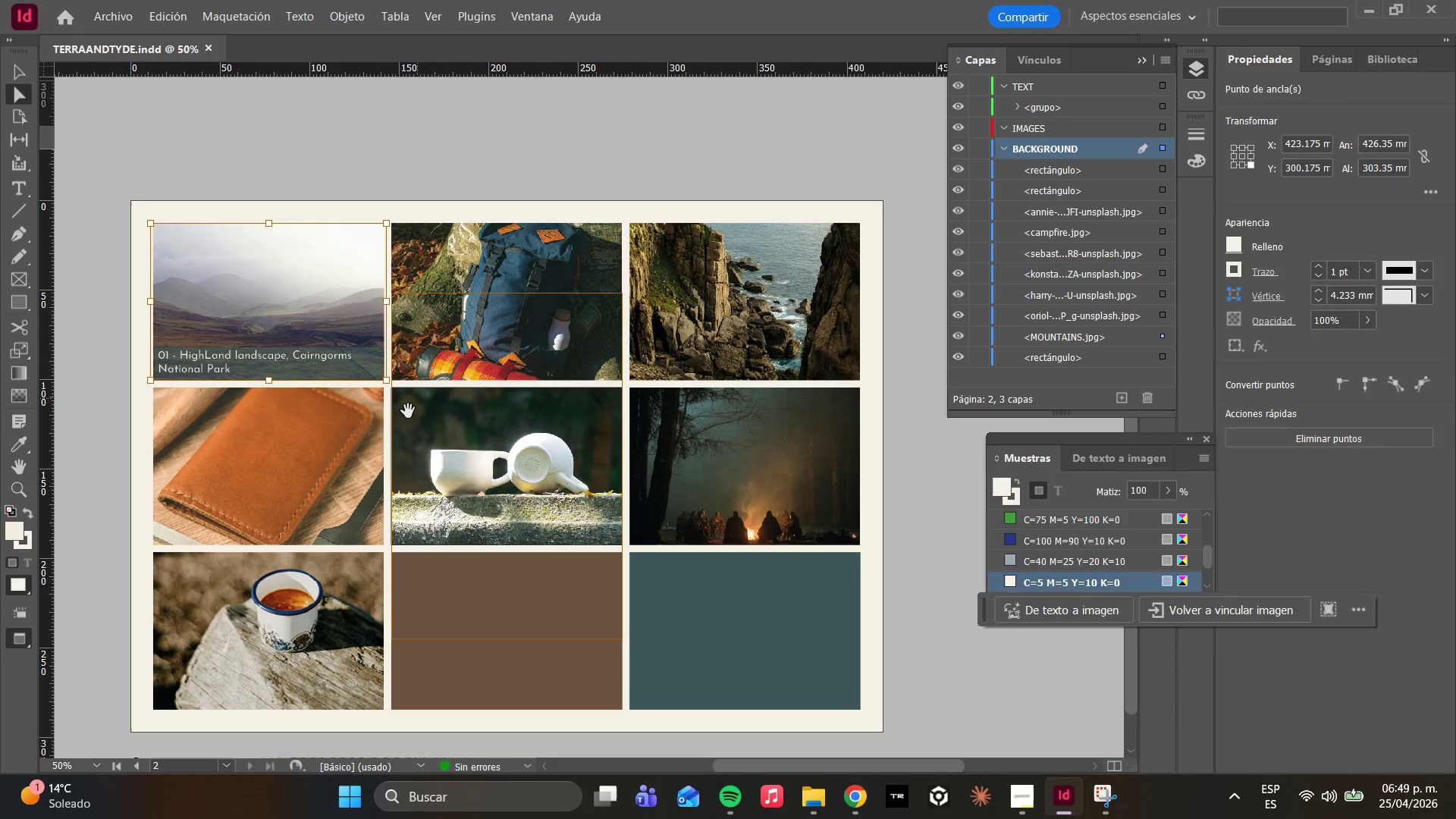 
left_click_drag(start_coordinate=[387, 379], to_coordinate=[466, 453])
 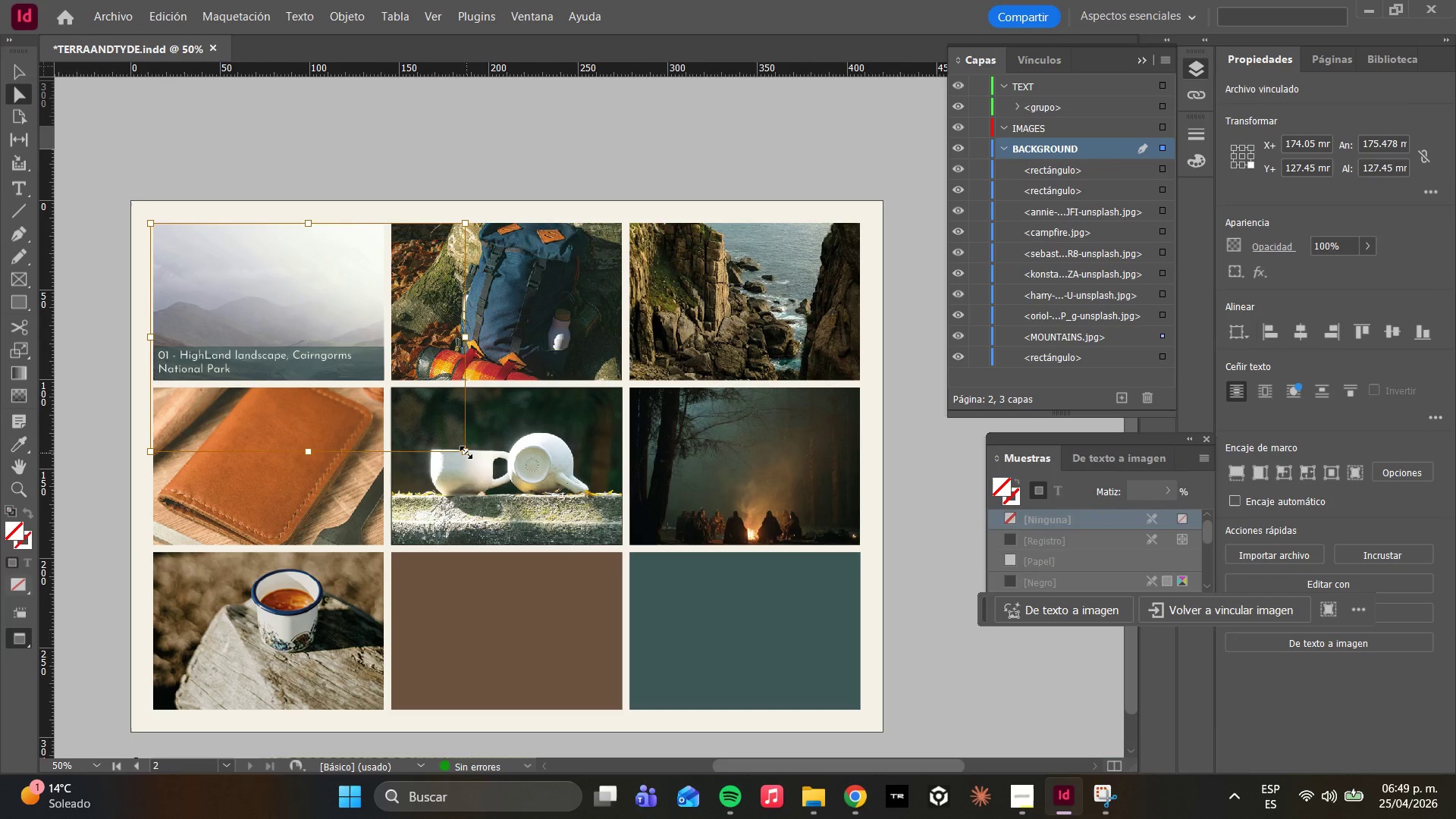 
left_click_drag(start_coordinate=[466, 453], to_coordinate=[384, 358])
 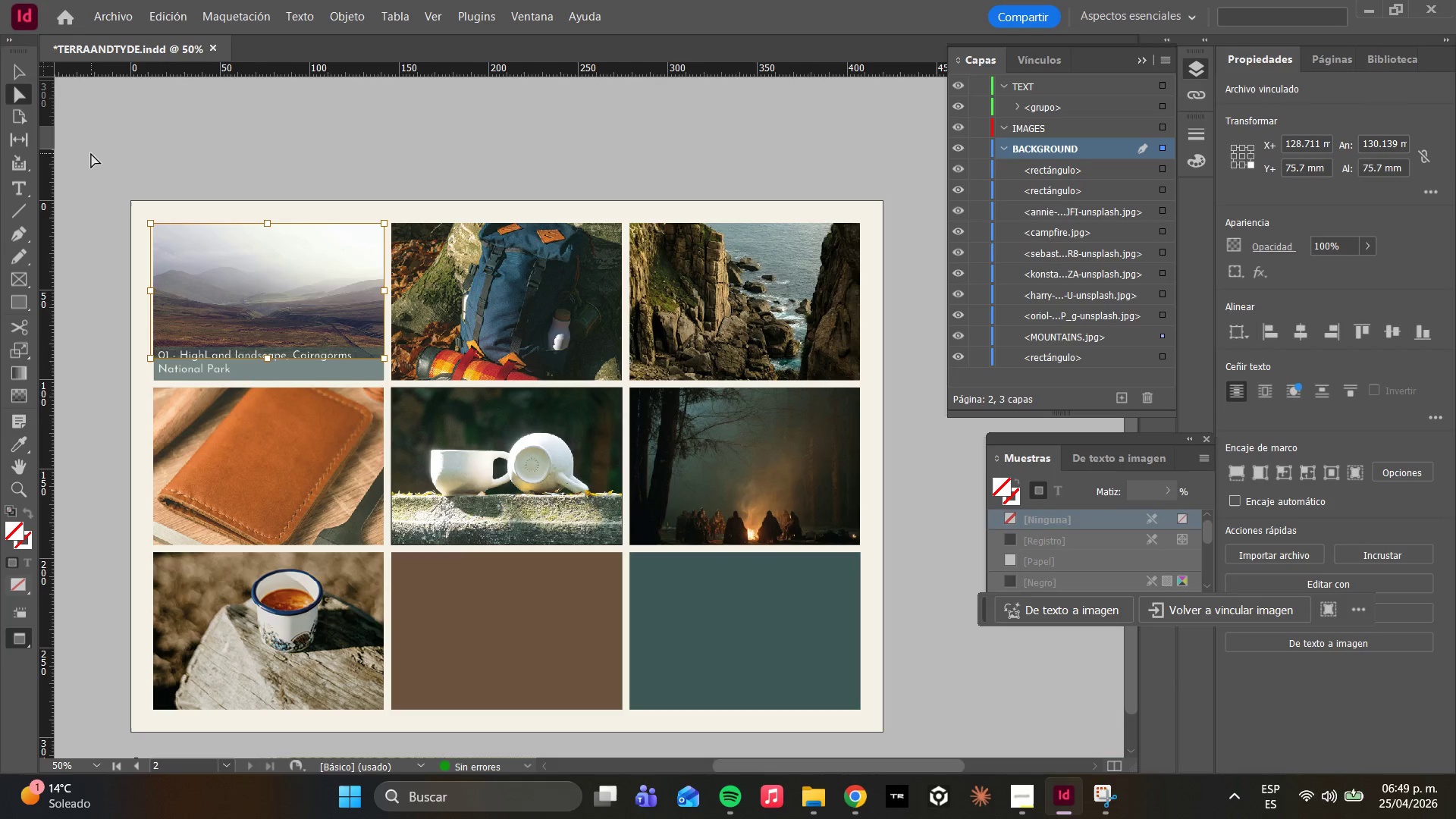 
wait(6.8)
 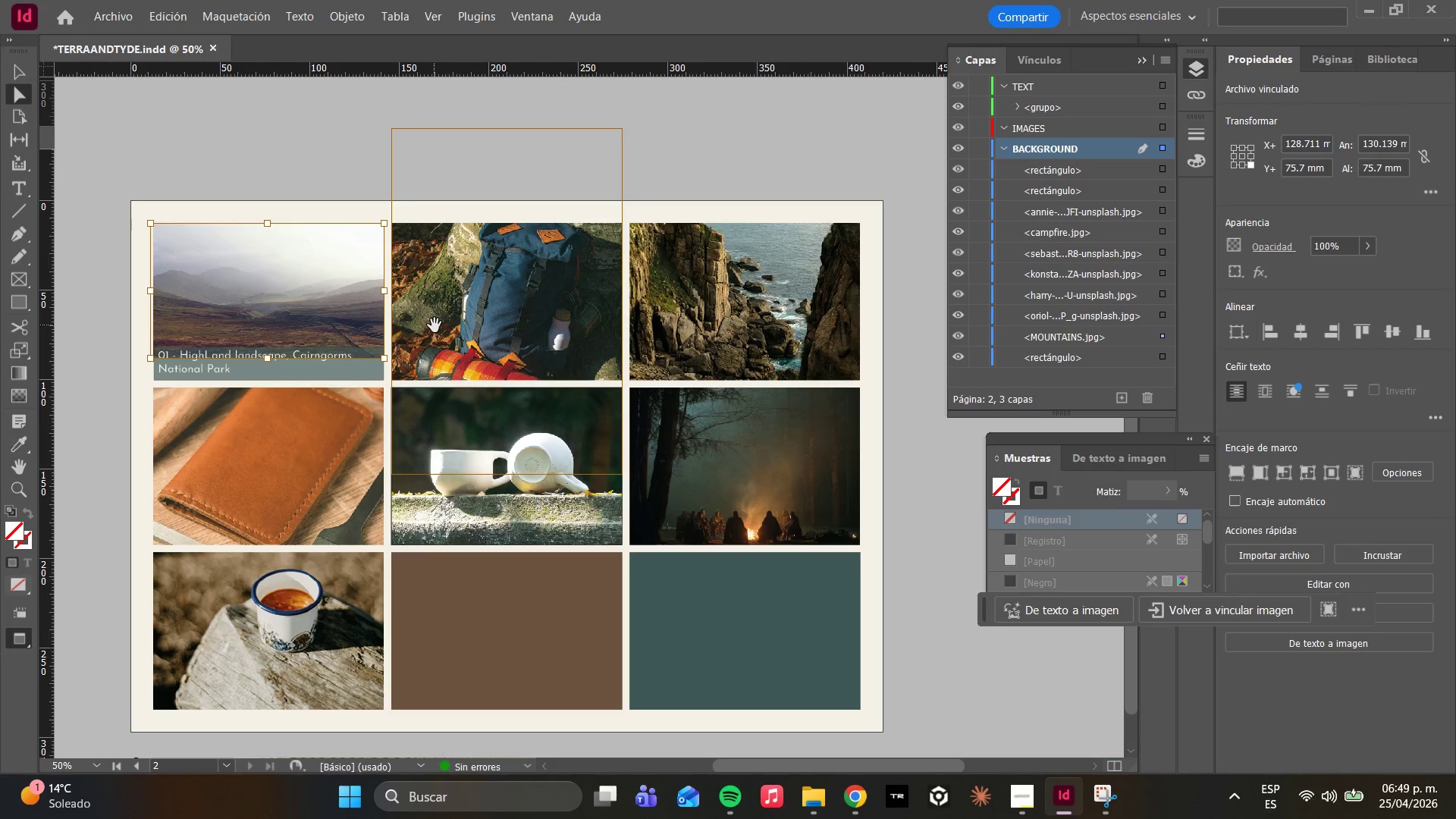 
left_click_drag(start_coordinate=[153, 224], to_coordinate=[137, 212])
 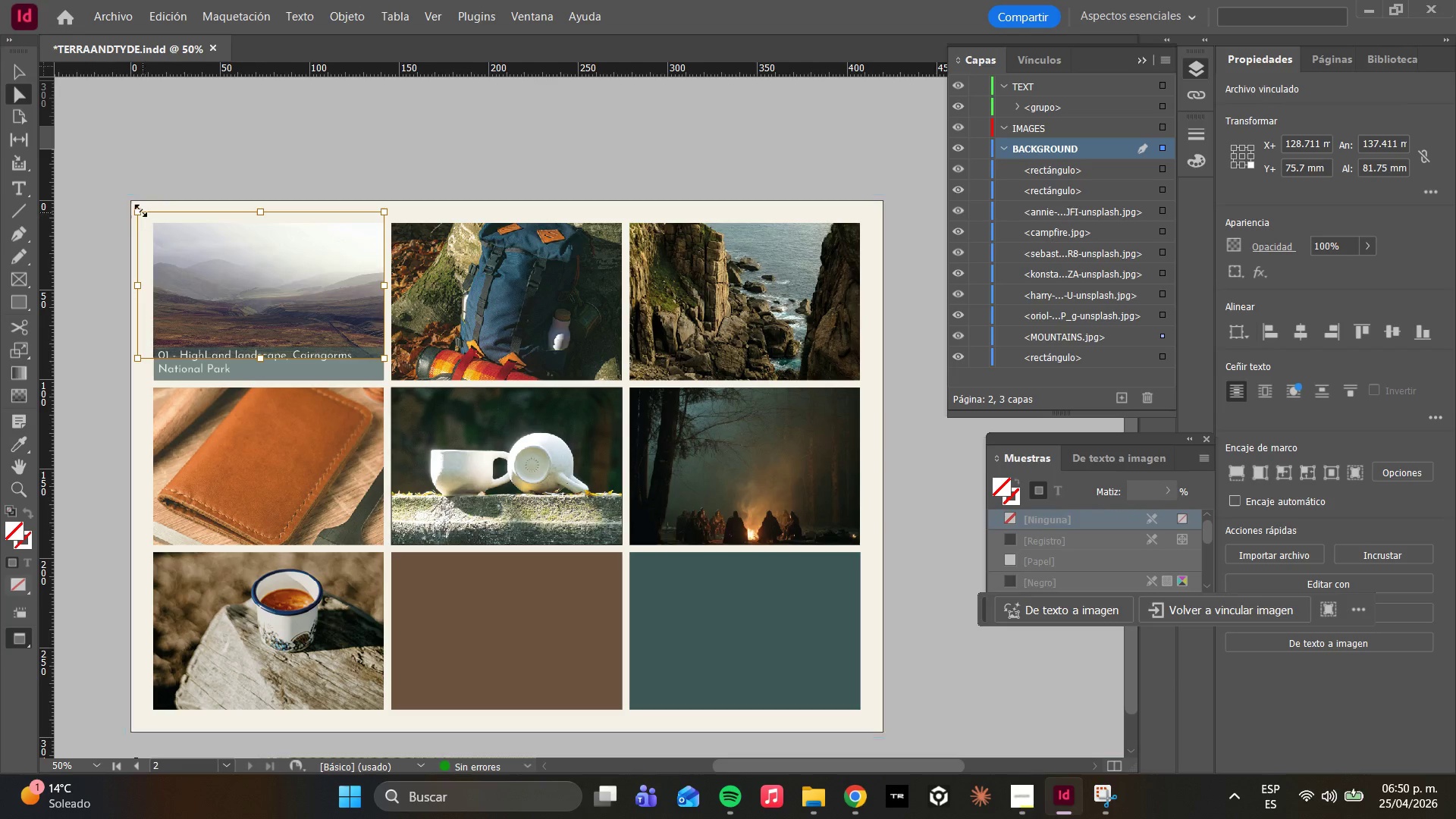 
left_click_drag(start_coordinate=[137, 211], to_coordinate=[82, 188])
 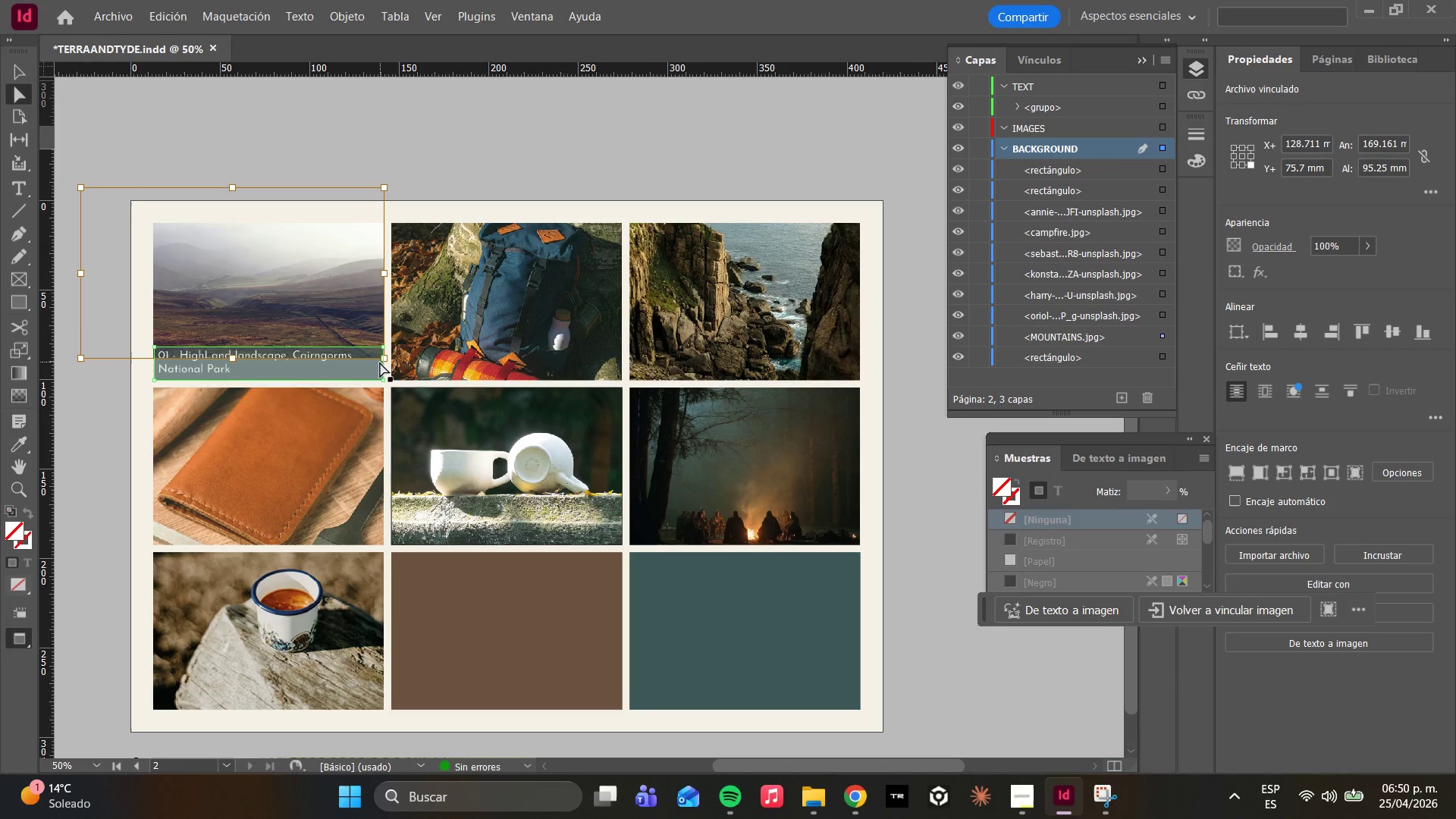 
key(Control+ControlLeft)
 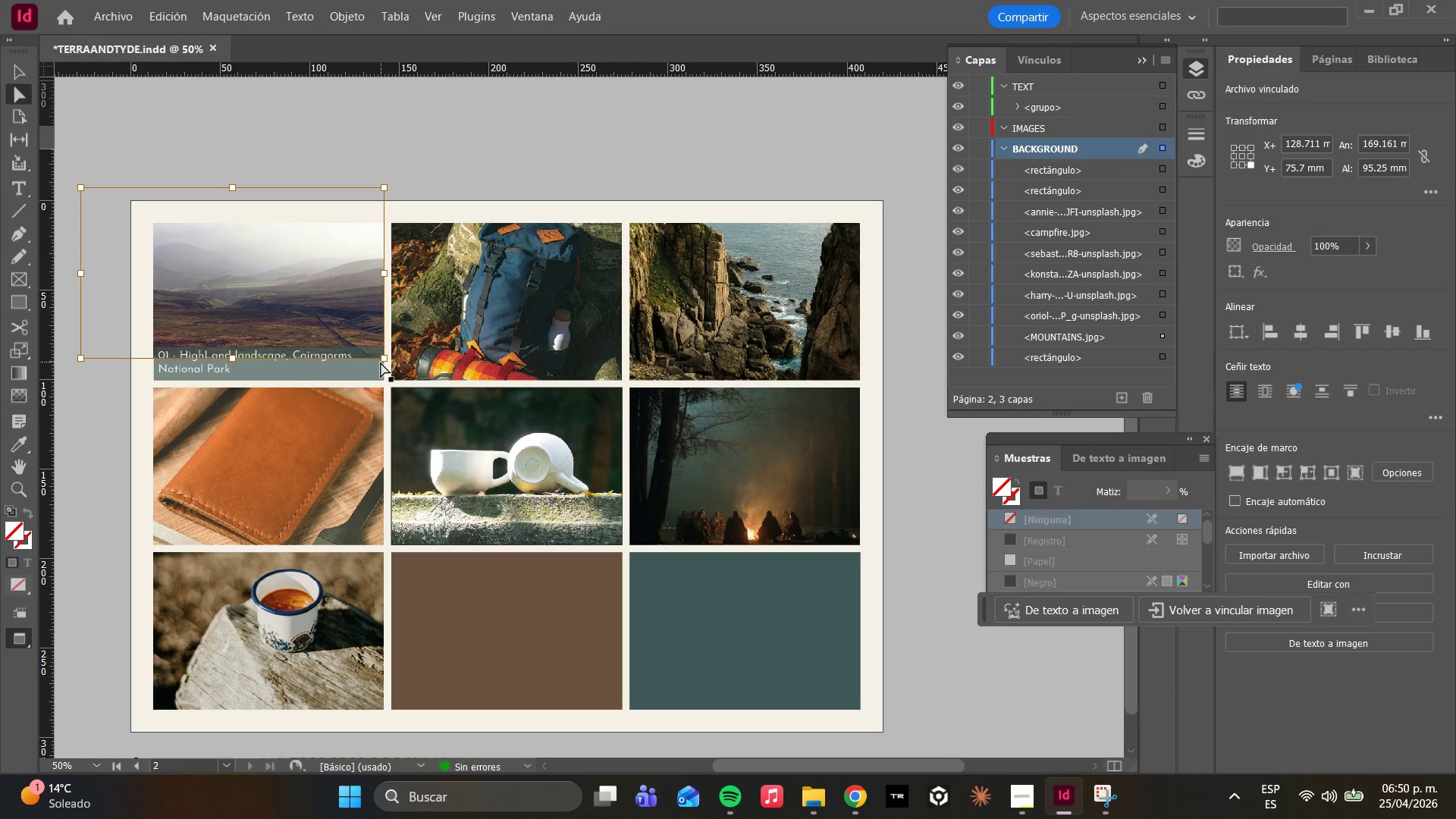 
key(Control+Z)
 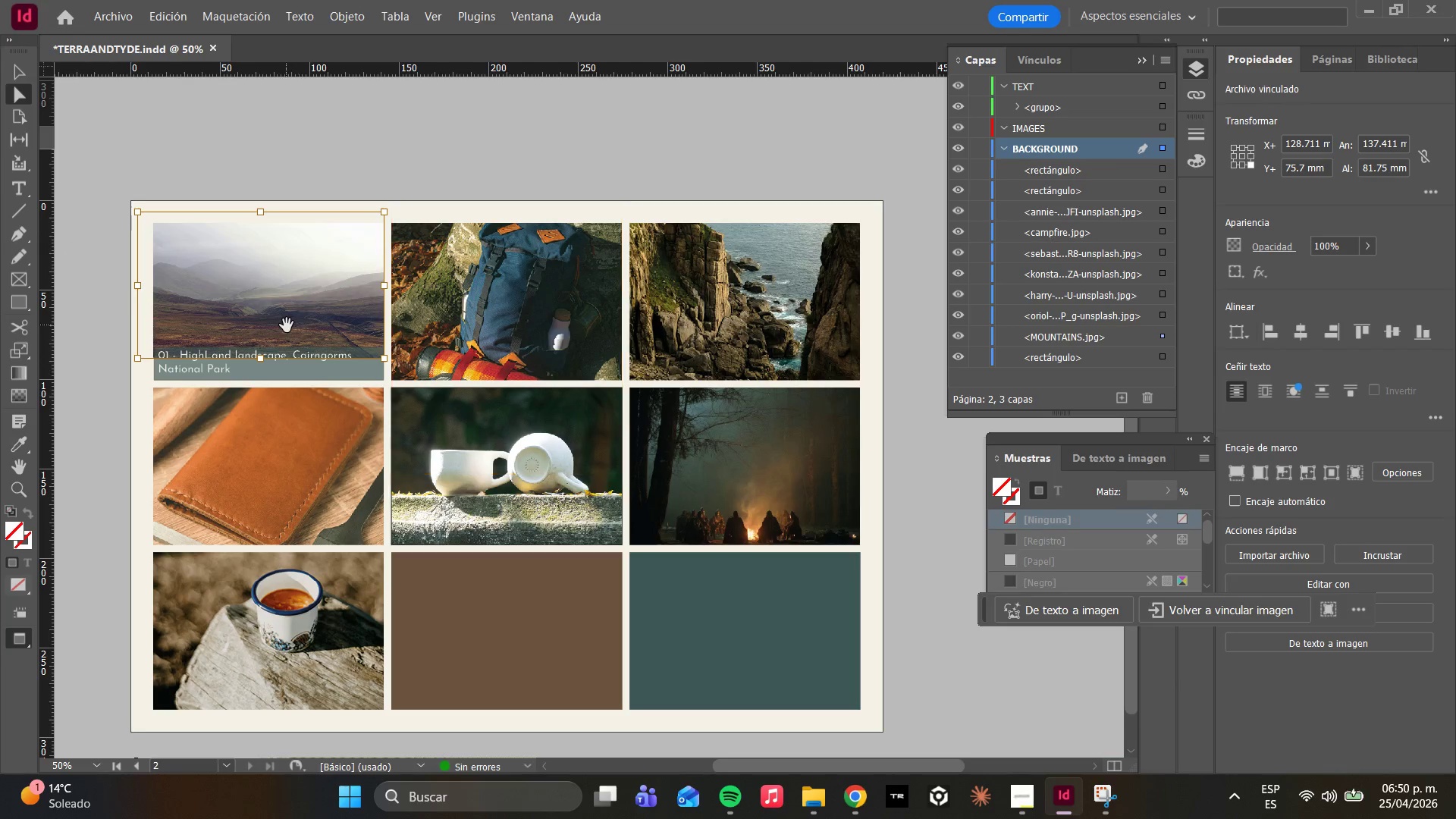 
left_click([270, 314])
 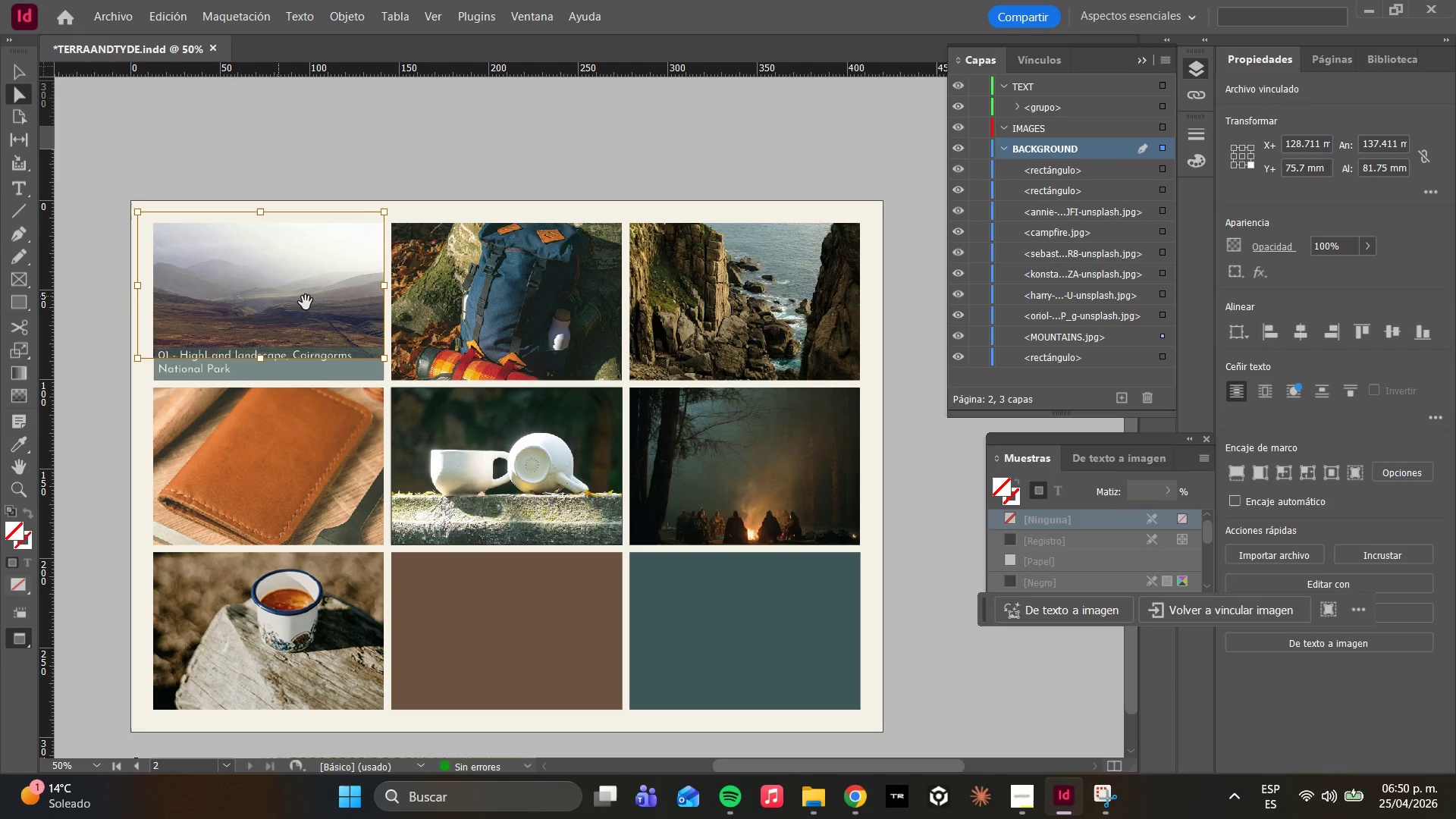 
left_click([347, 170])
 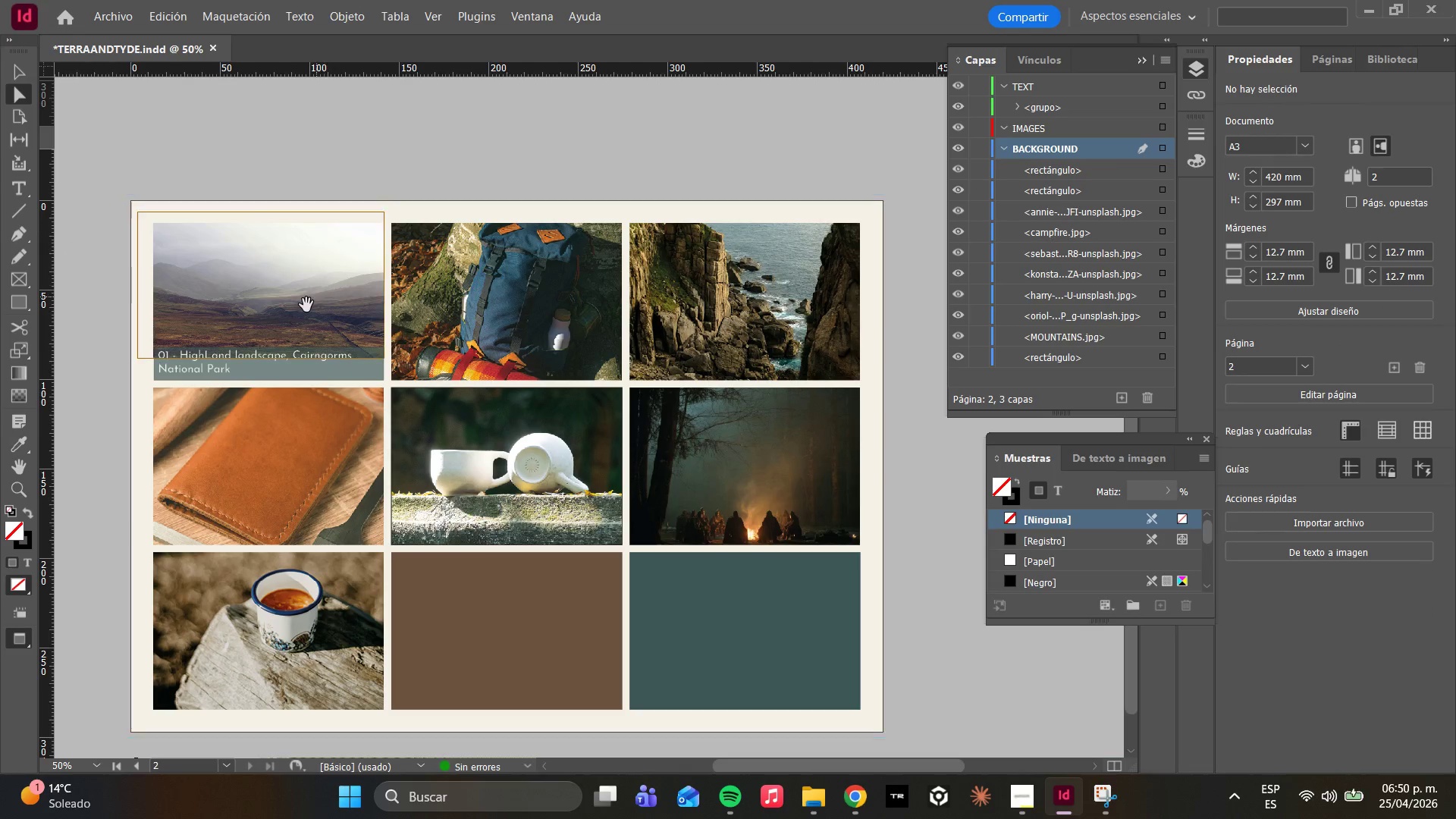 
left_click([306, 305])
 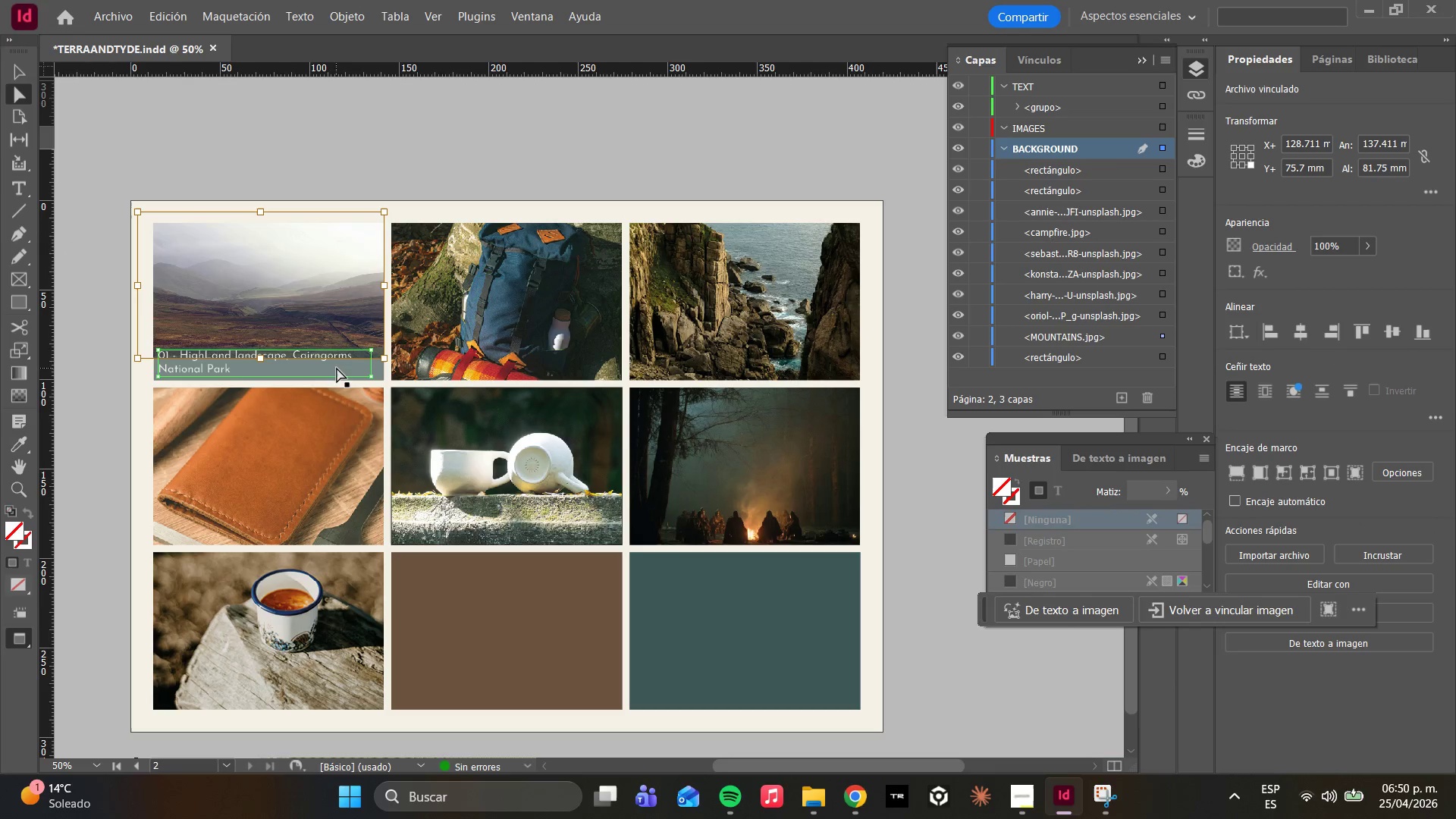 
hold_key(key=ControlLeft, duration=1.34)
left_click([350, 359])
 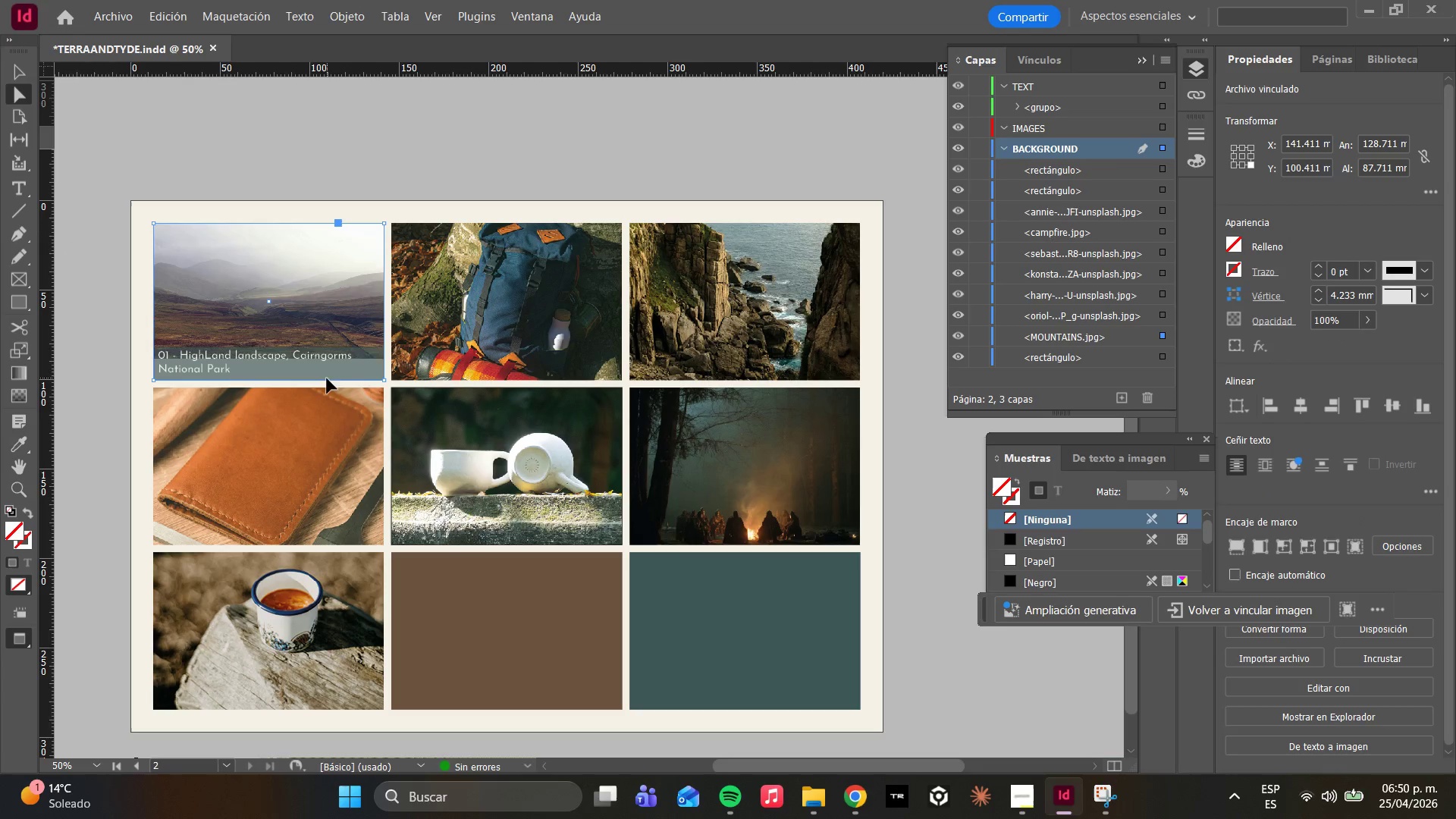 
hold_key(key=AltLeft, duration=0.45)
scroll: coordinate [299, 379], scroll_direction: up, amount: 3.0
 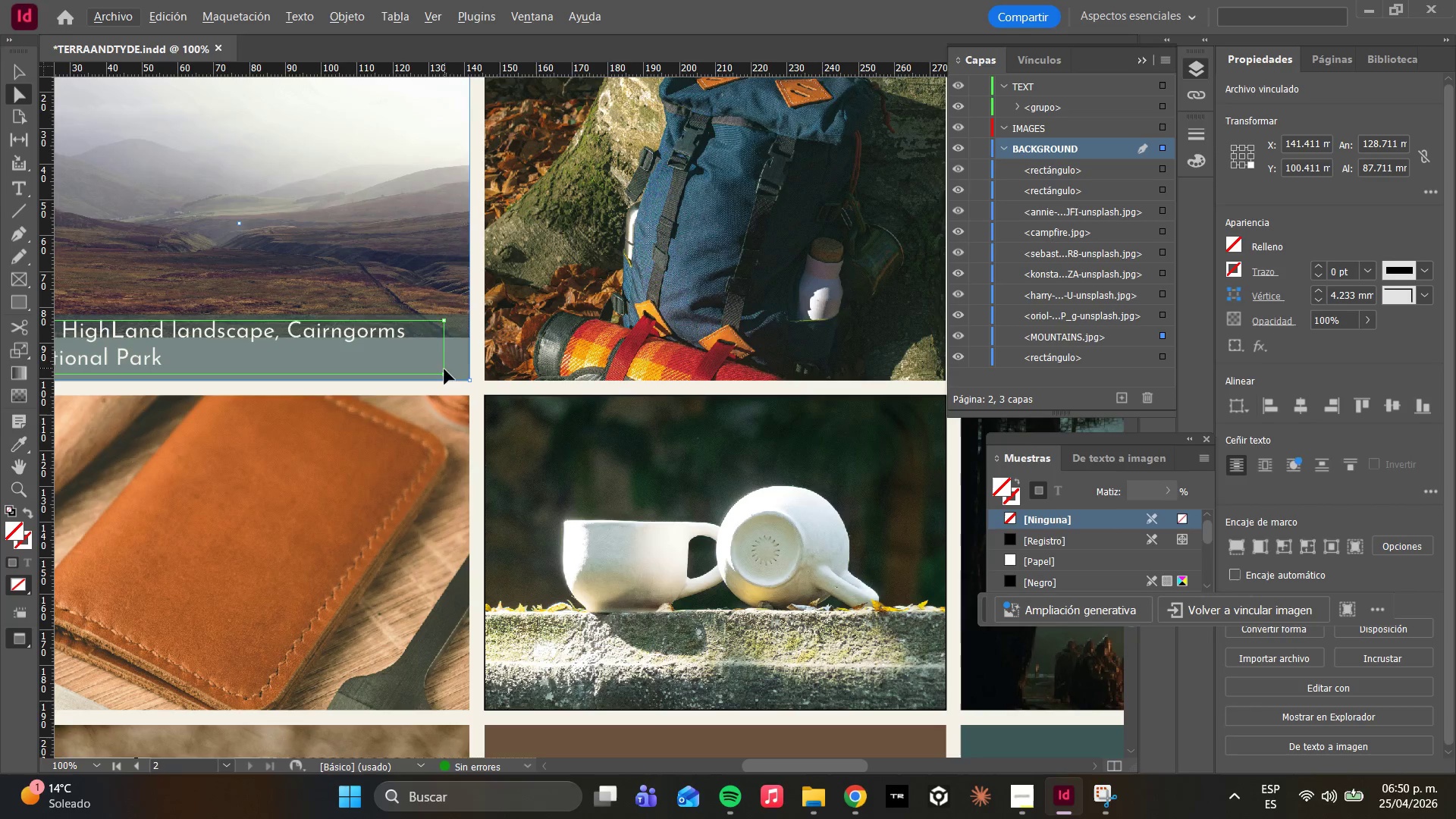 
left_click_drag(start_coordinate=[460, 353], to_coordinate=[452, 331])
 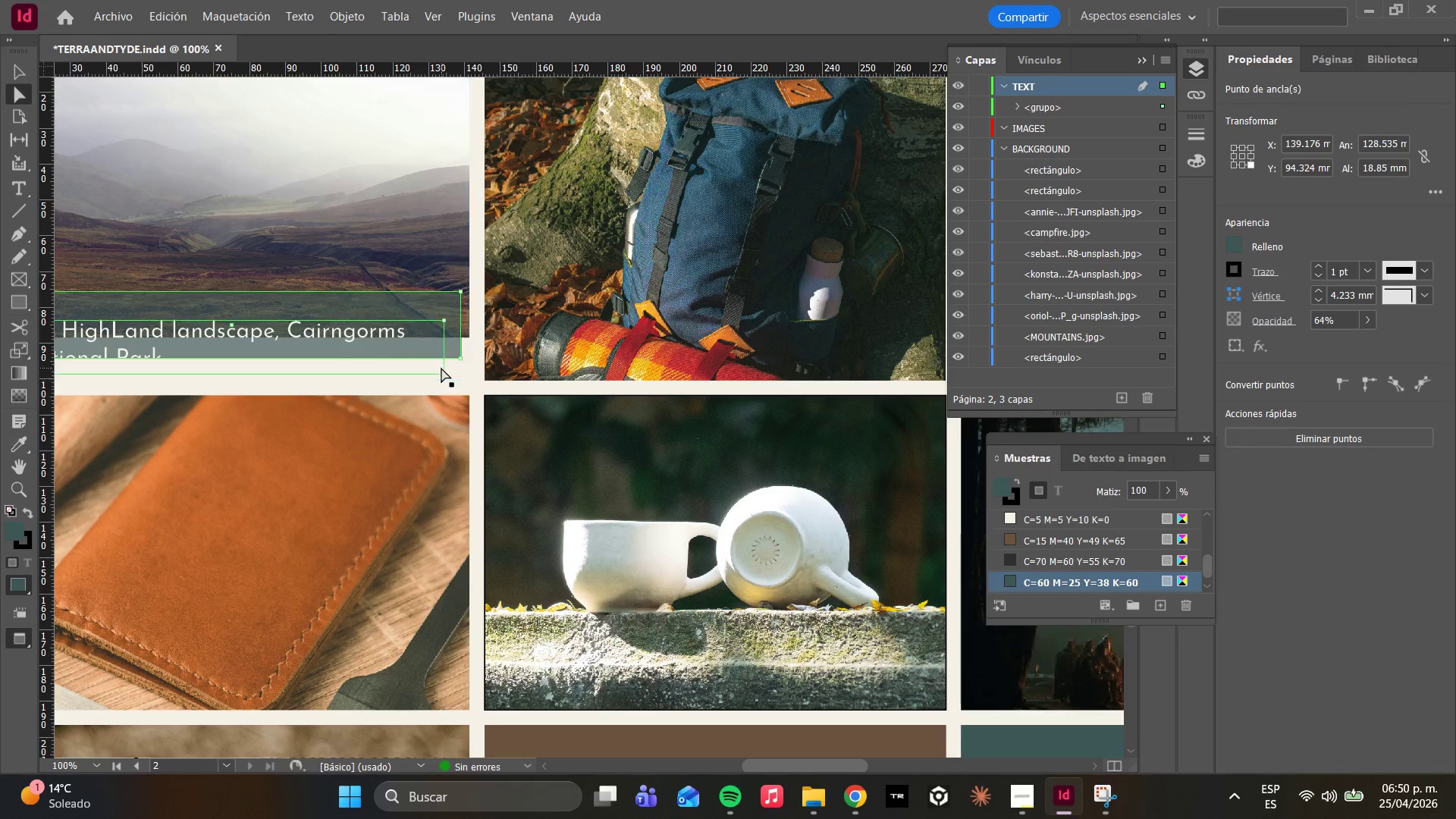 
key(Control+Z)
 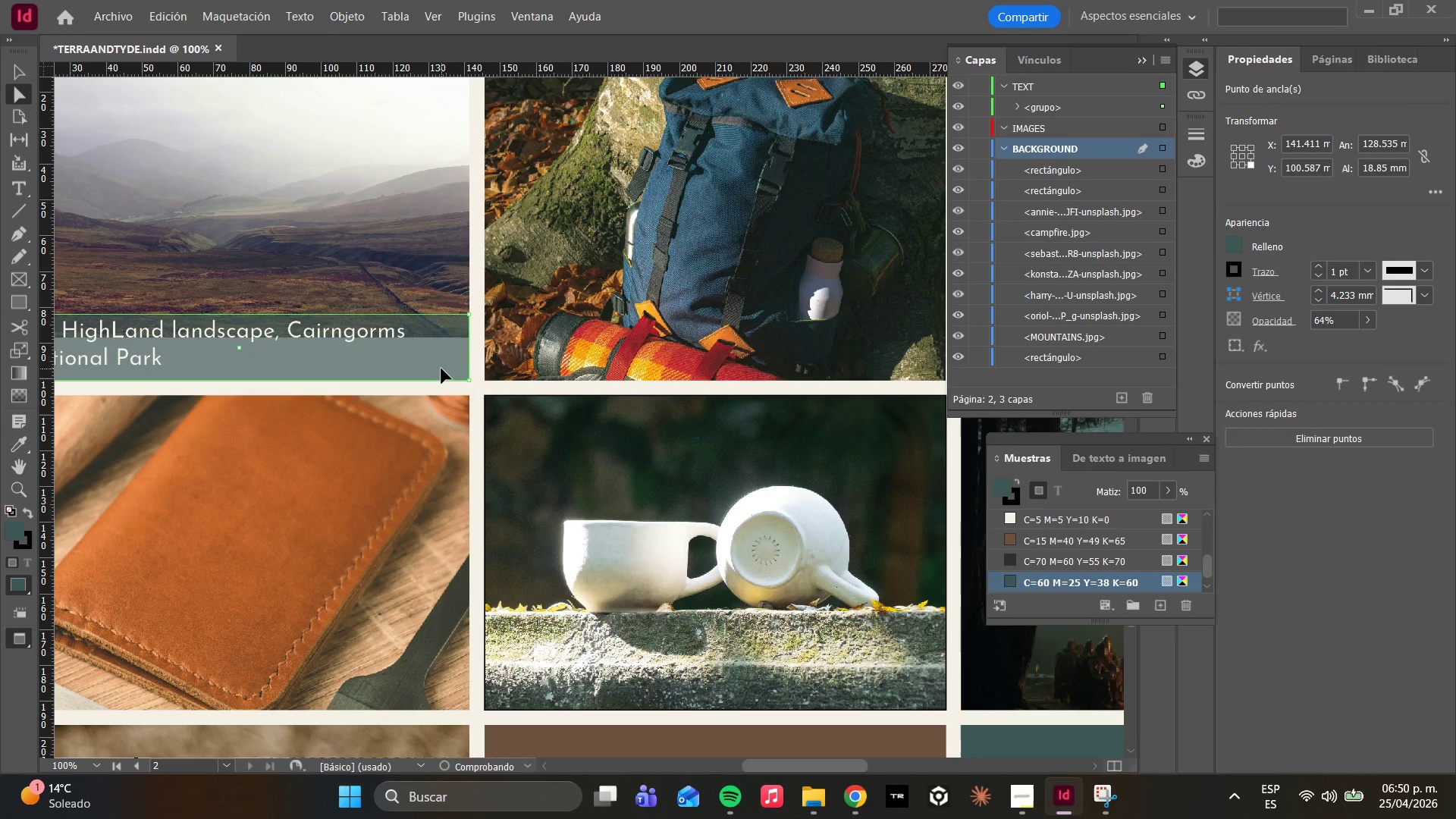 
key(Control+Z)
 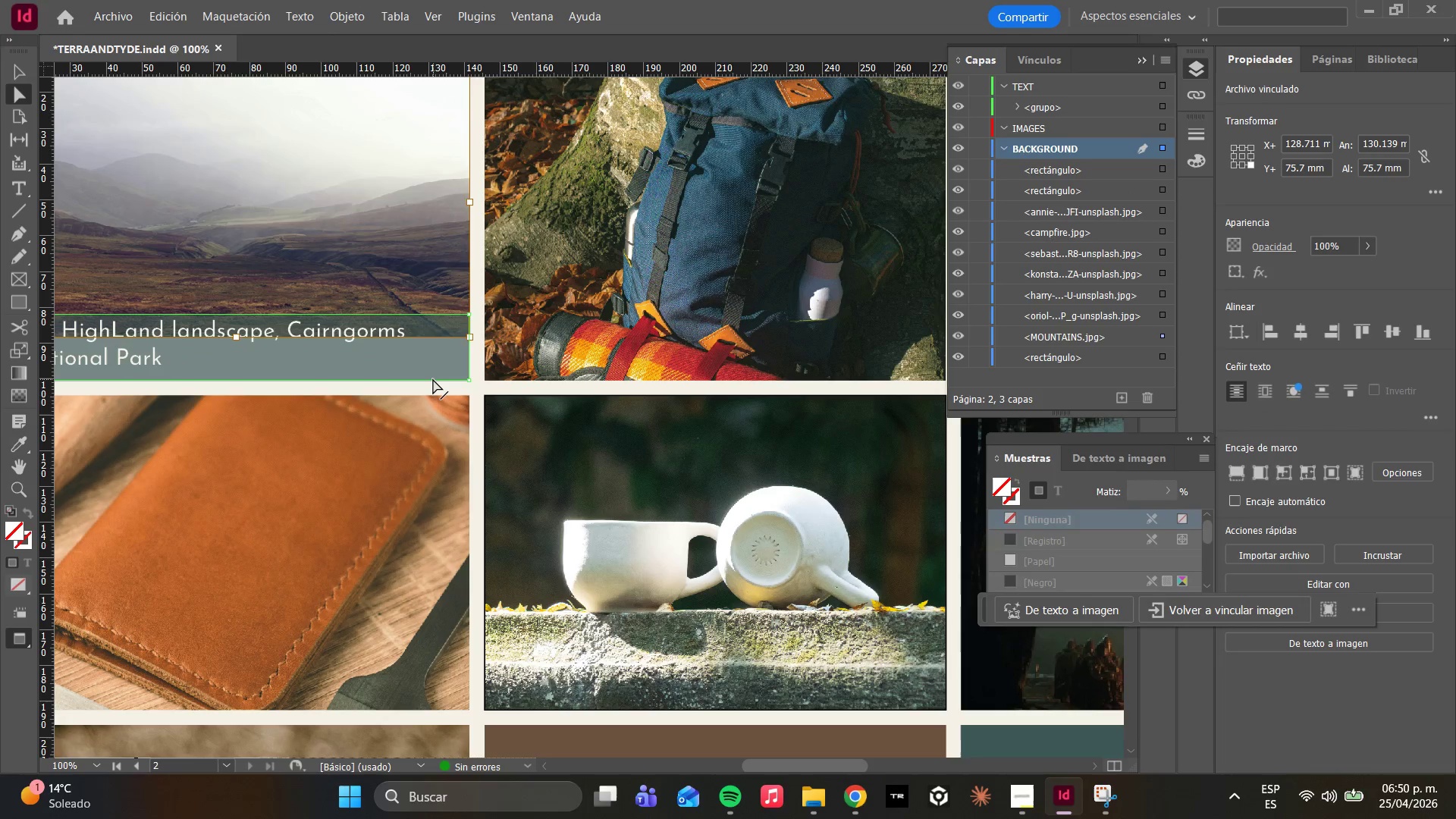 
key(Control+Z)
 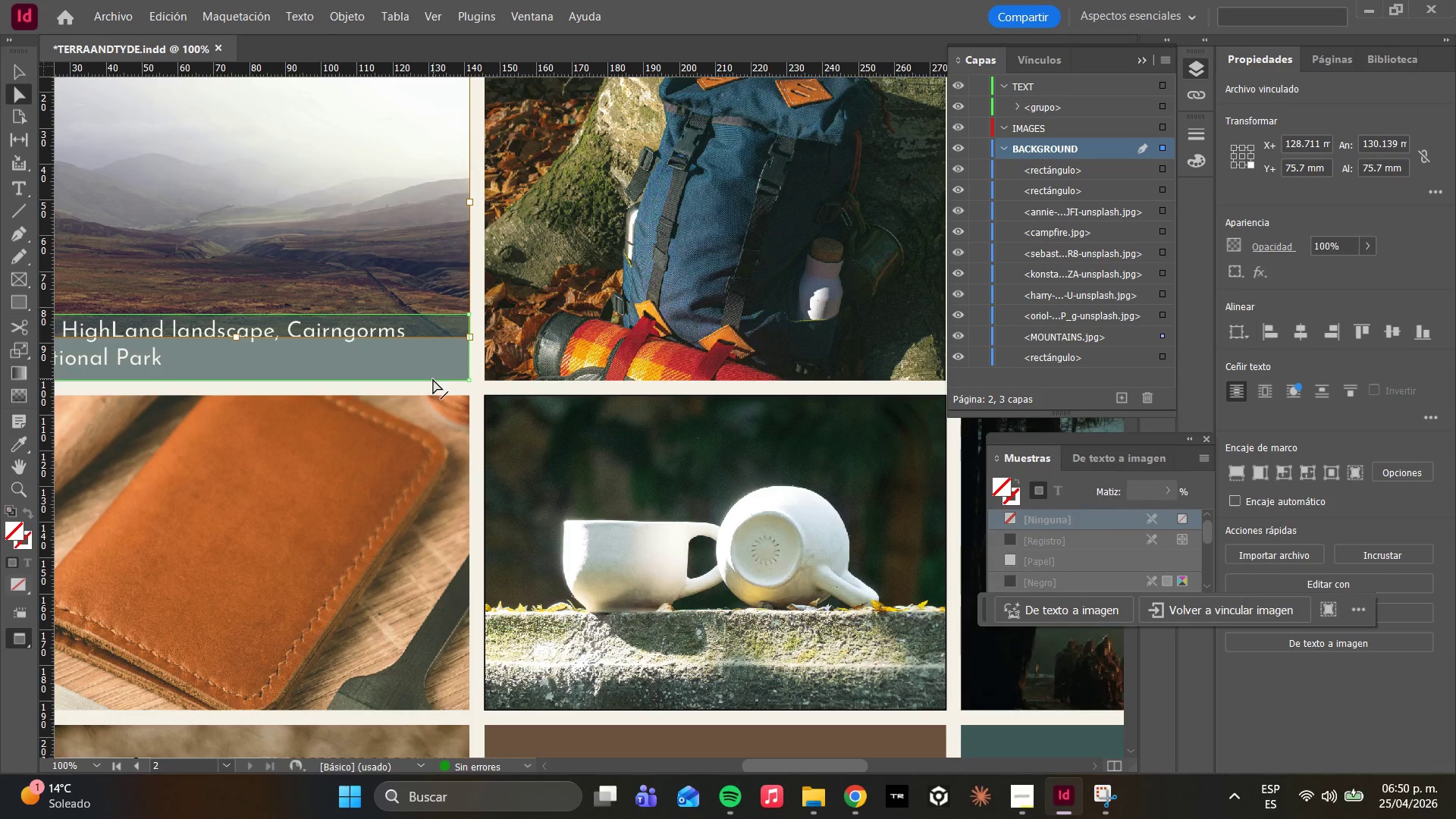 
key(Control+Z)
 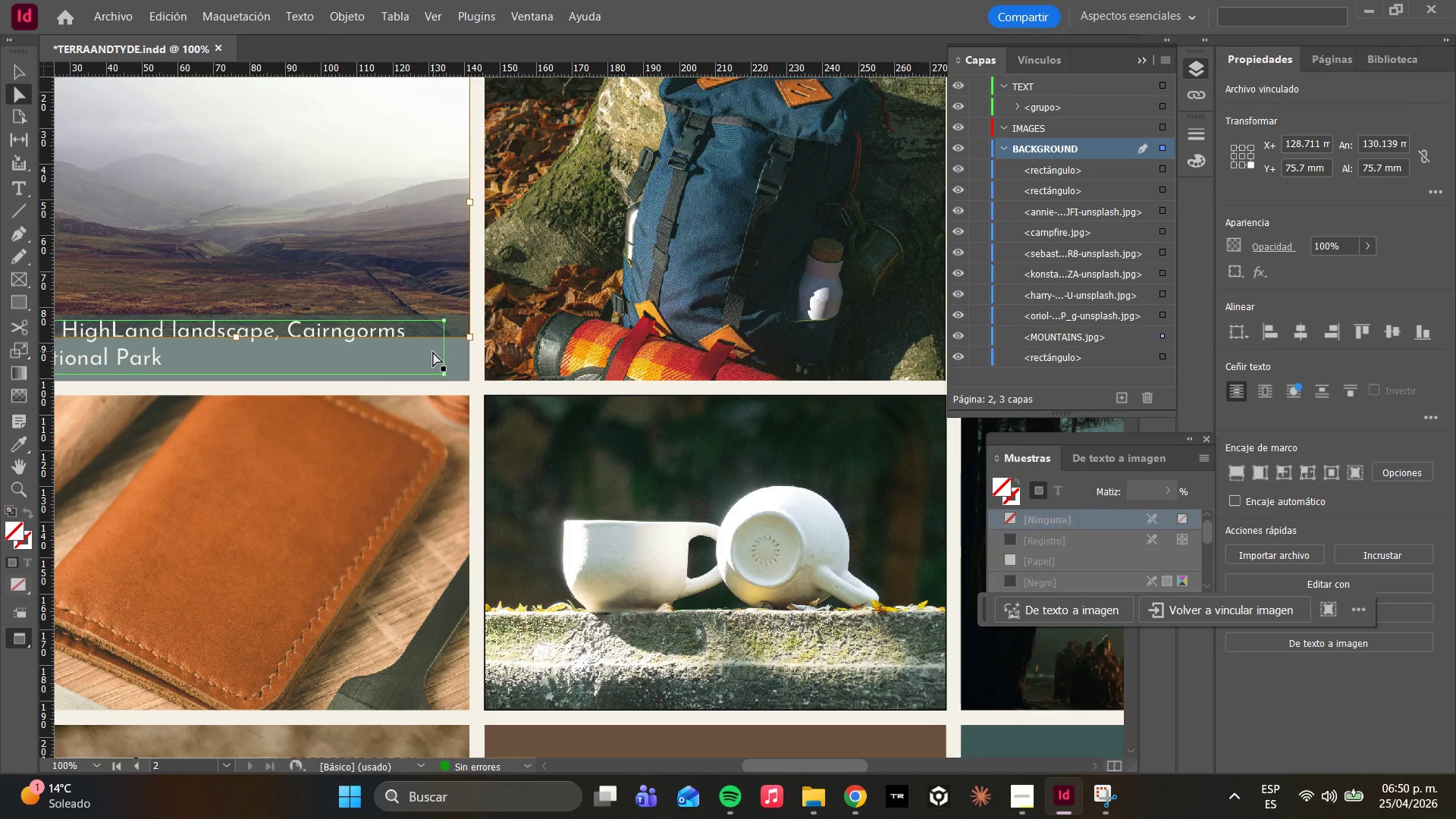 
key(Control+Z)
 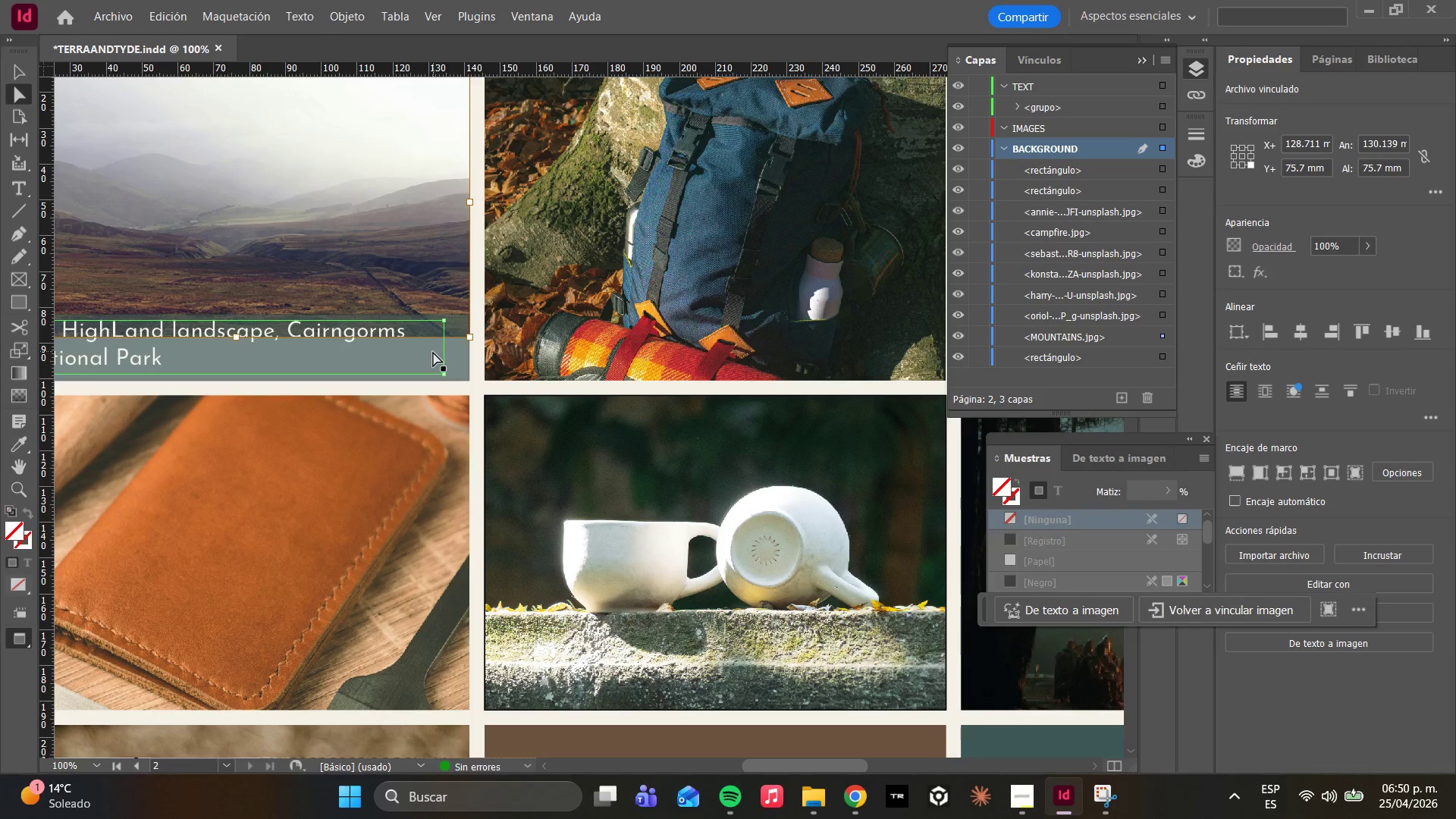 
key(Control+Z)
 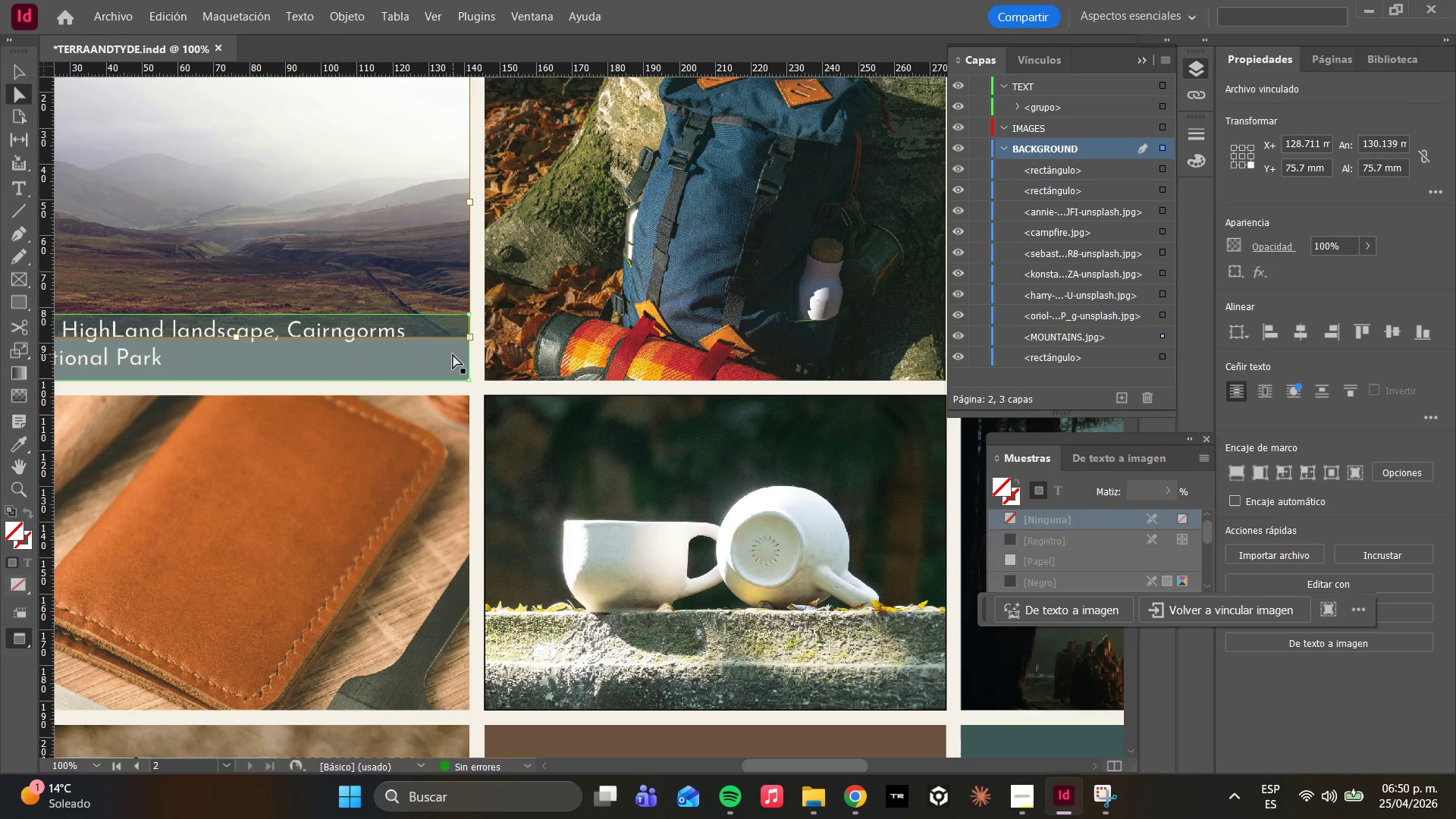 
hold_key(key=AltLeft, duration=1.09)
scroll: coordinate [453, 354], scroll_direction: down, amount: 1.0
 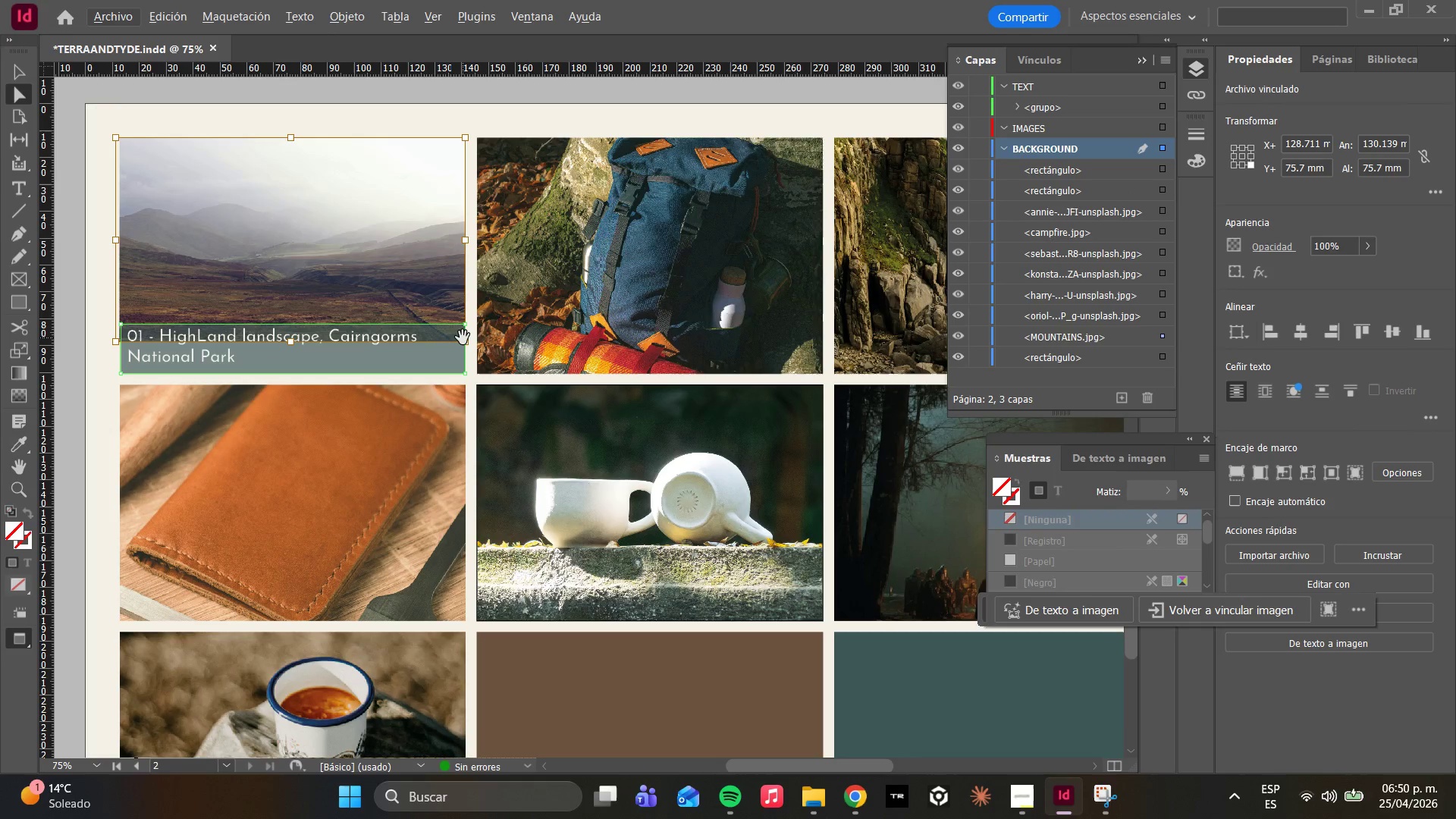 
left_click_drag(start_coordinate=[466, 341], to_coordinate=[575, 480])
 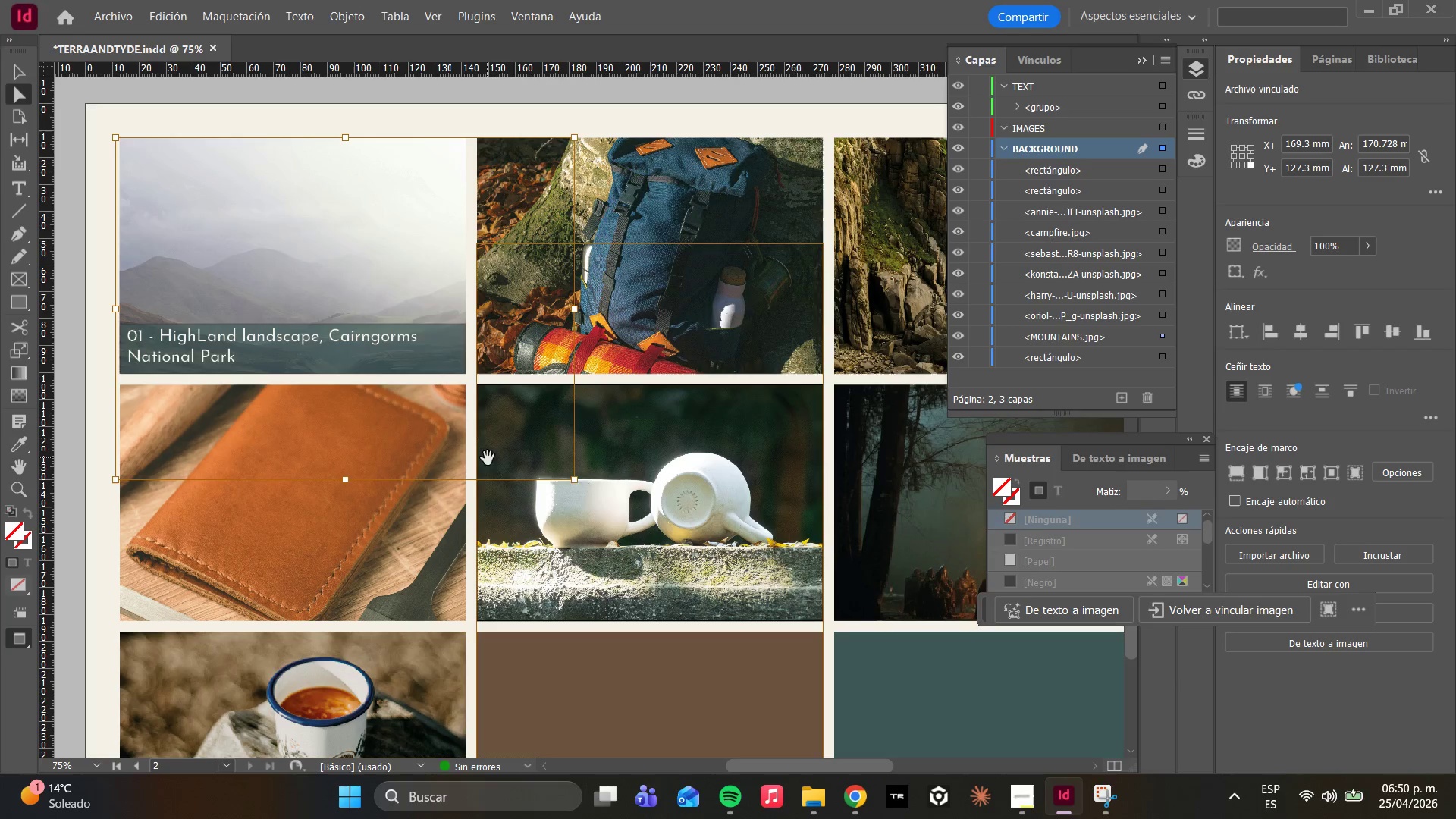 
key(Escape)
 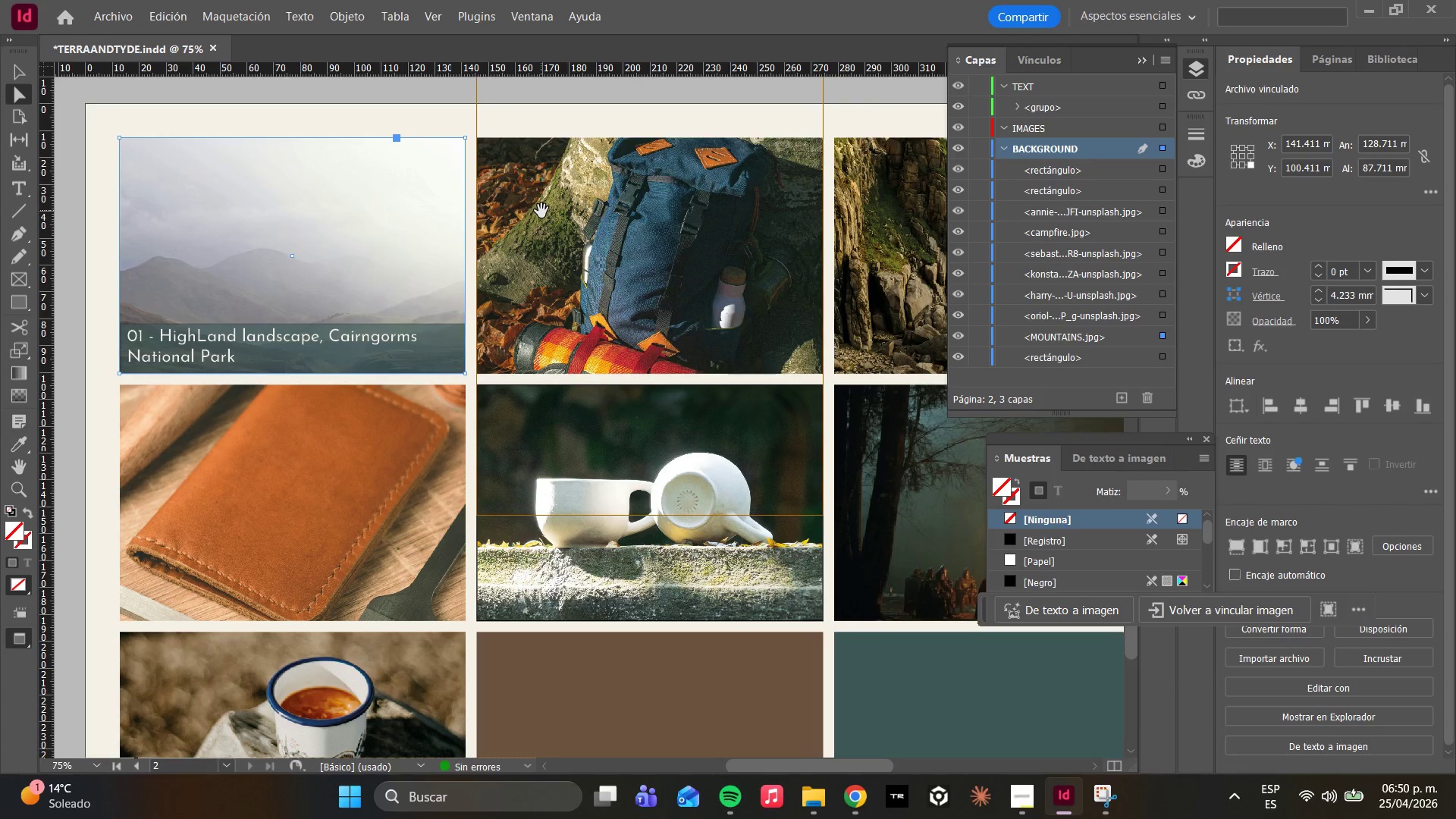 
wait(35.08)
 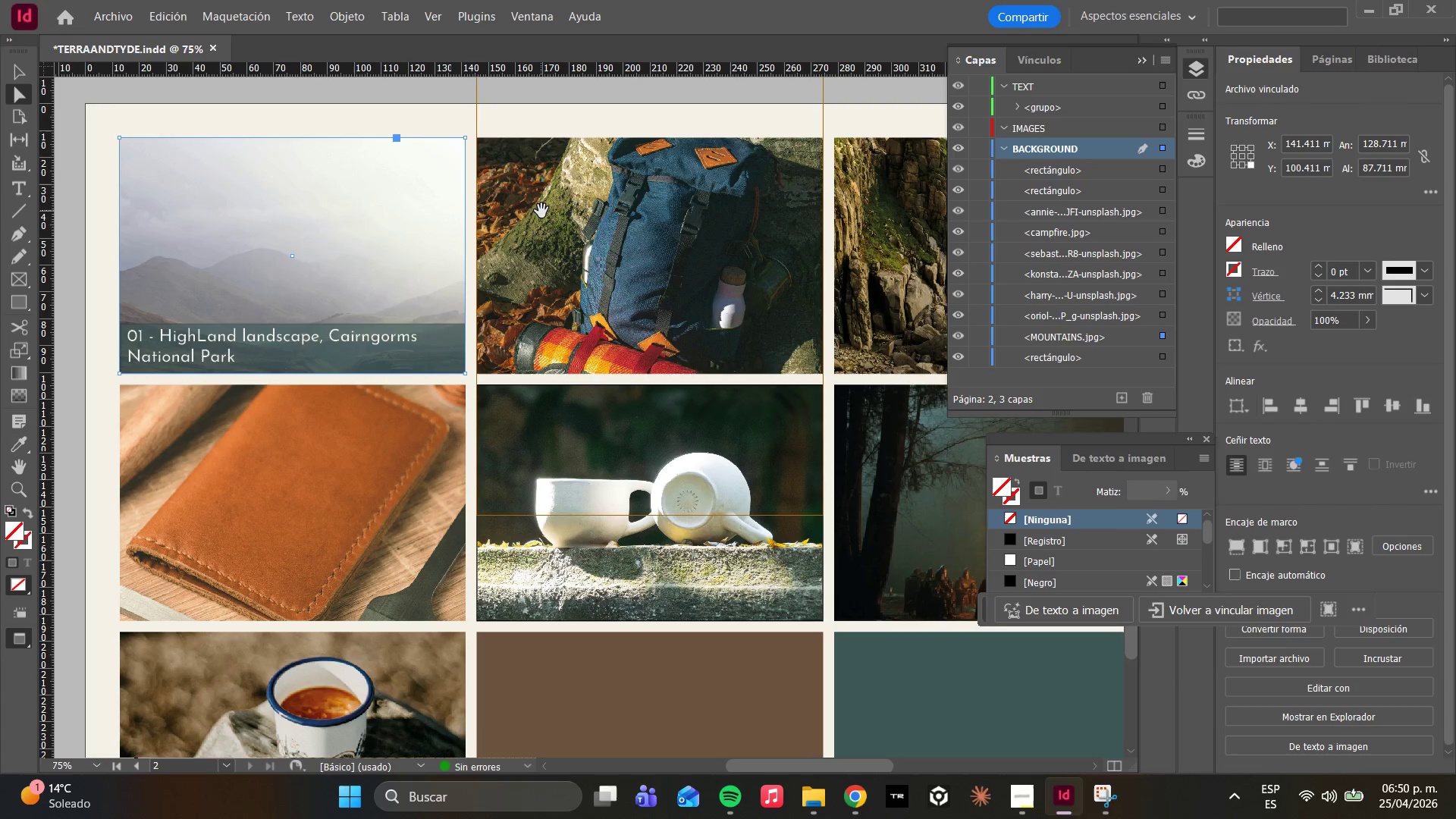 
key(Control+Z)
 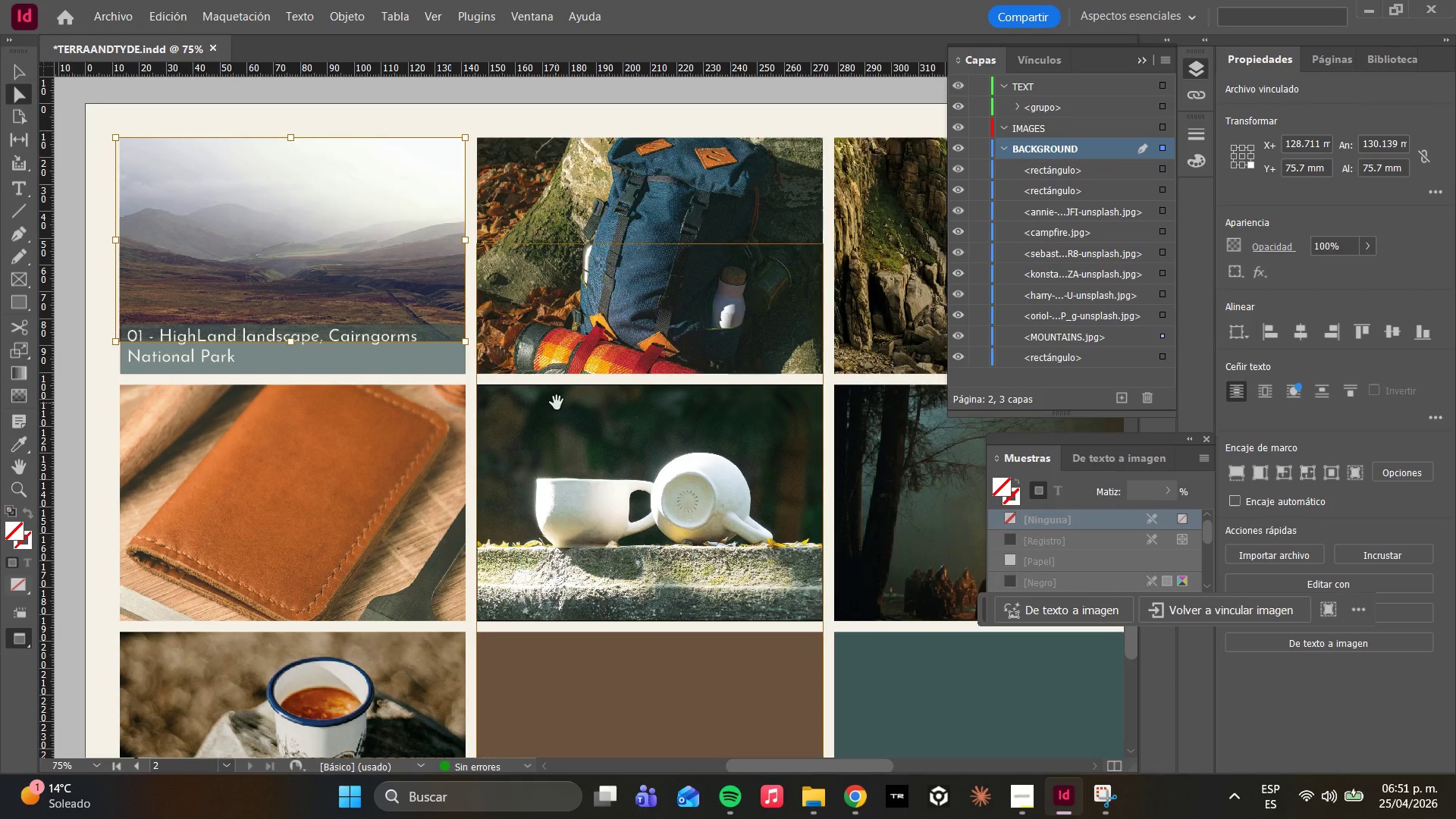 
hold_key(key=AltLeft, duration=0.56)
scroll: coordinate [494, 377], scroll_direction: down, amount: 2.0
 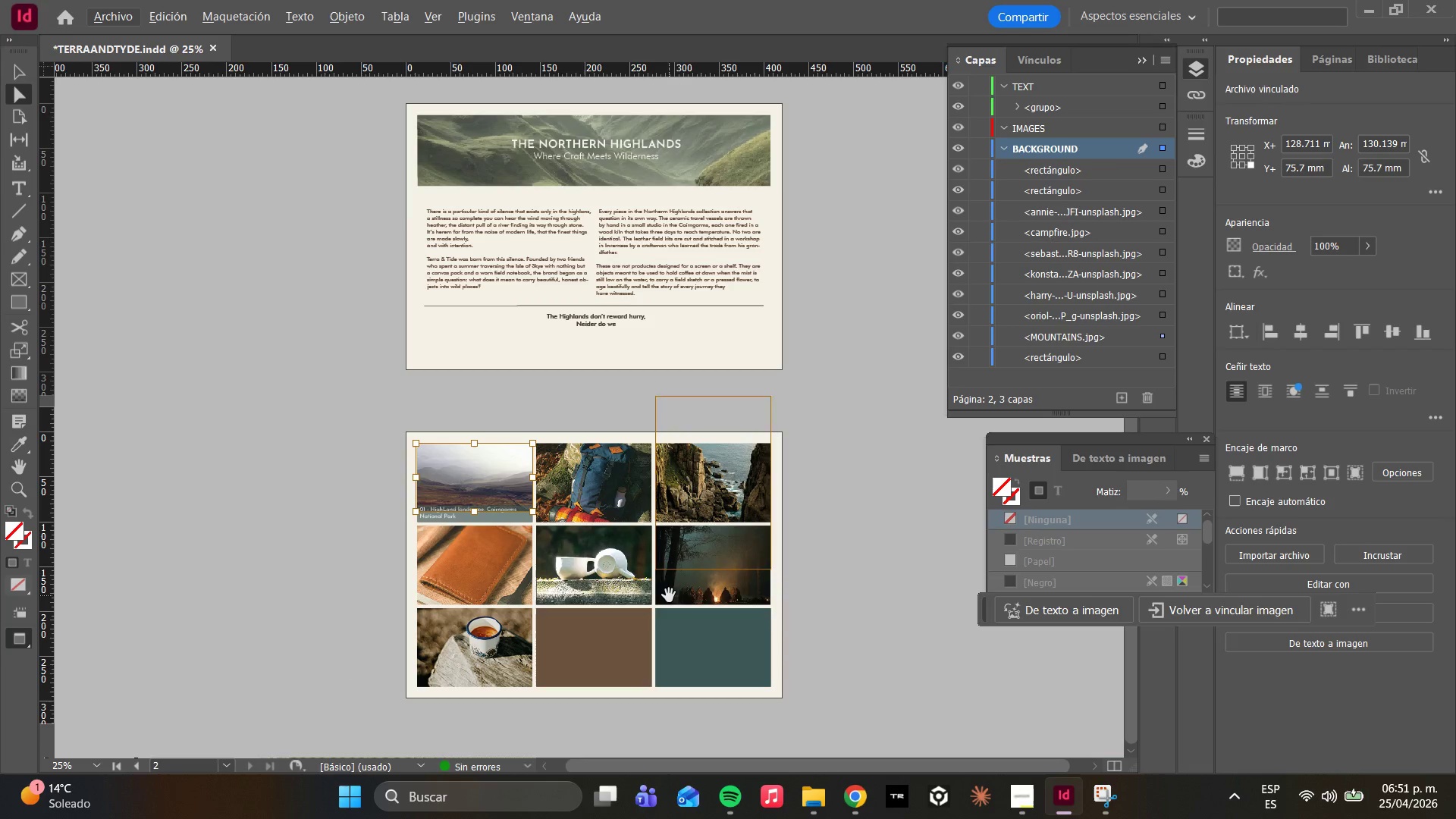 
hold_key(key=AltLeft, duration=2.55)
scroll: coordinate [525, 629], scroll_direction: up, amount: 1.0
 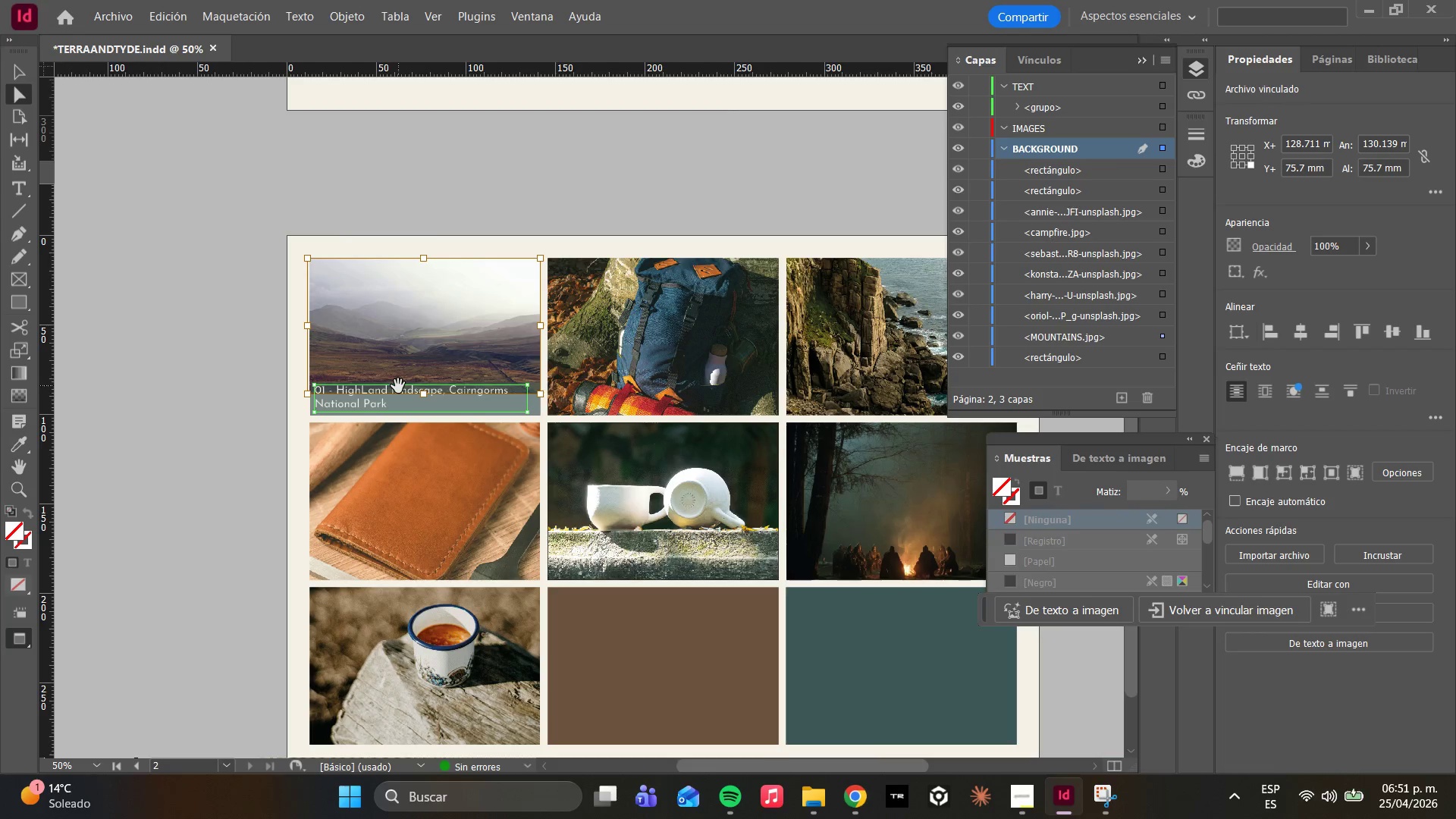 
key(V)
 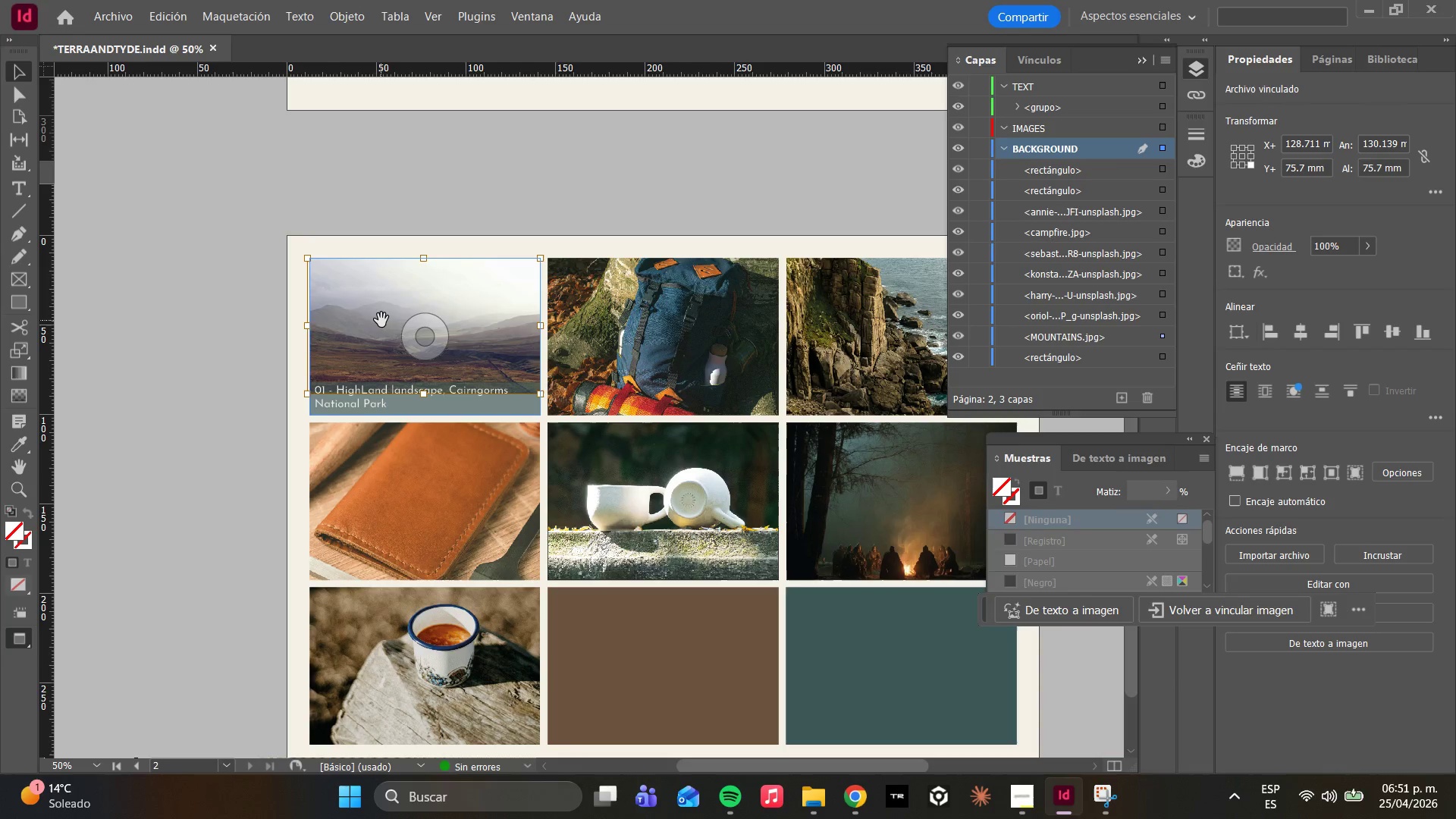 
wait(7.11)
 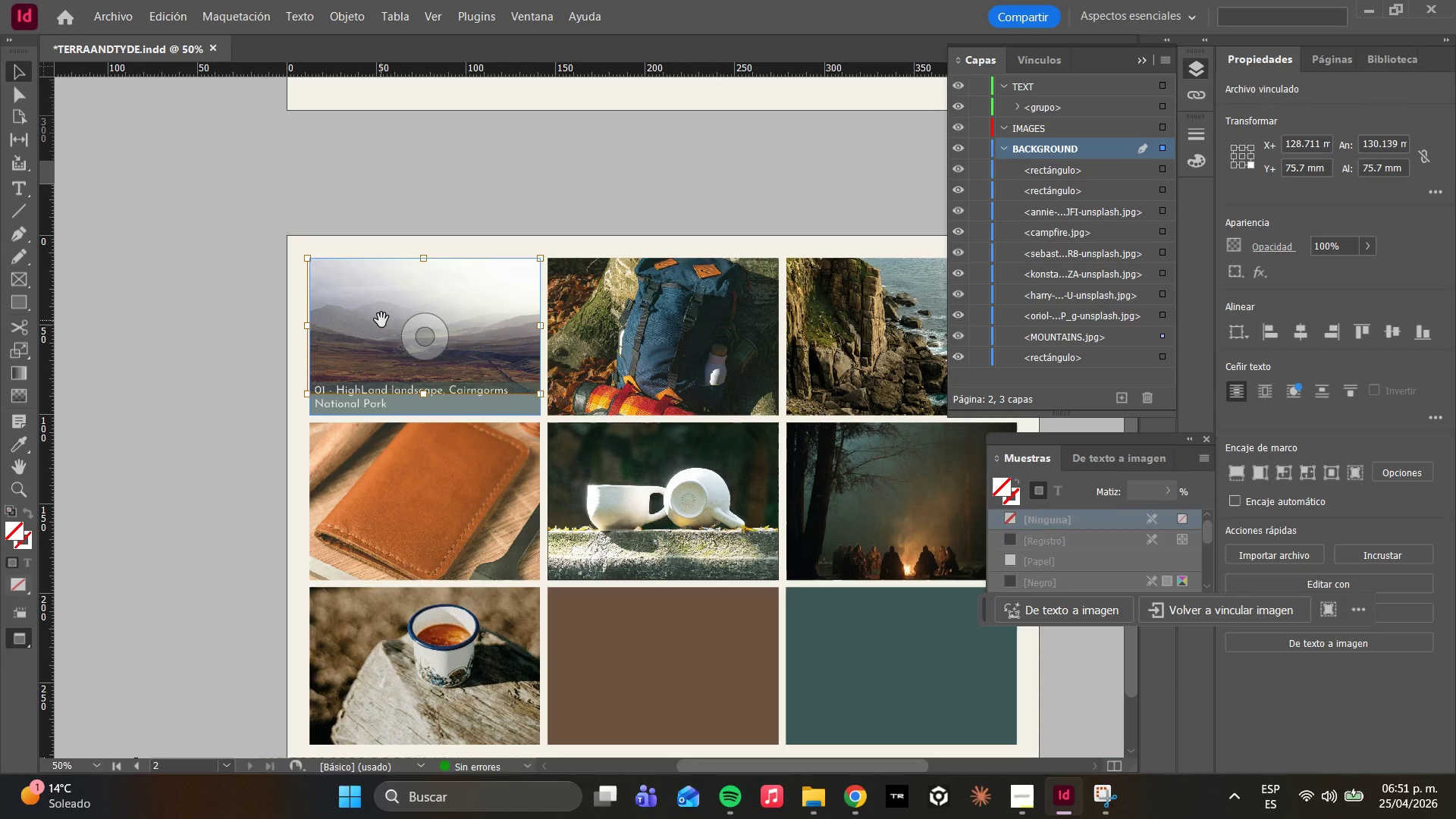 
key(Delete)
 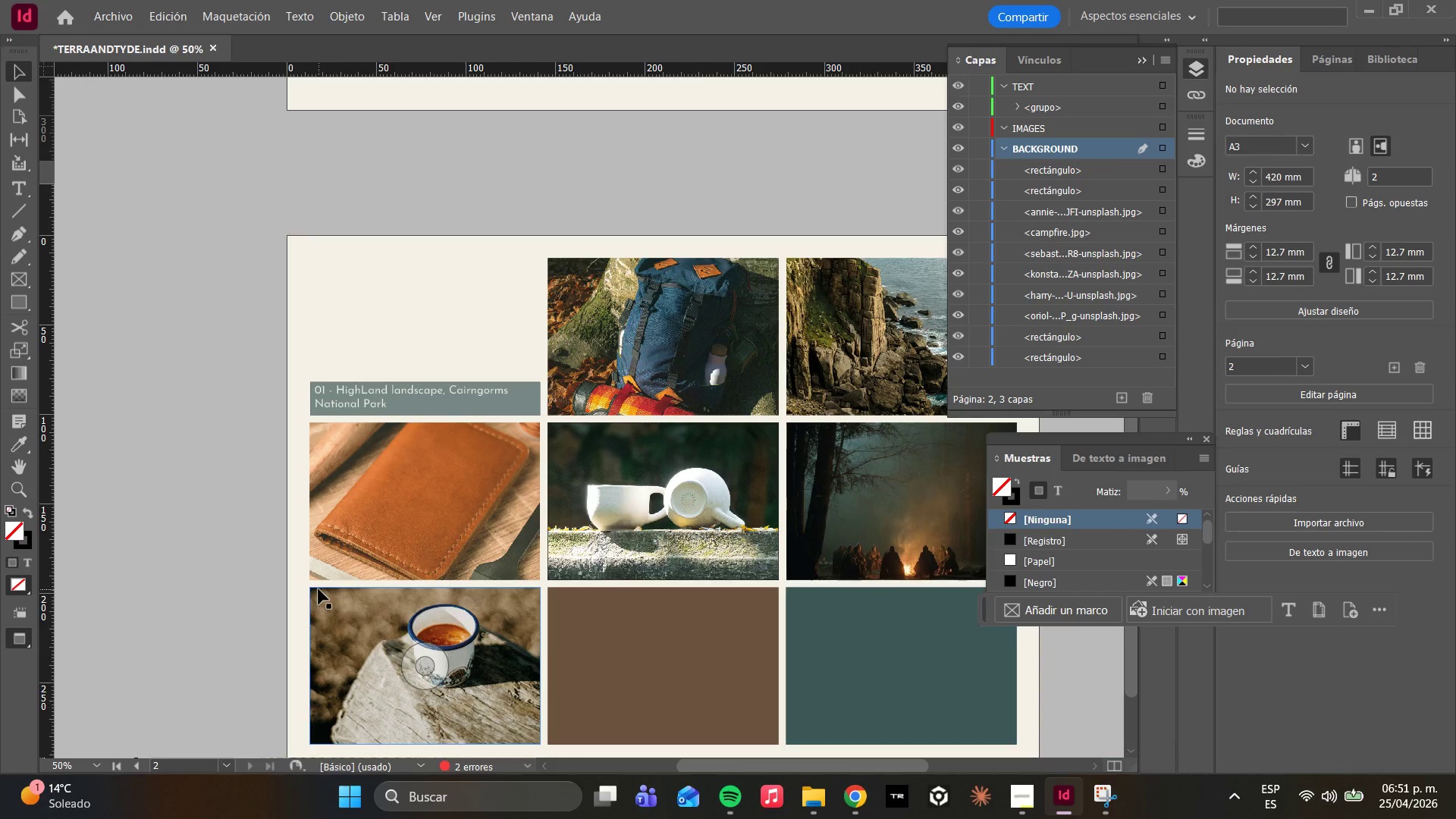 
wait(34.19)
 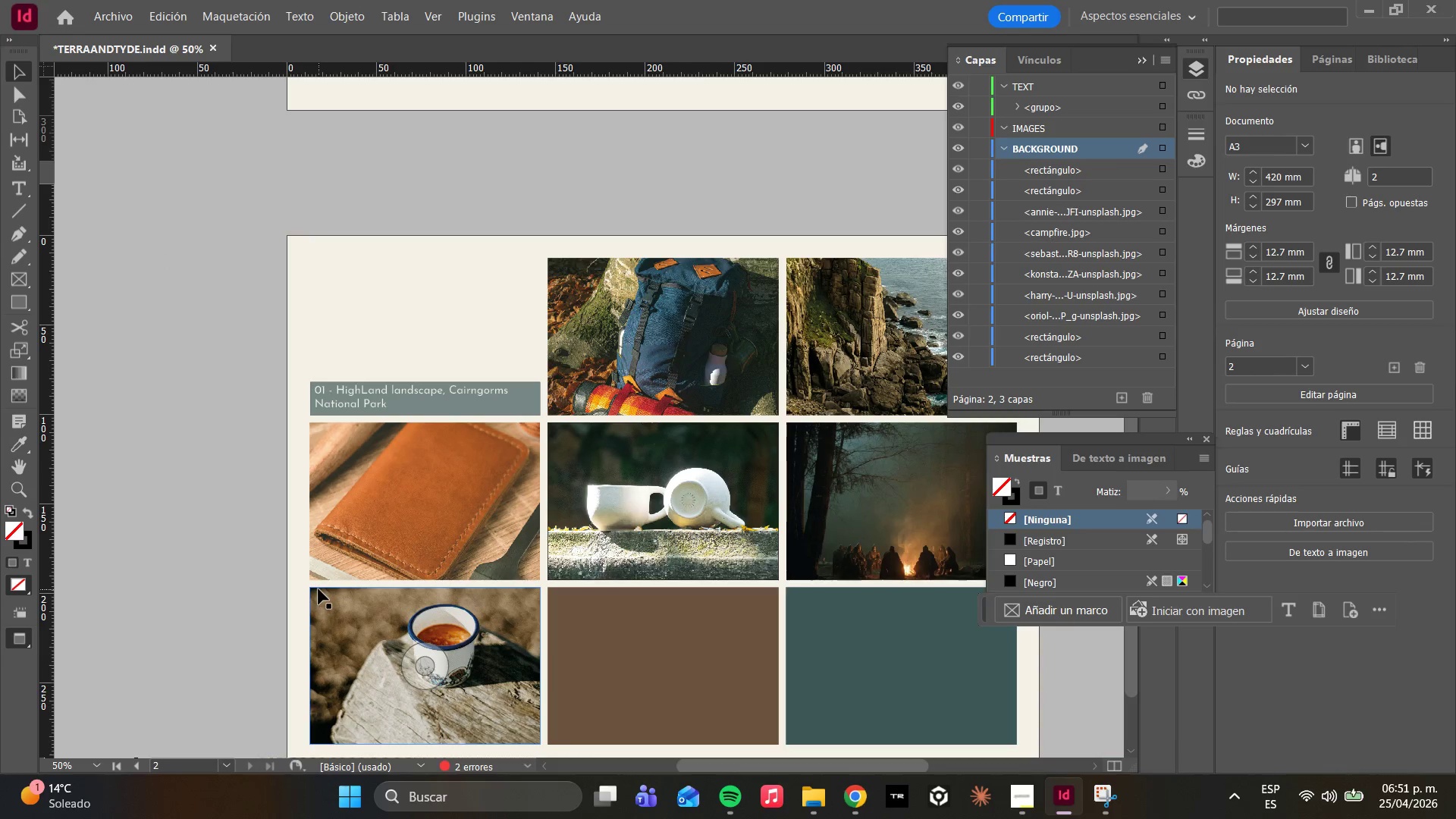 
key(Control+Z)
 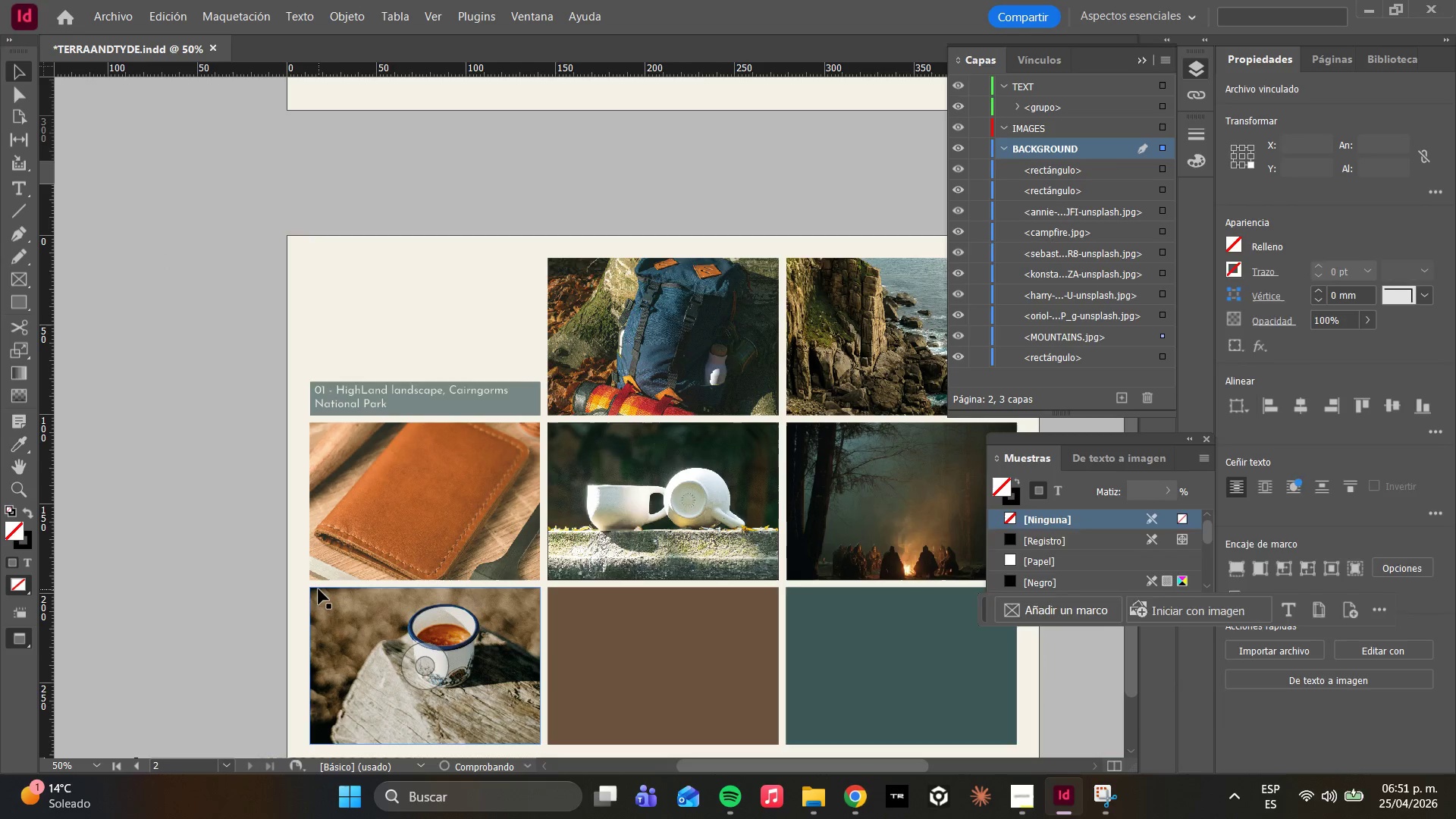 
key(Control+Z)
 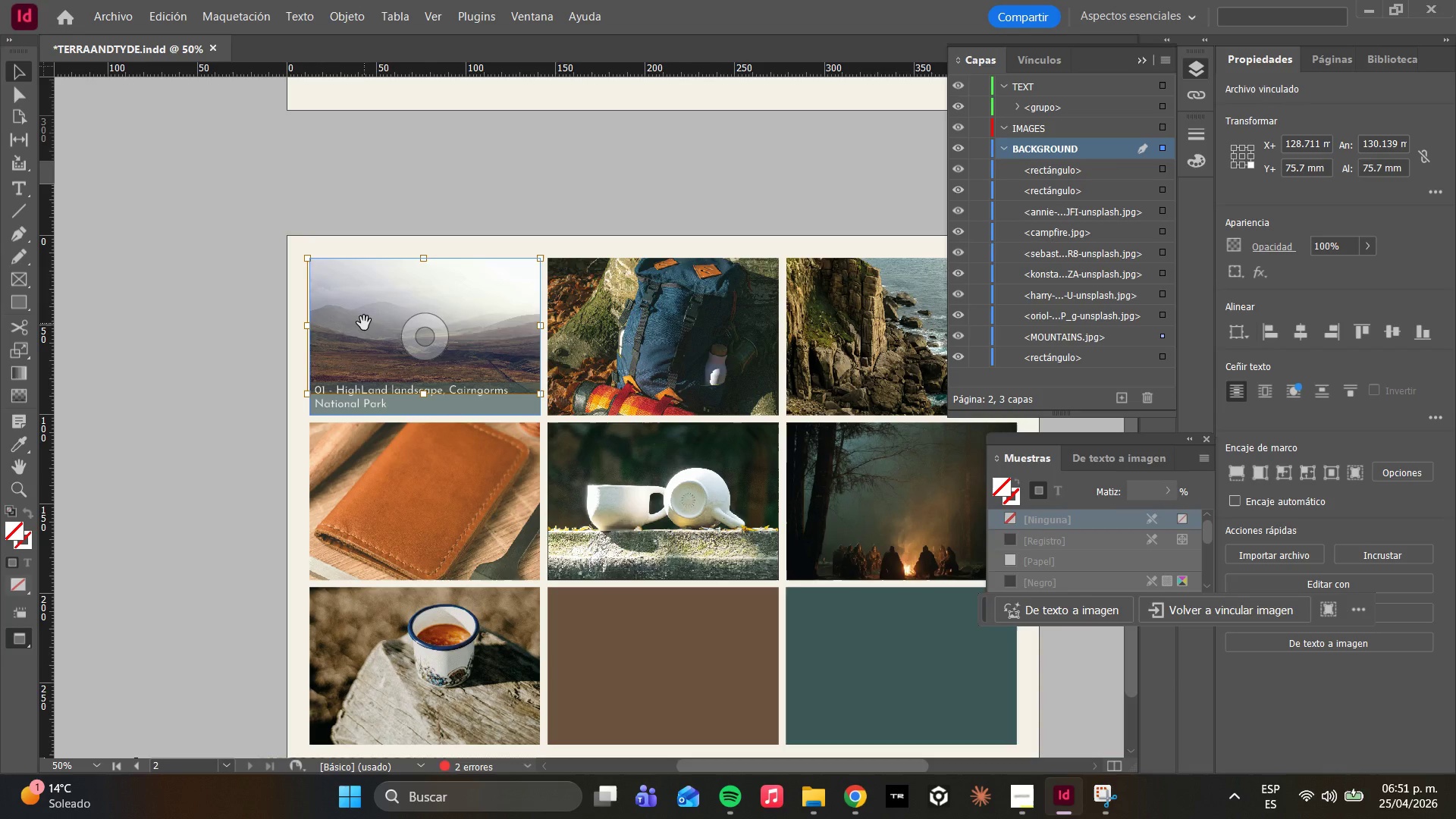 
hold_key(key=ShiftLeft, duration=17.11)
left_click_drag(start_coordinate=[545, 418], to_coordinate=[592, 457])
 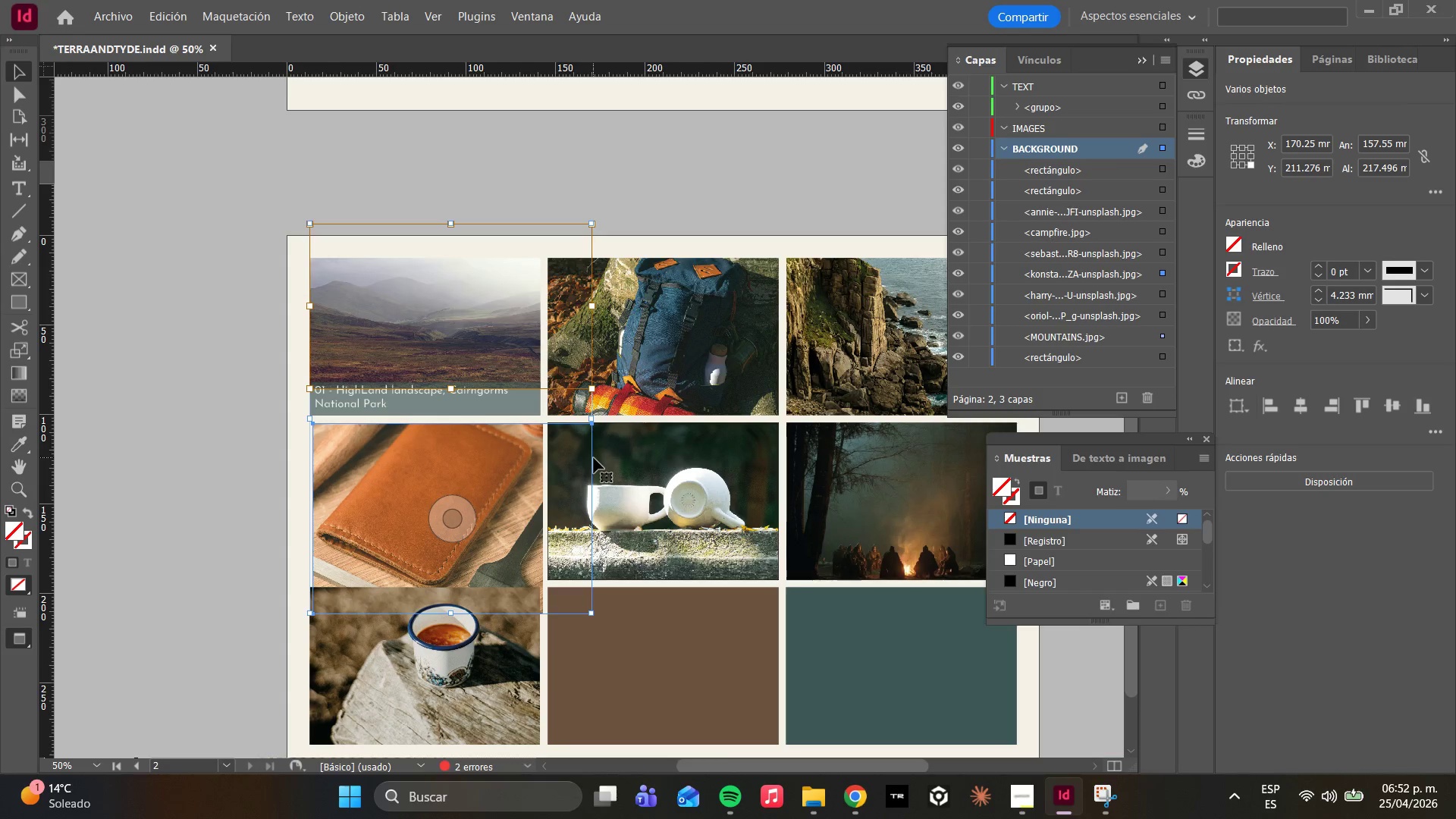 
key(Control+ControlLeft)
 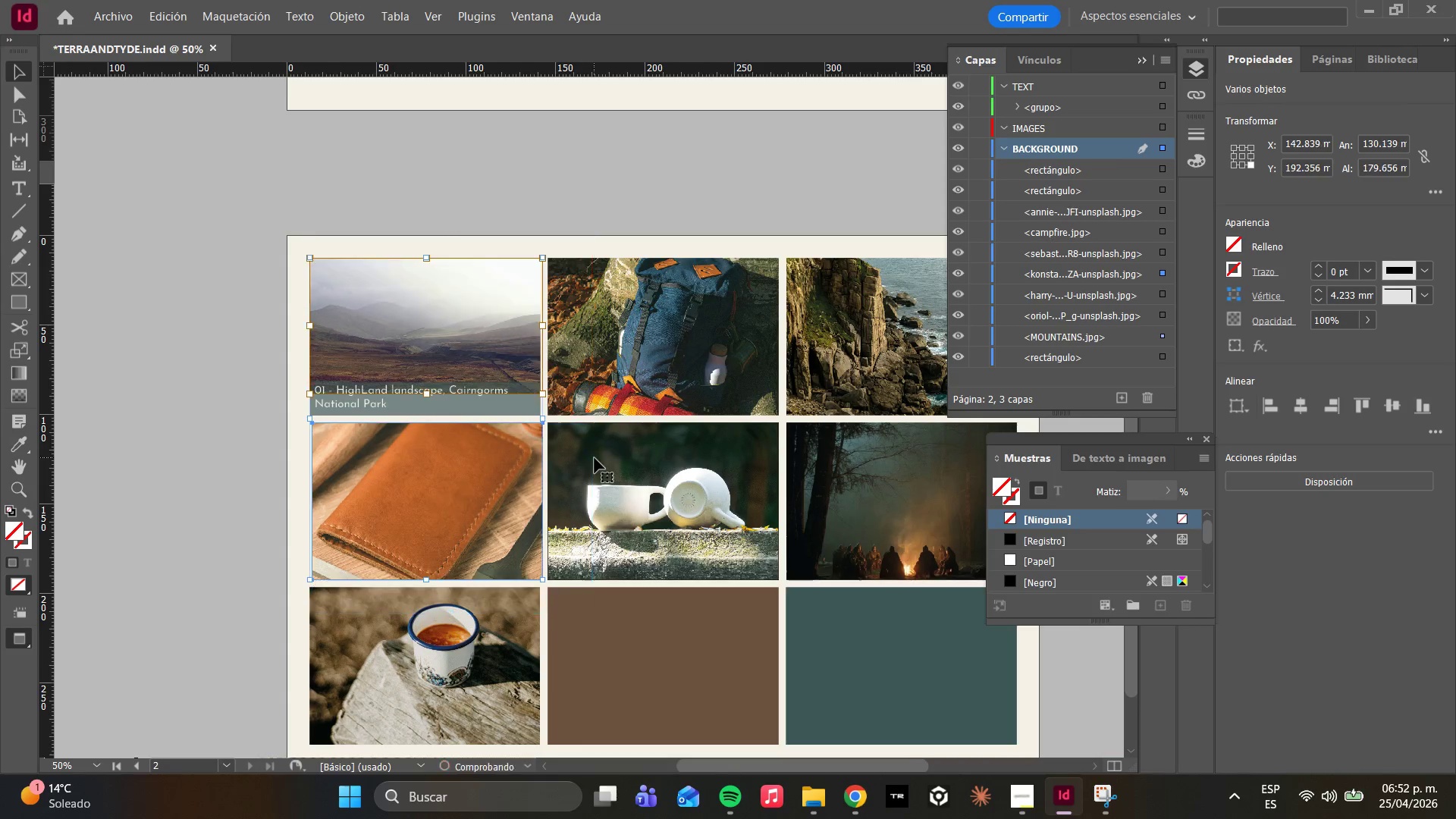 
key(Control+Z)
 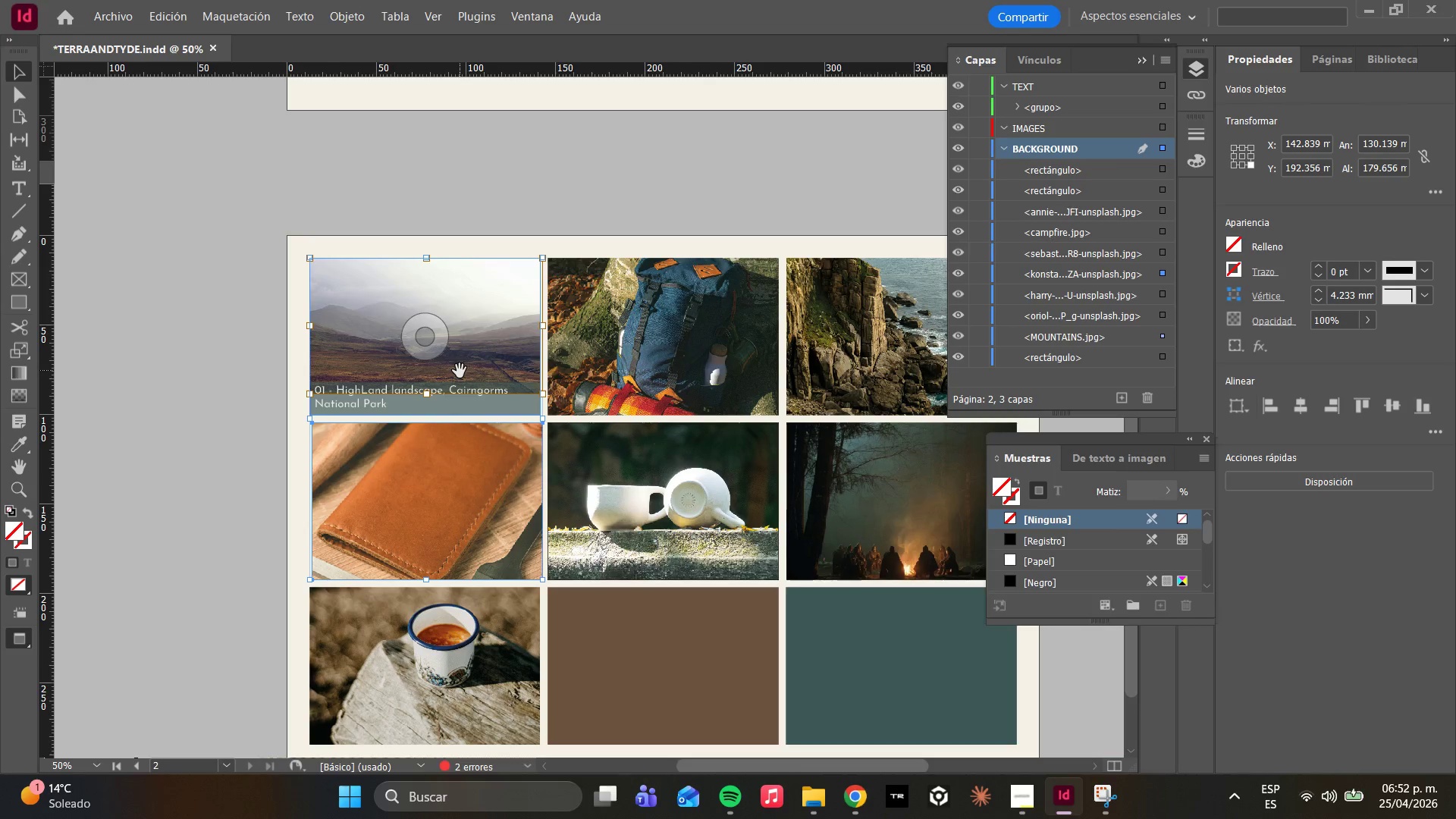 
wait(13.3)
 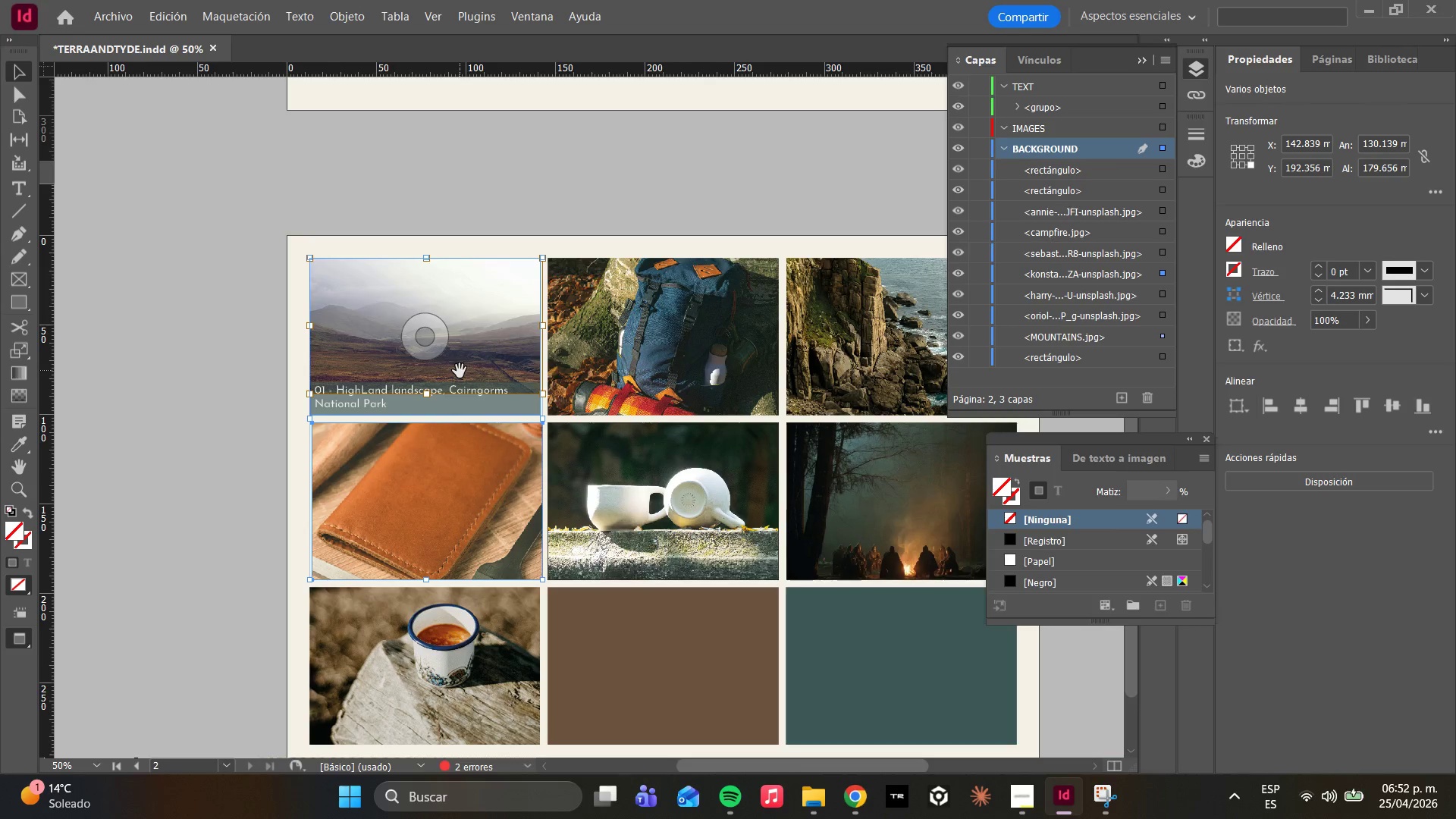 
hold_key(key=ShiftLeft, duration=2.11)
left_click([381, 472])
 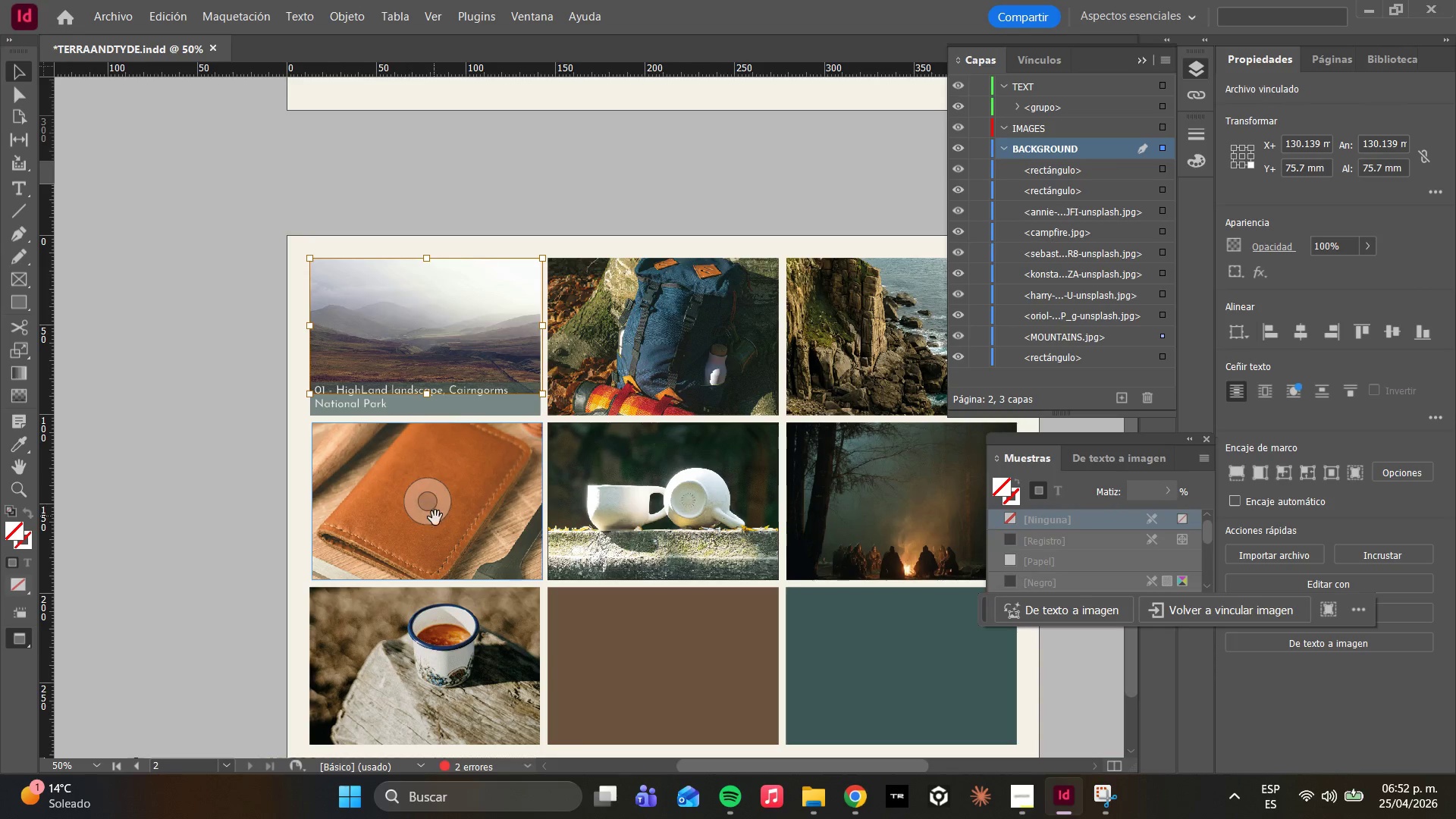 
left_click([428, 543])
 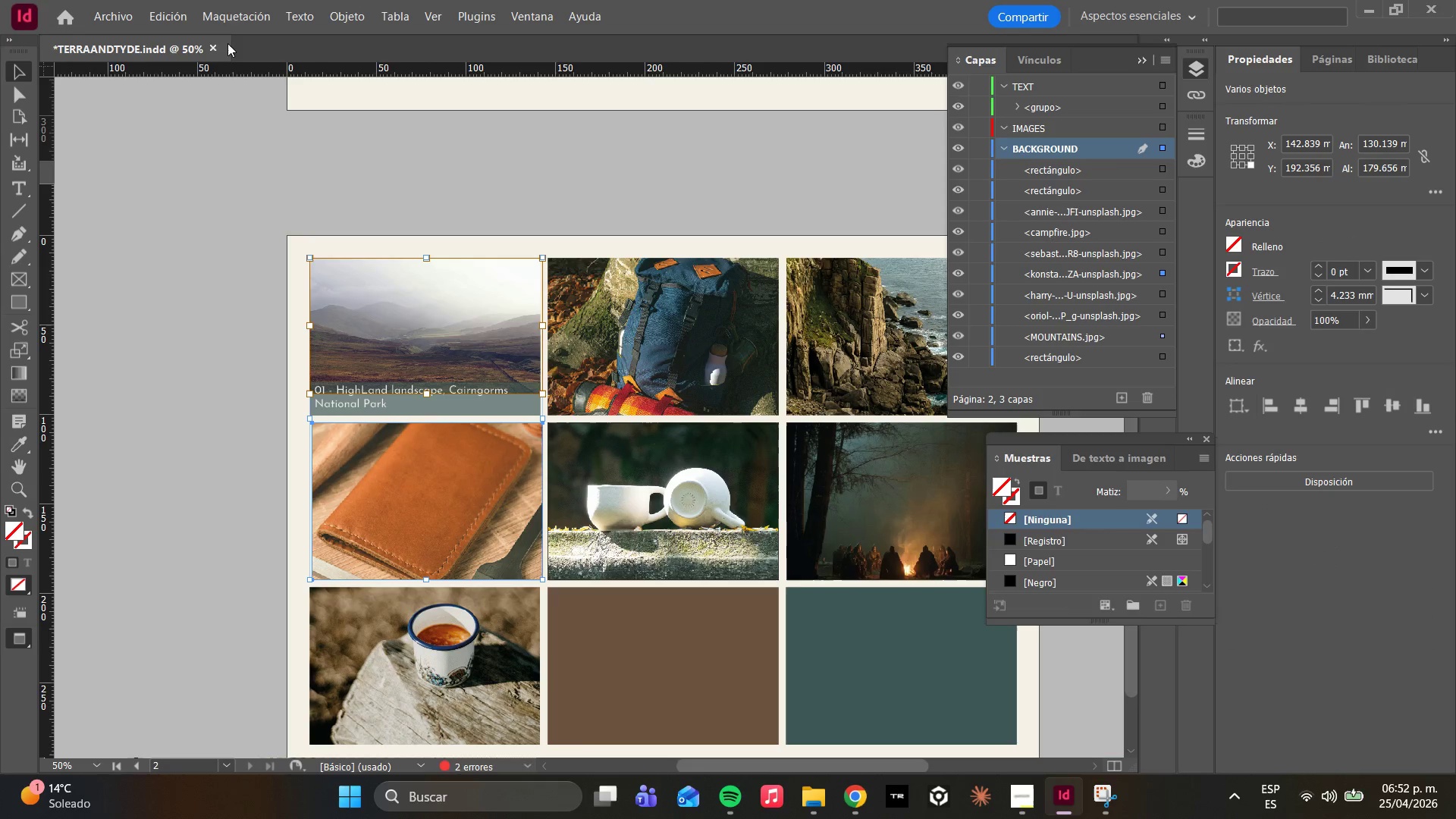 
left_click([340, 14])
 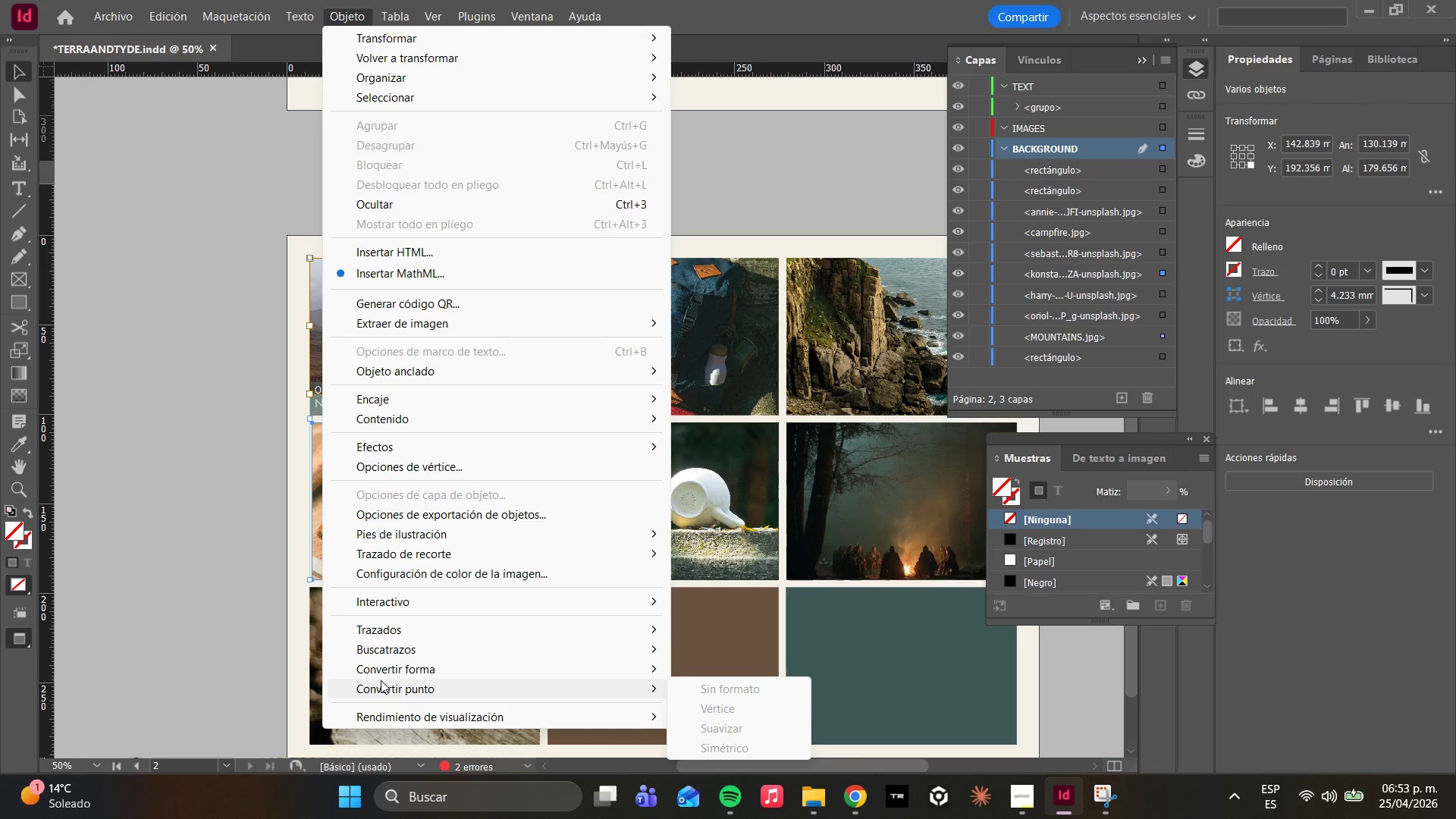 
wait(44.44)
 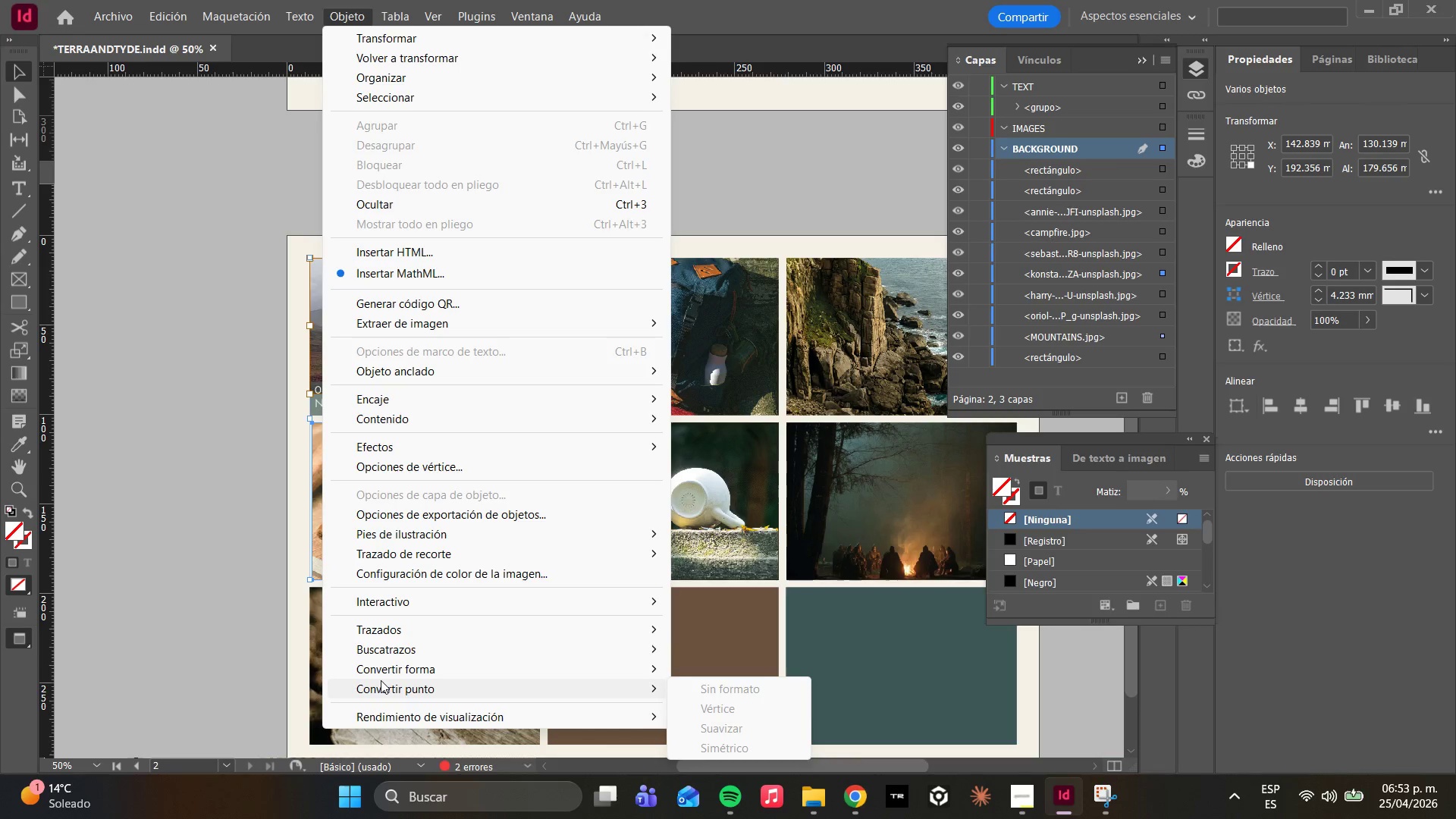 
left_click([246, 193])
 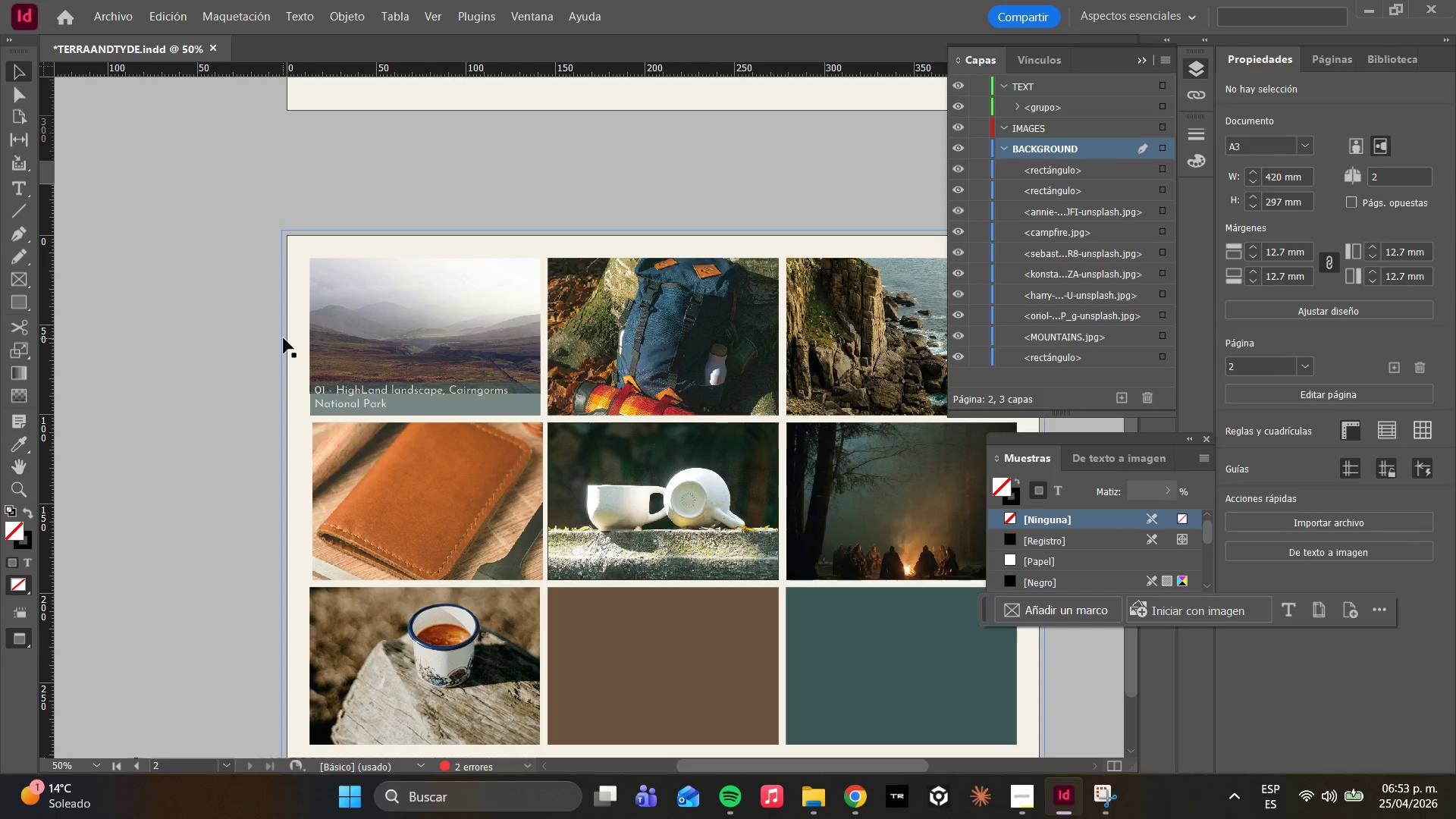 
wait(9.39)
 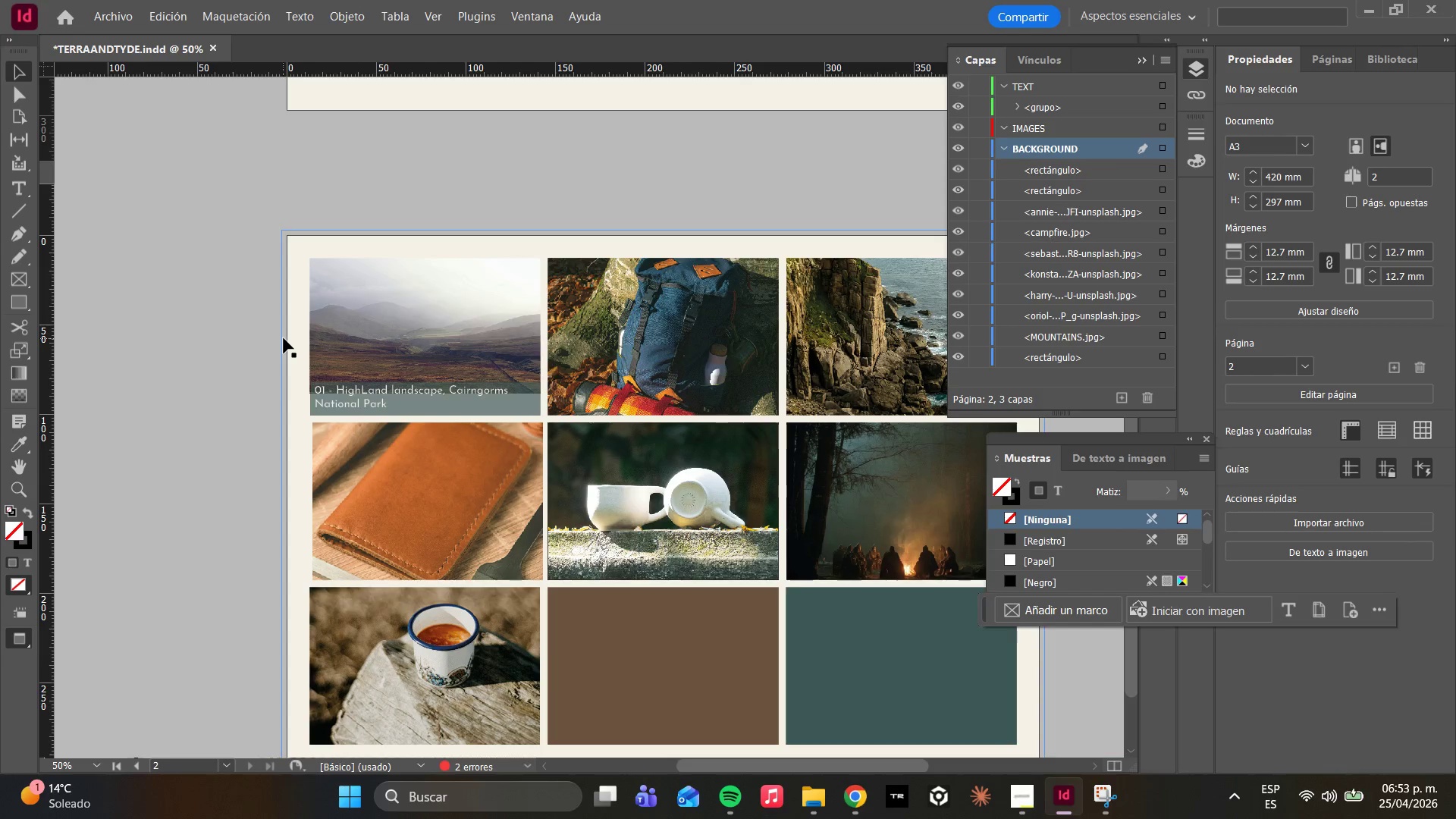 
left_click([383, 334])
 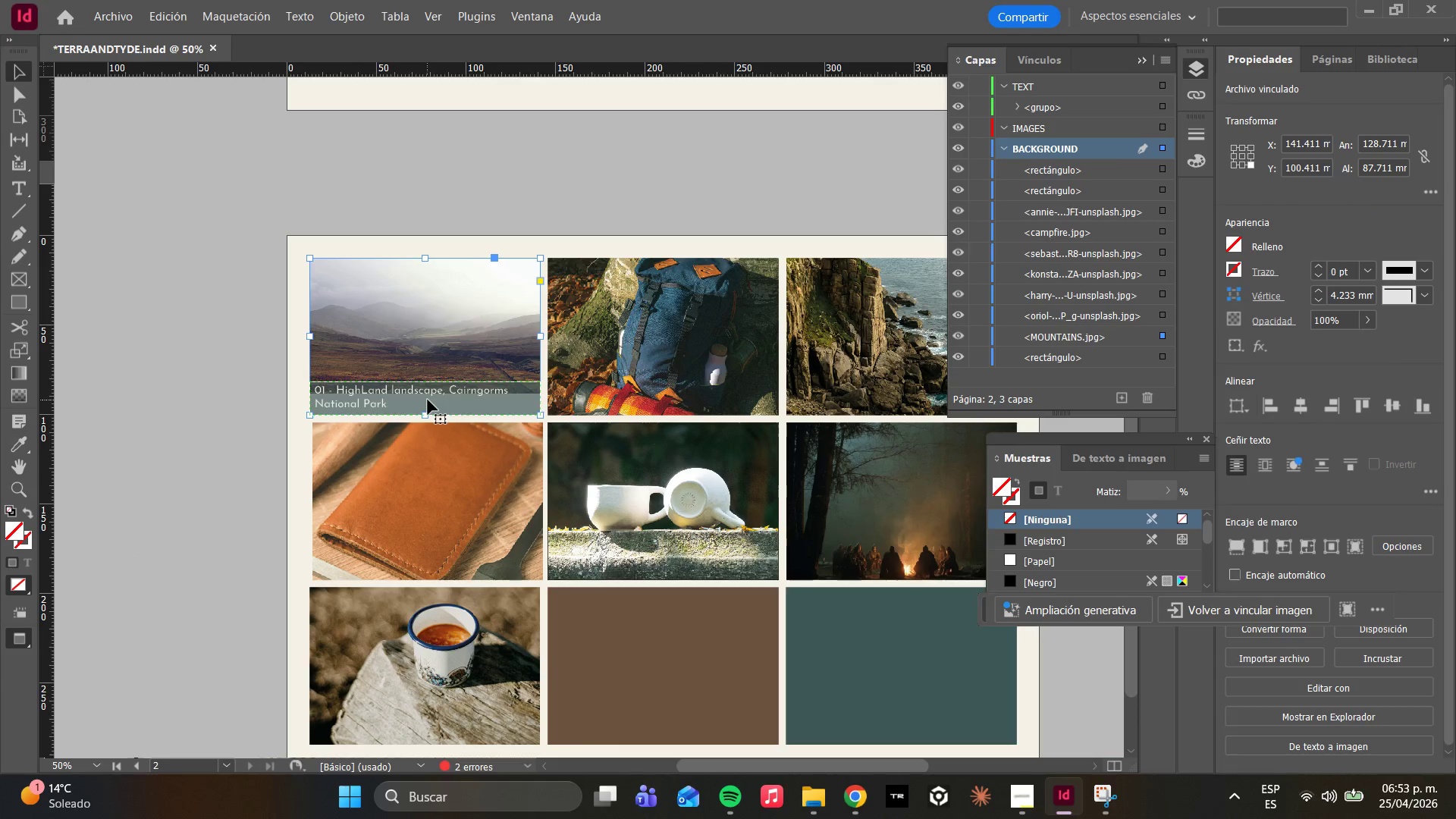 
left_click_drag(start_coordinate=[434, 384], to_coordinate=[424, 495])
 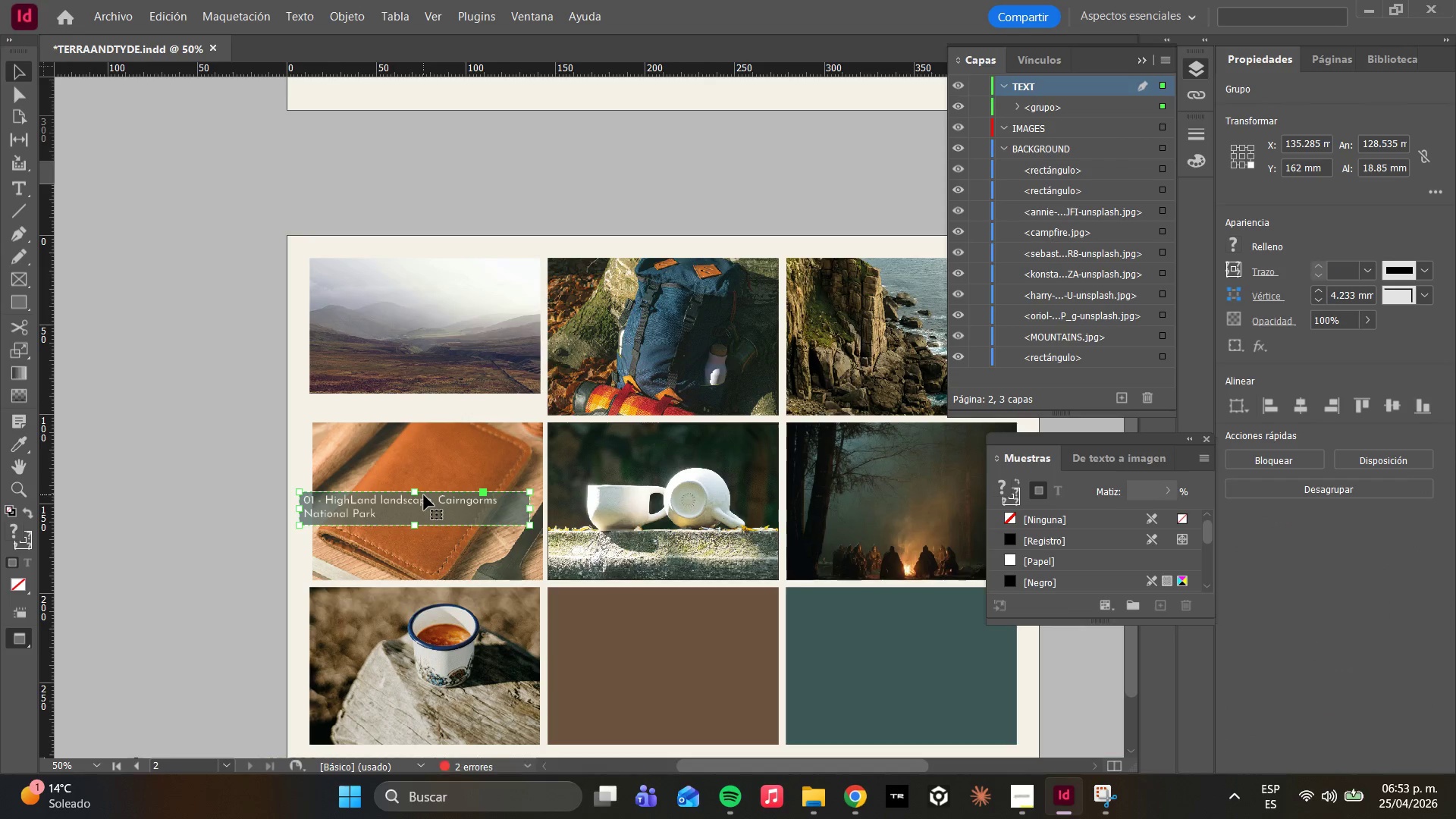 
key(Control+Z)
 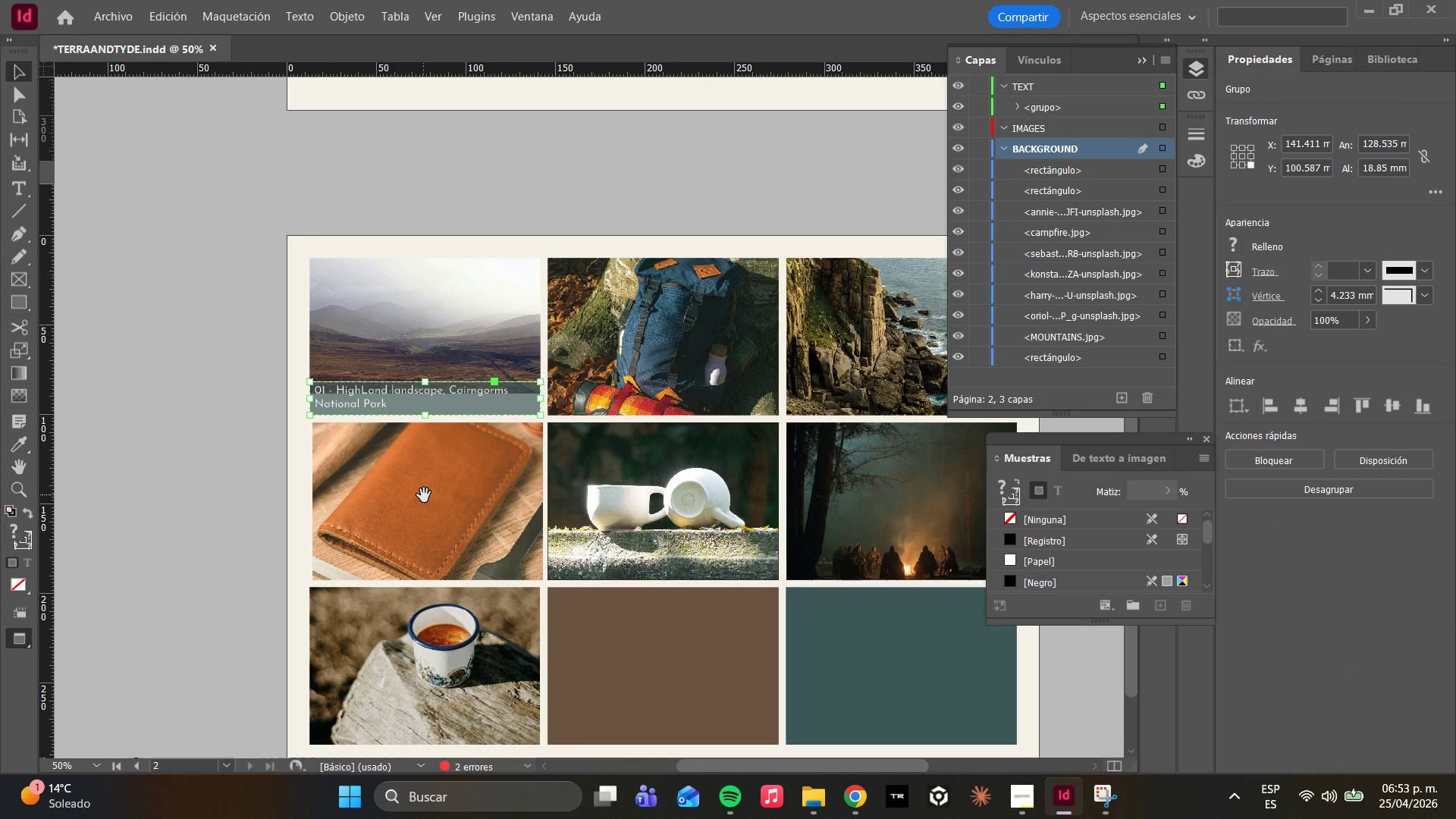 
key(Control+C)
 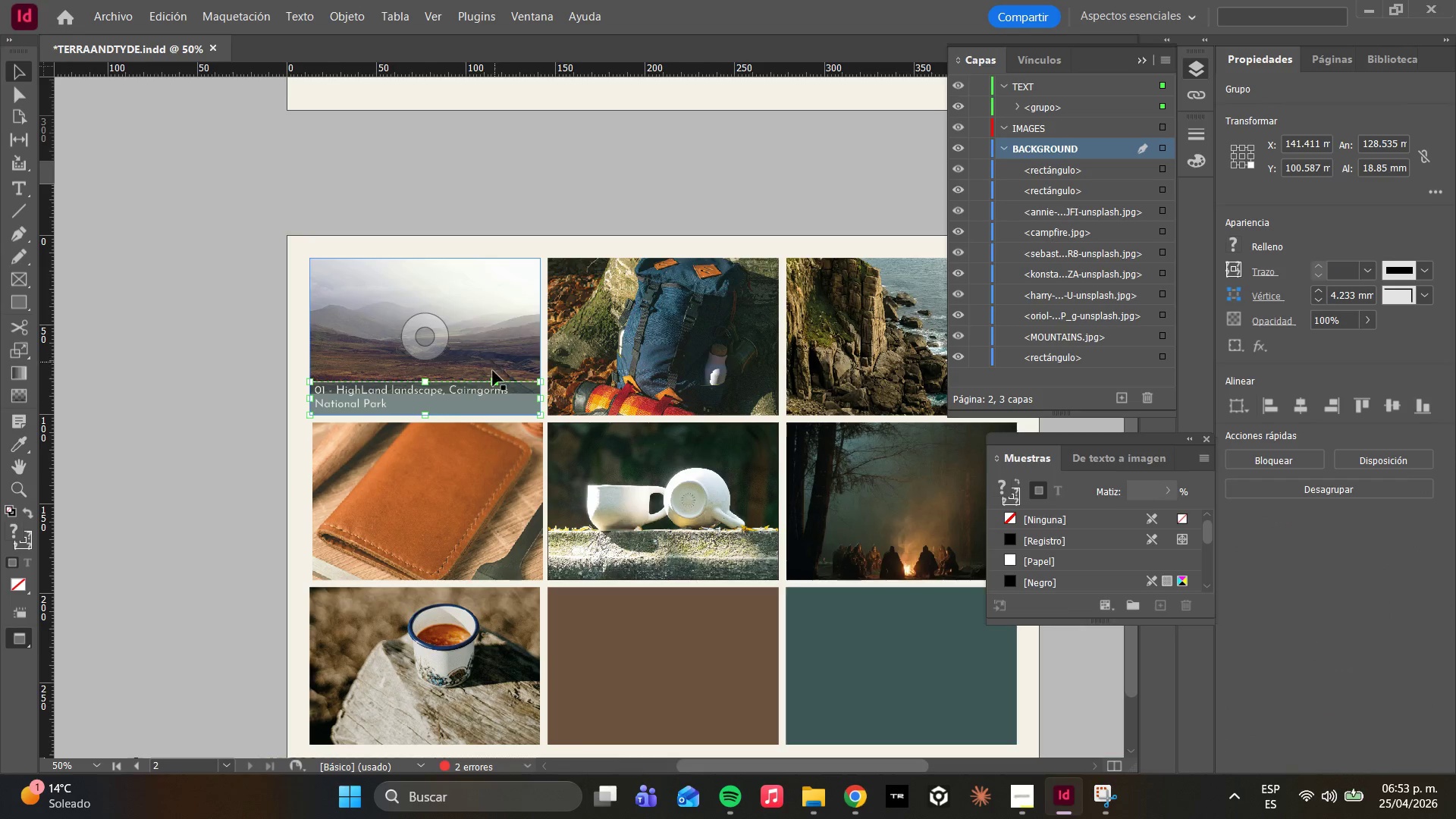 
left_click_drag(start_coordinate=[460, 405], to_coordinate=[708, 394])
 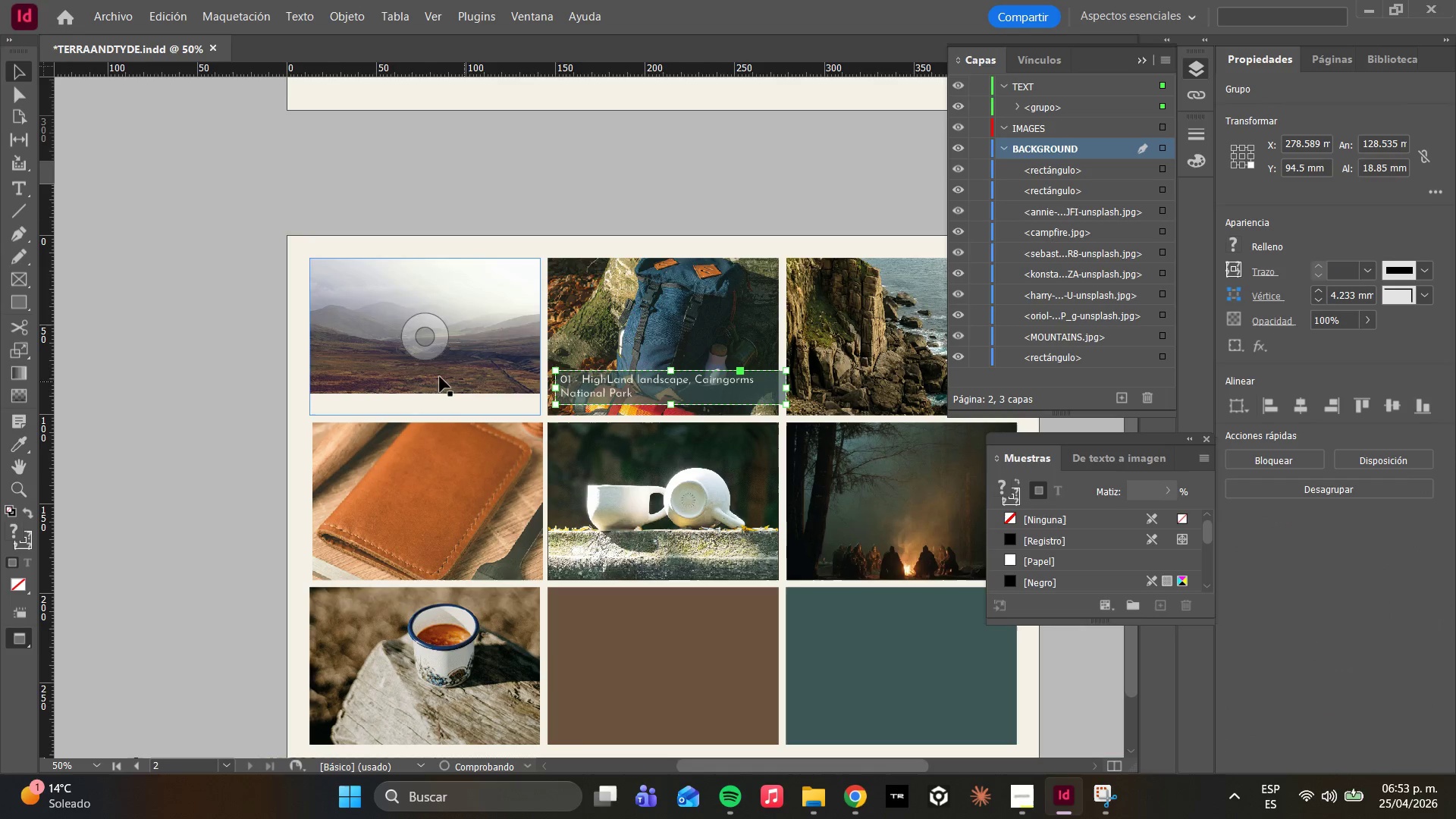 
left_click([409, 369])
 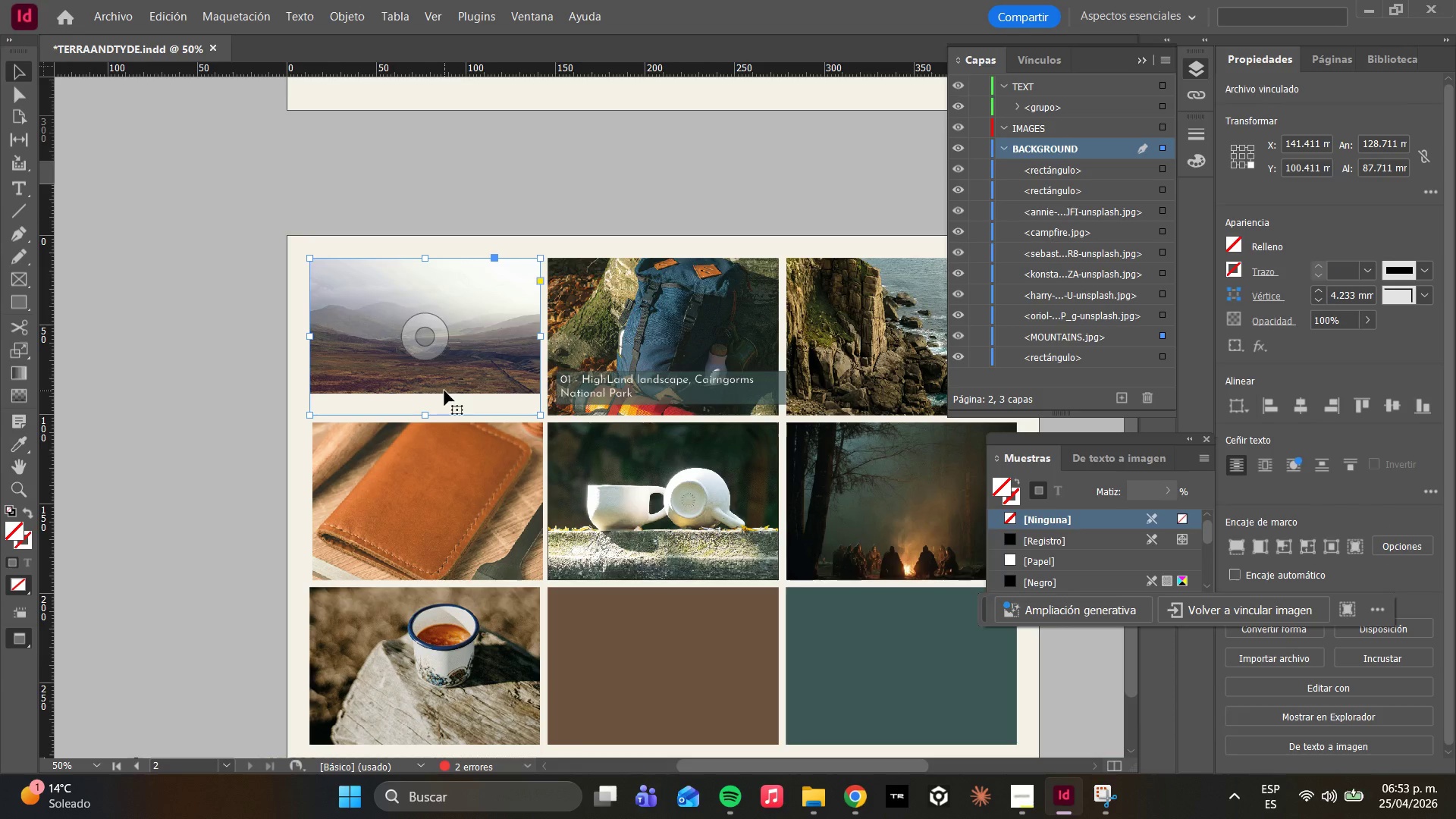 
left_click_drag(start_coordinate=[445, 394], to_coordinate=[445, 440])
 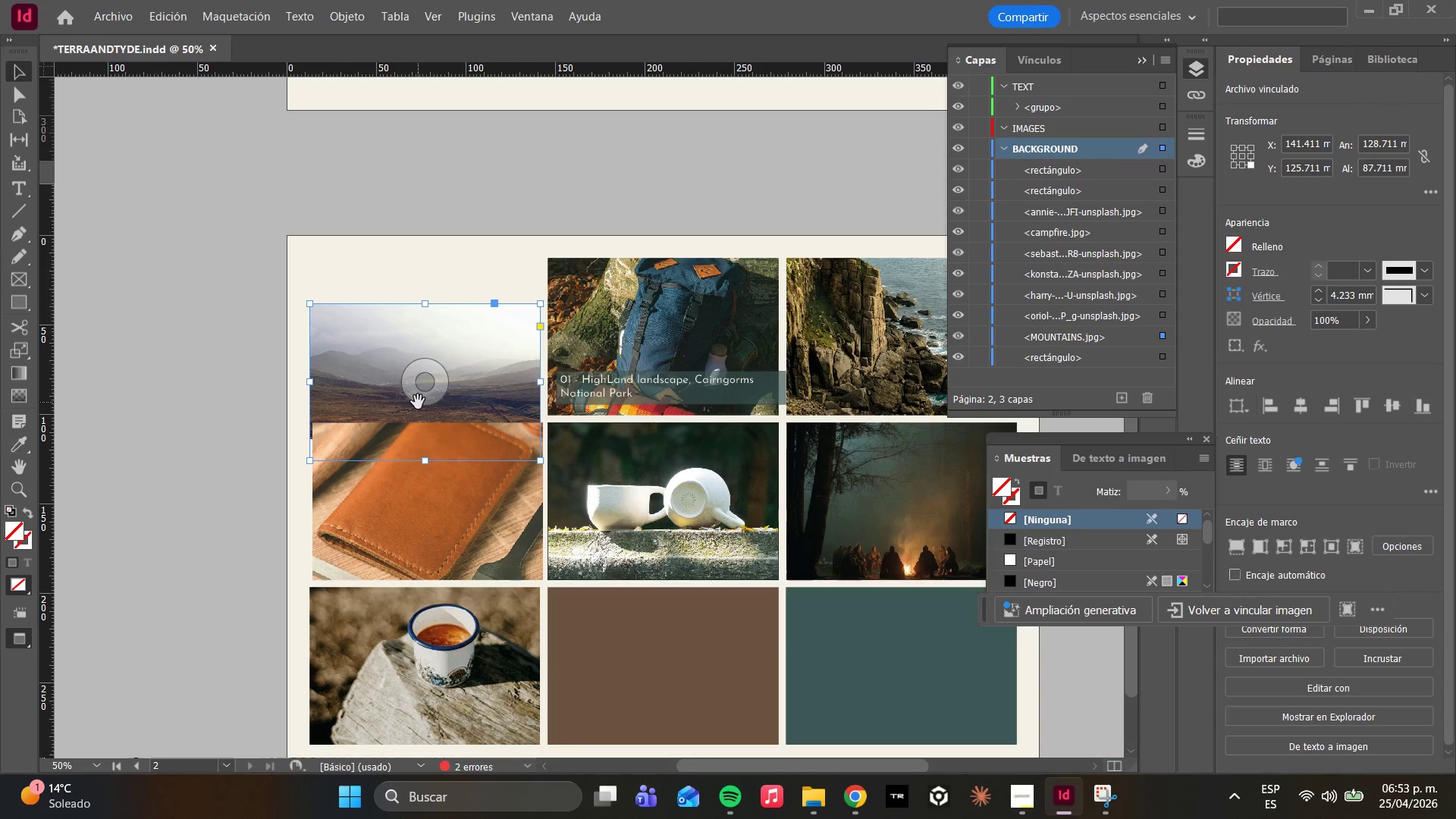 
key(Control+ControlLeft)
 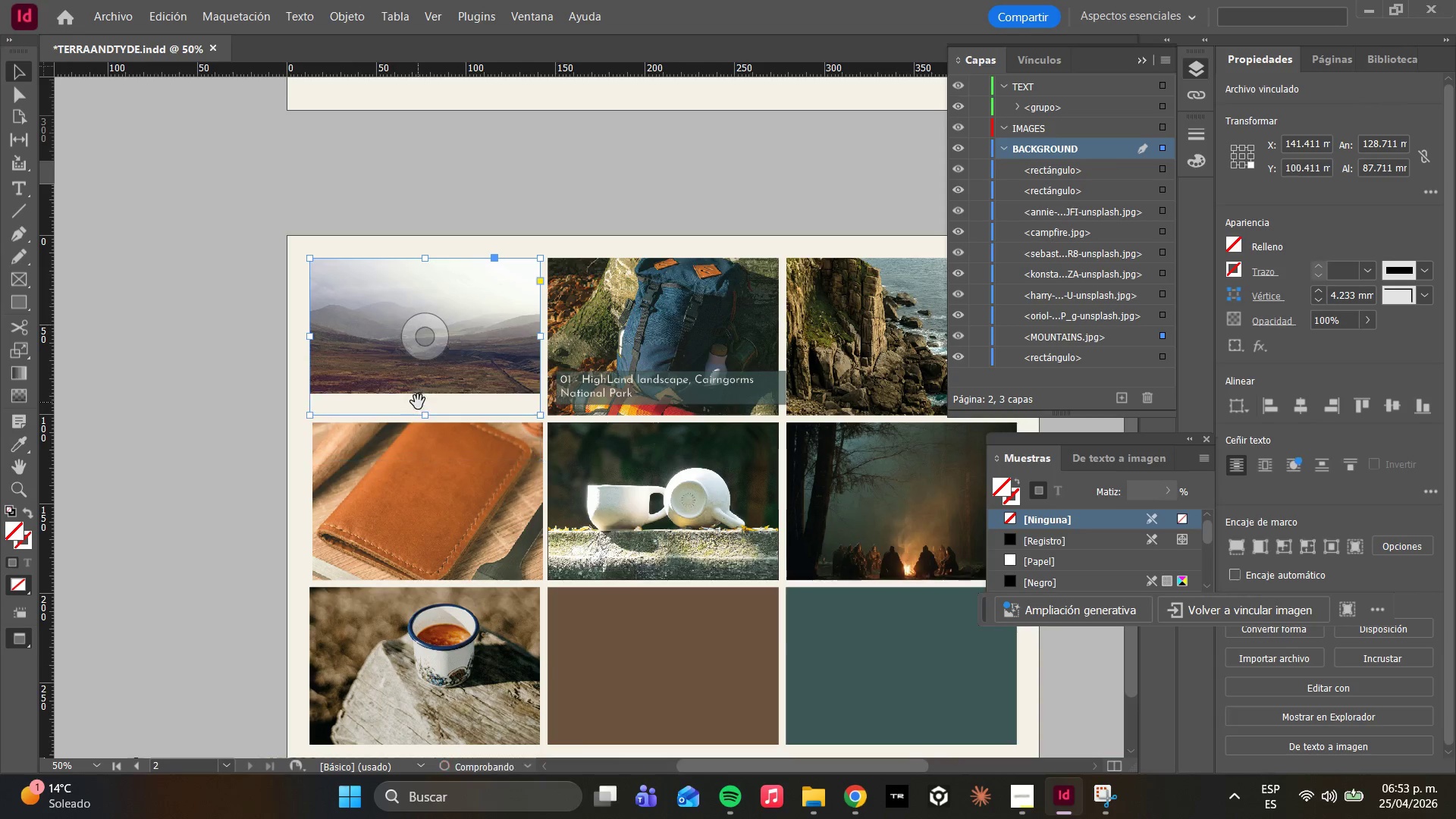 
key(Control+Z)
 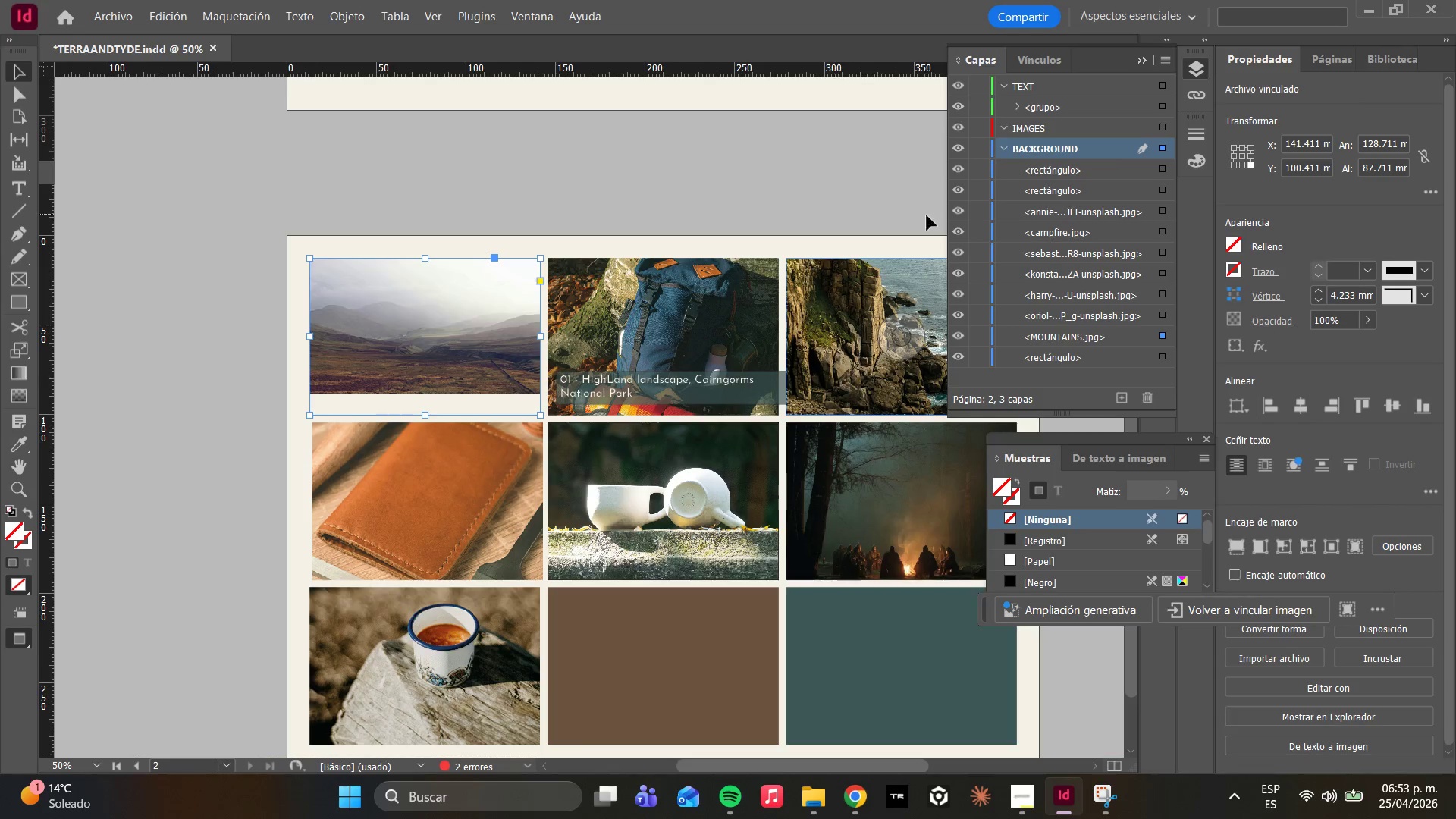 
double_click([968, 171])
 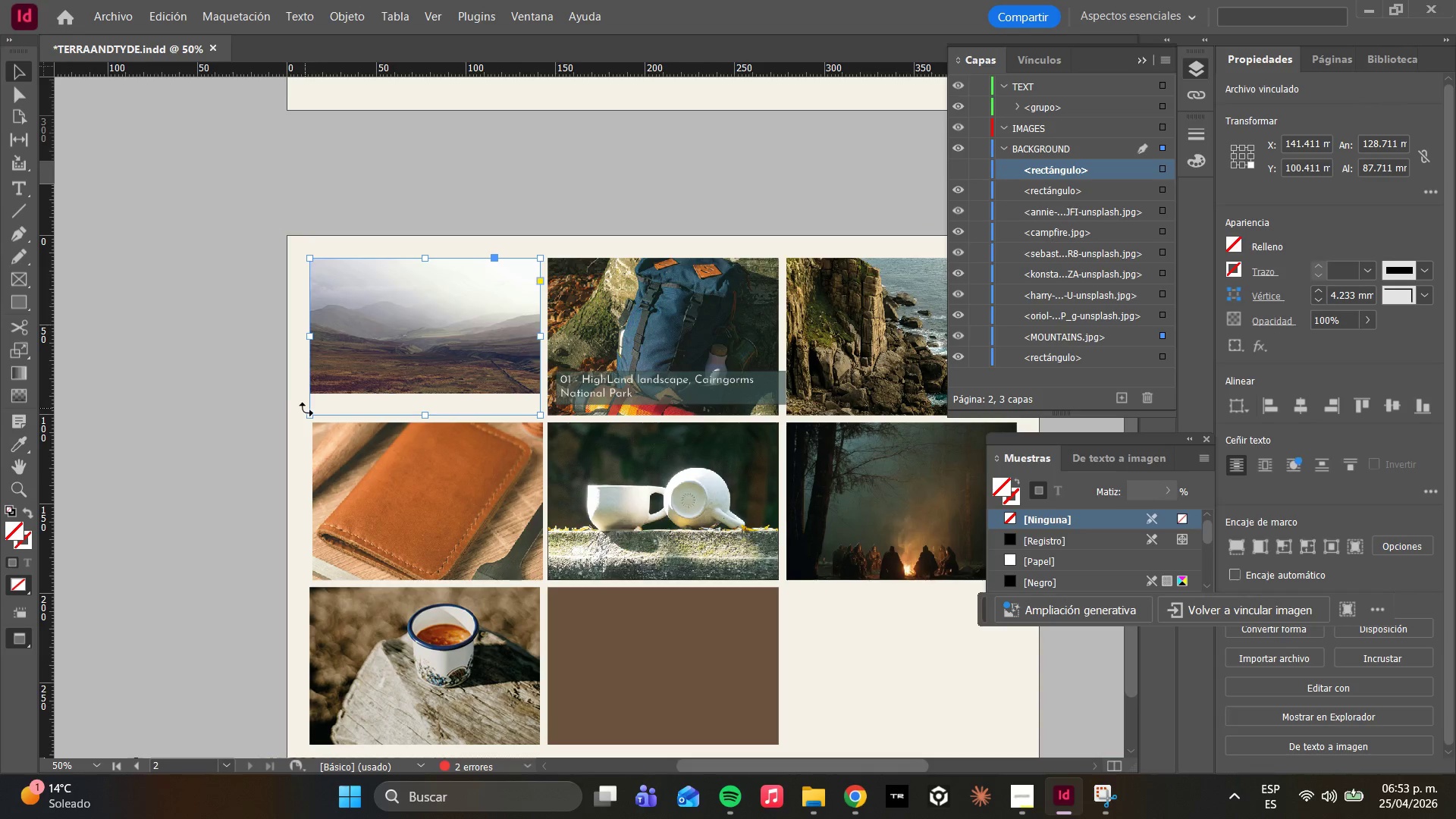 
hold_key(key=ShiftLeft, duration=5.22)
left_click([313, 416])
 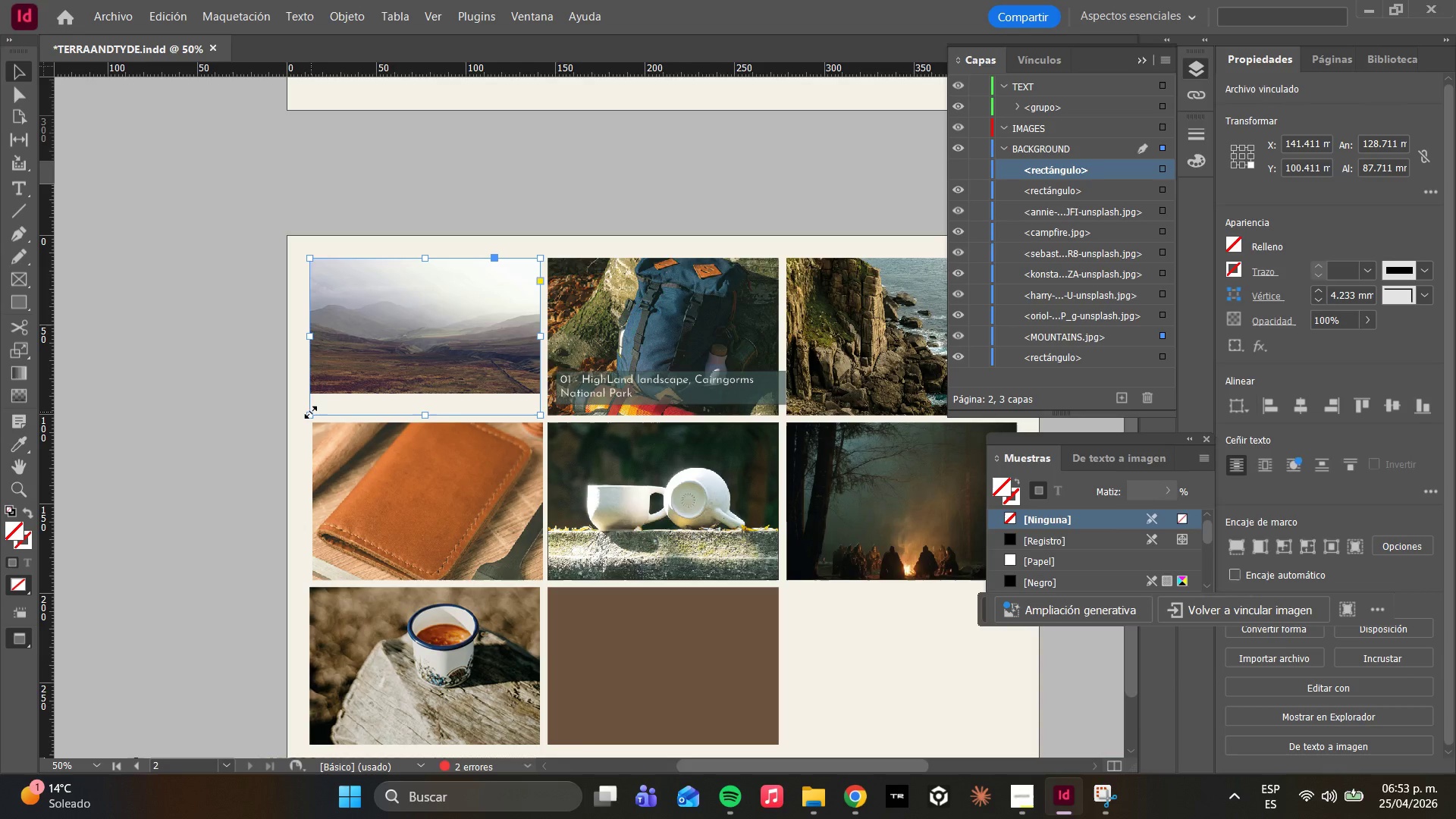 
double_click([306, 416])
 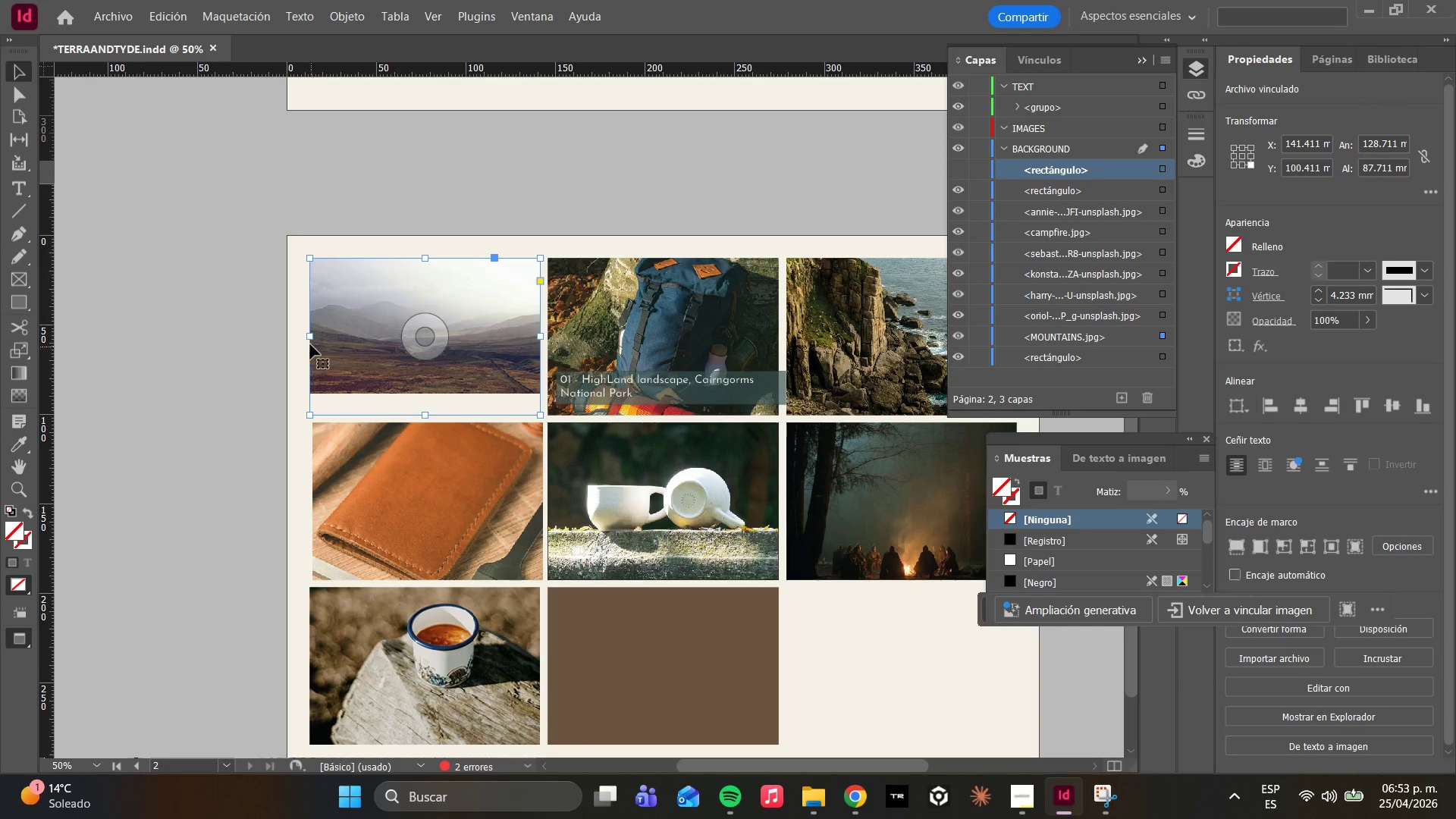 
left_click([312, 338])
 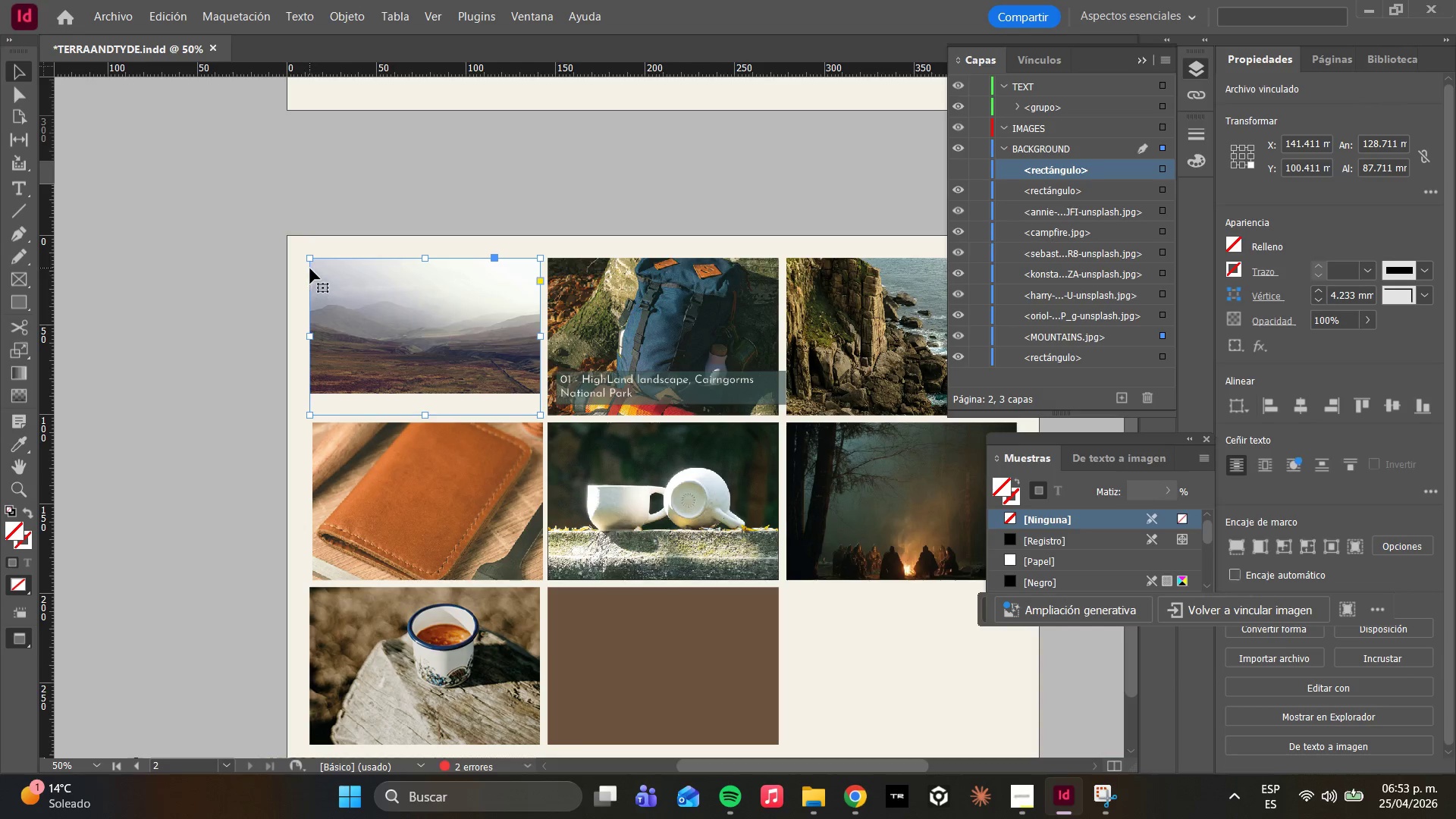 
left_click([310, 259])
 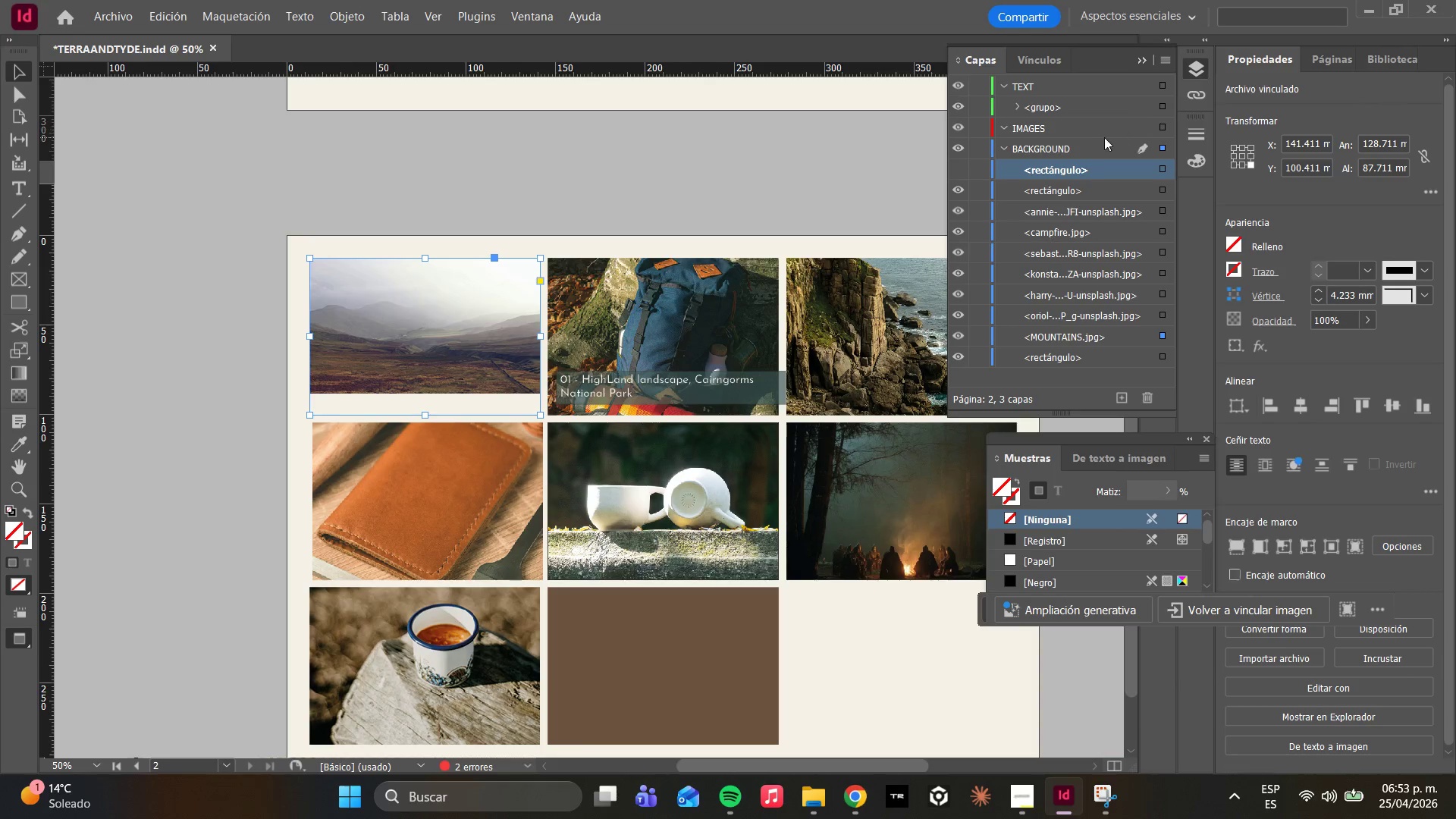 
left_click([1044, 197])
 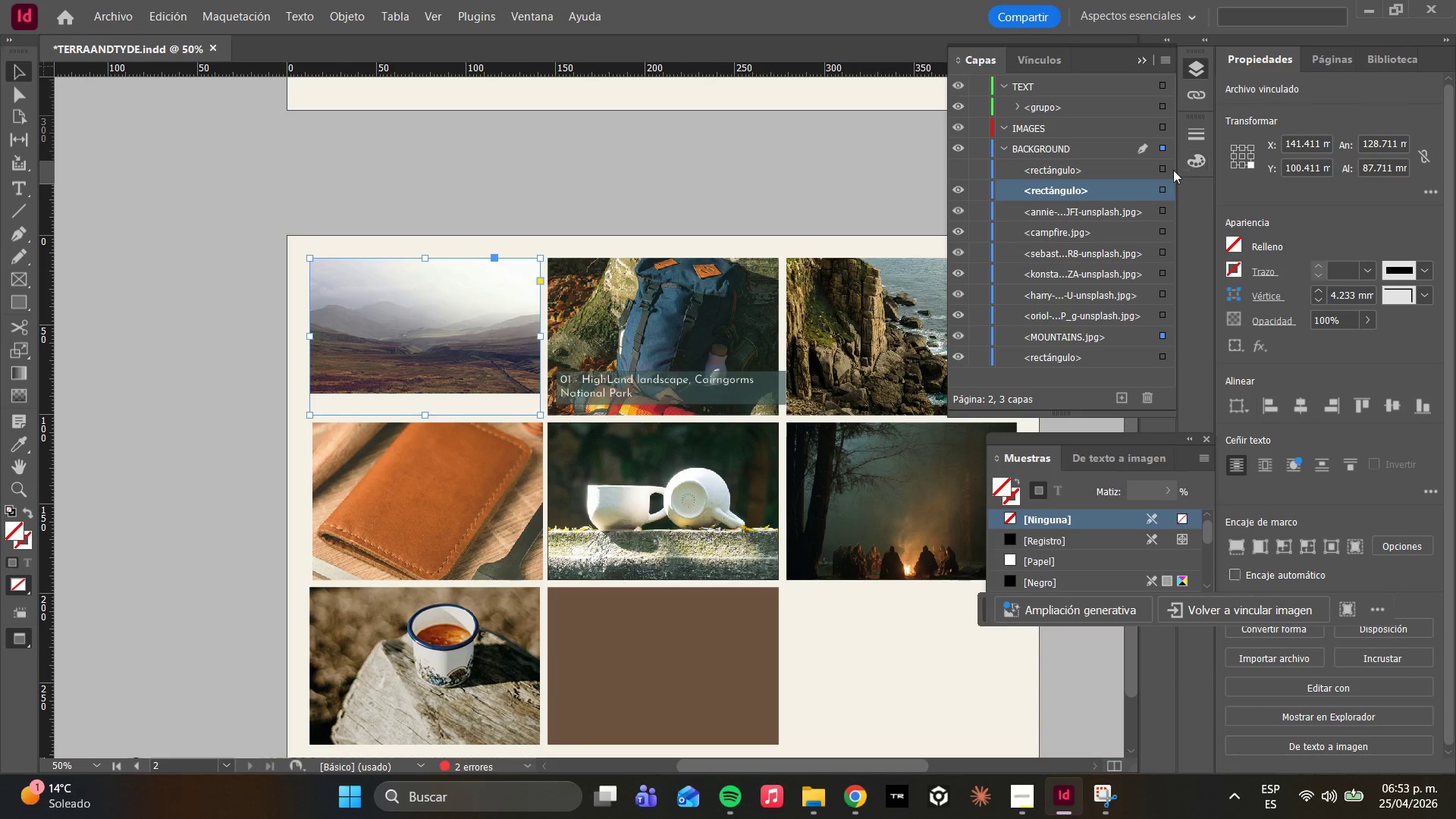 
left_click([1159, 171])
 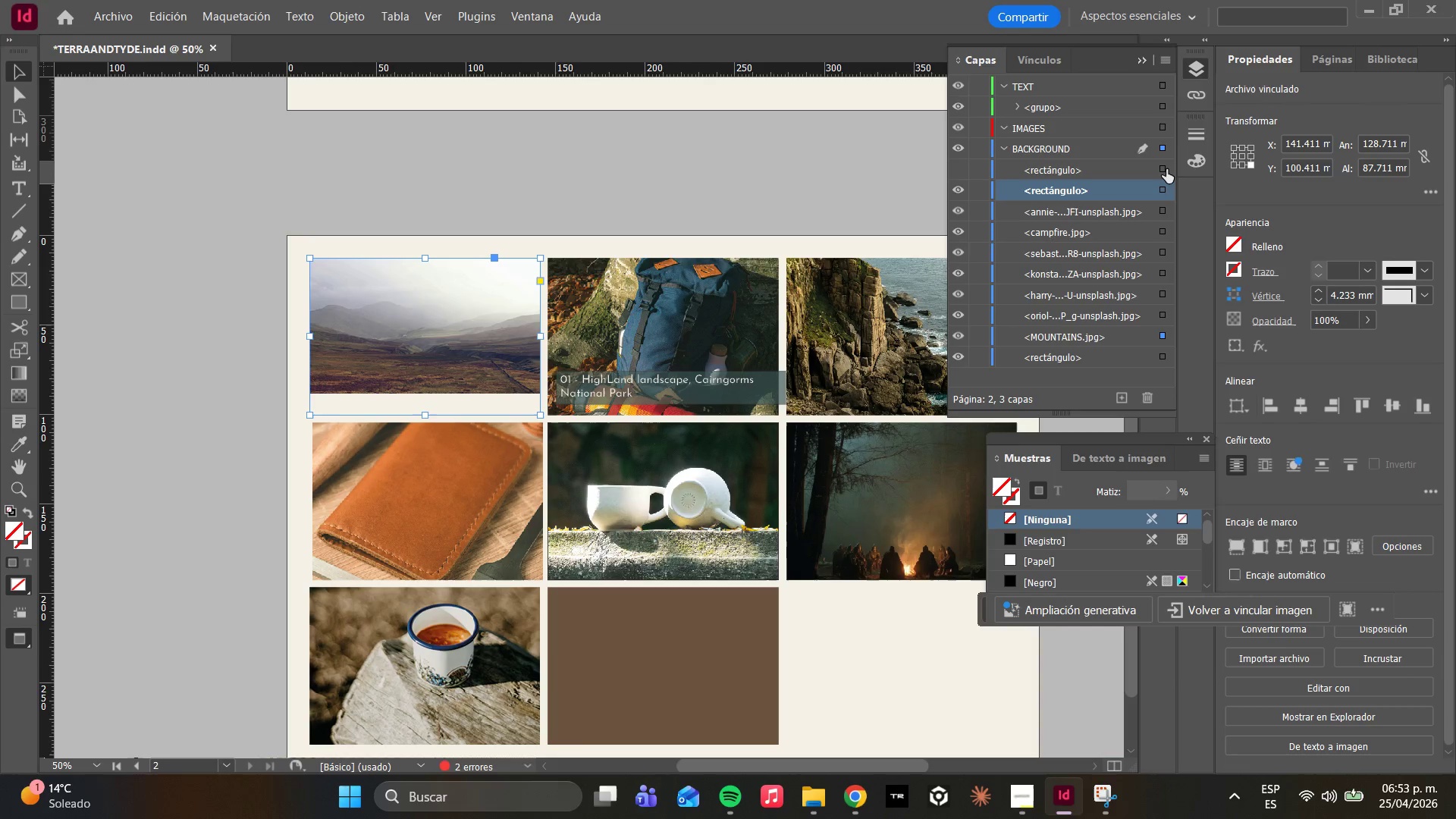 
left_click([1135, 189])
 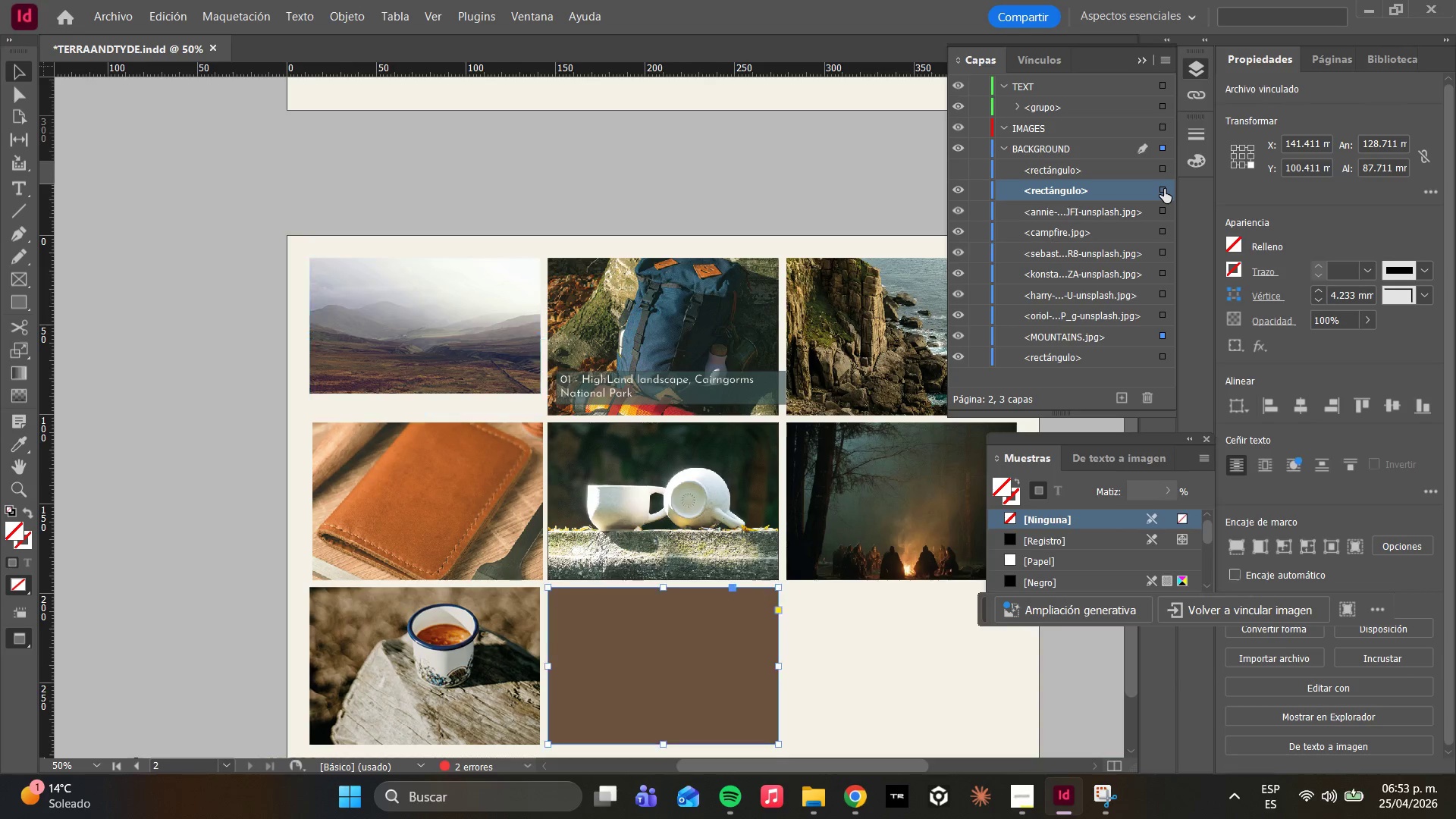 
left_click([1160, 191])
 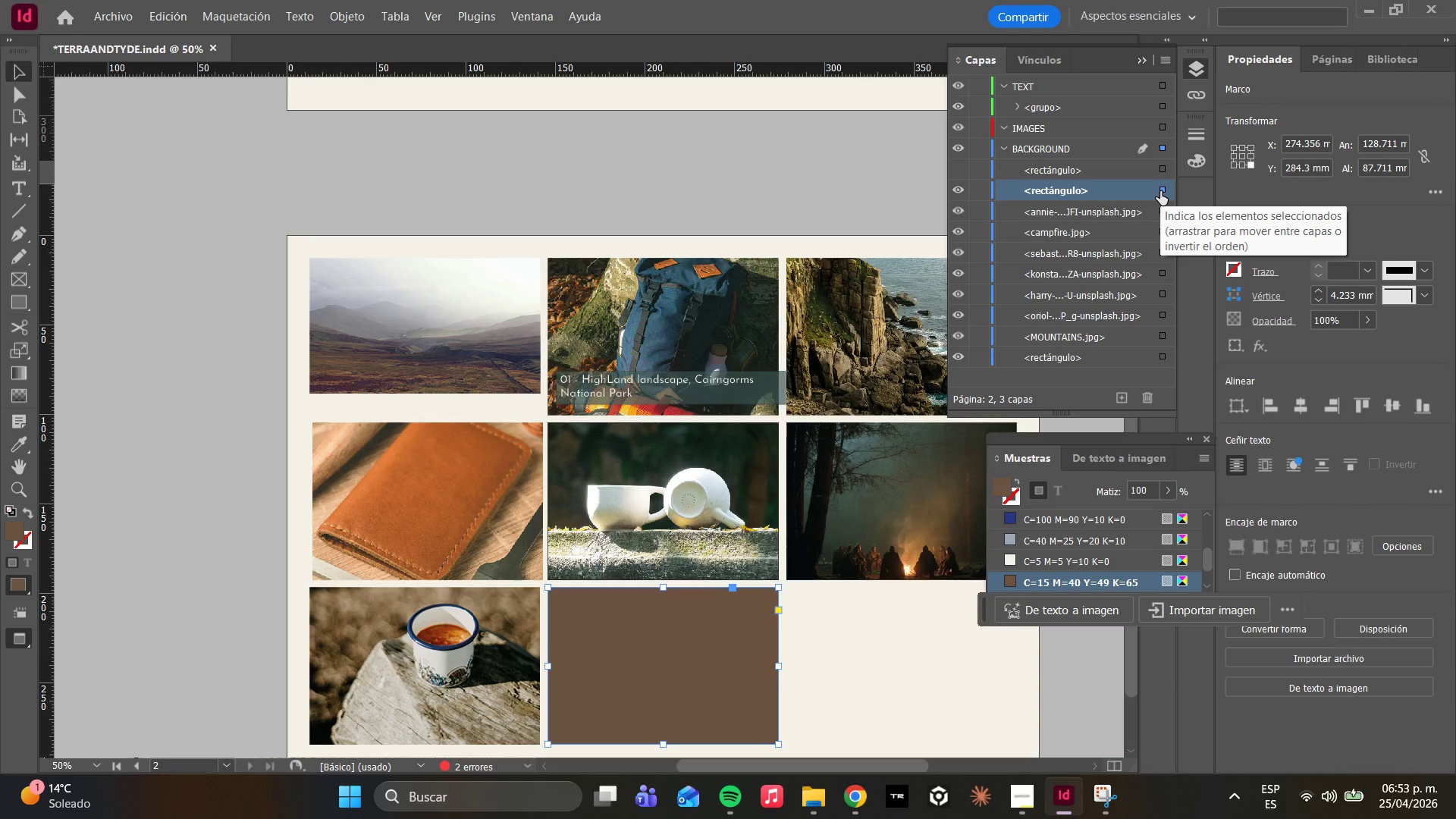 
left_click([1160, 191])
 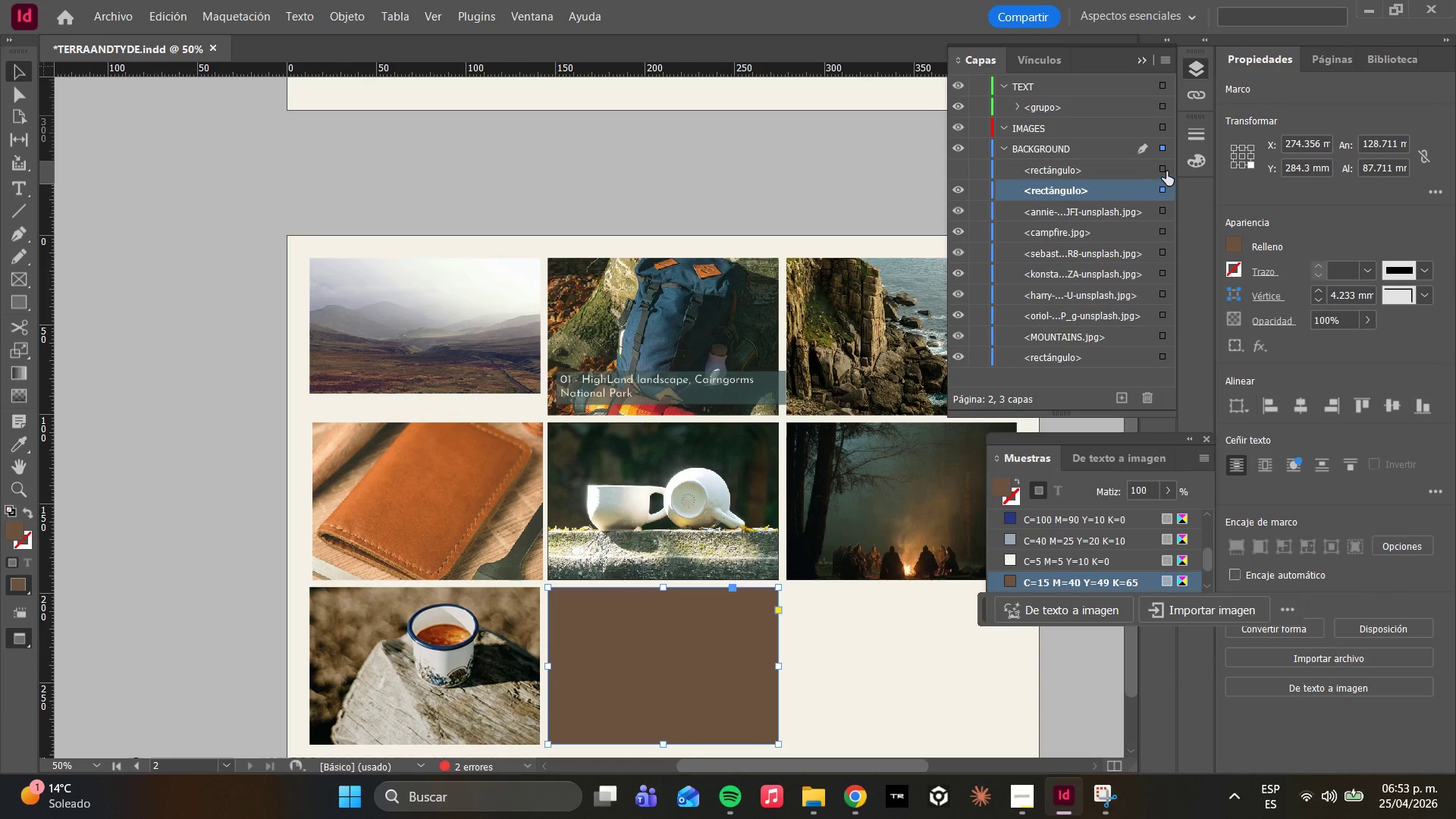 
left_click([1168, 171])
 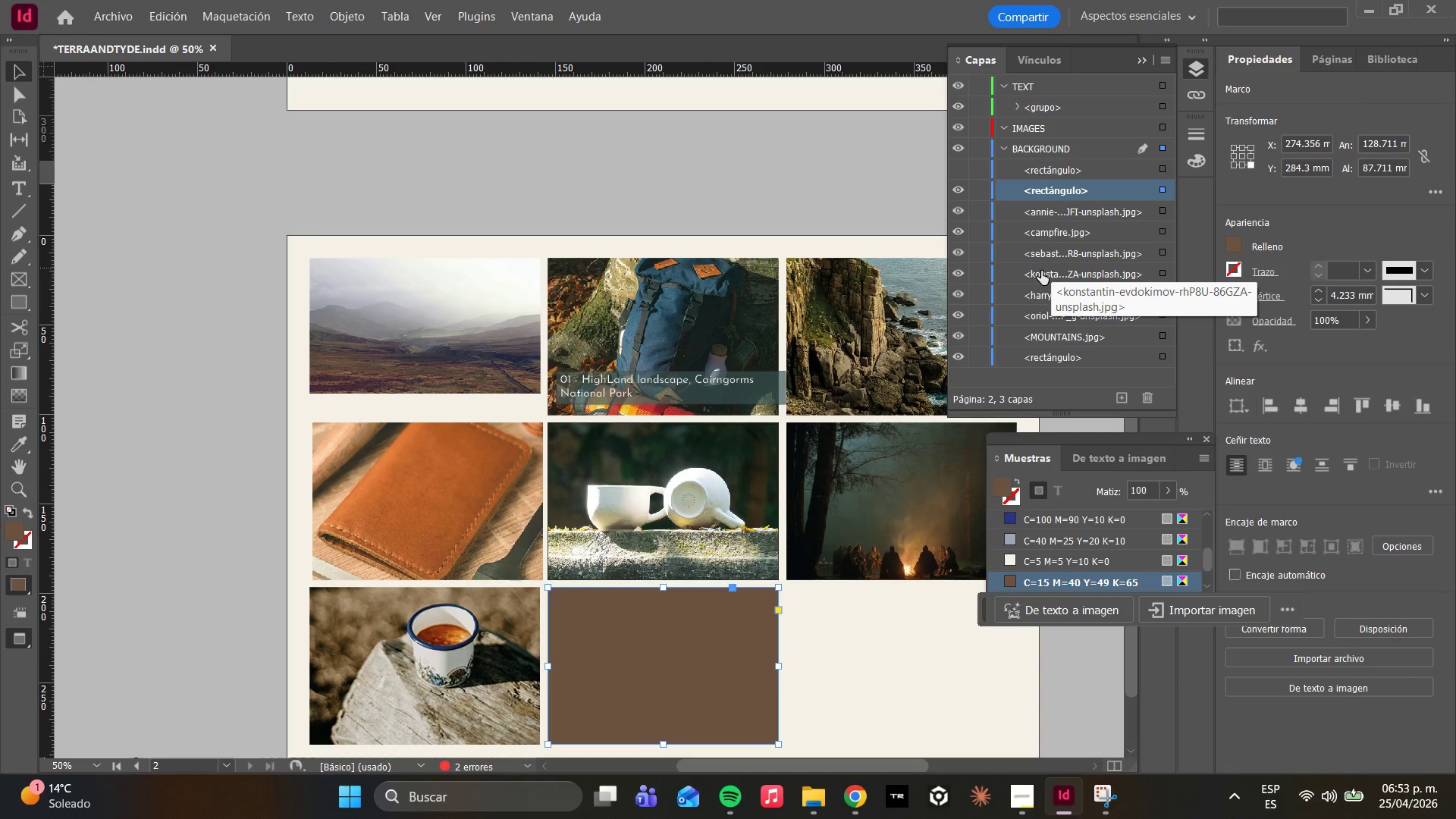 
left_click([767, 466])
 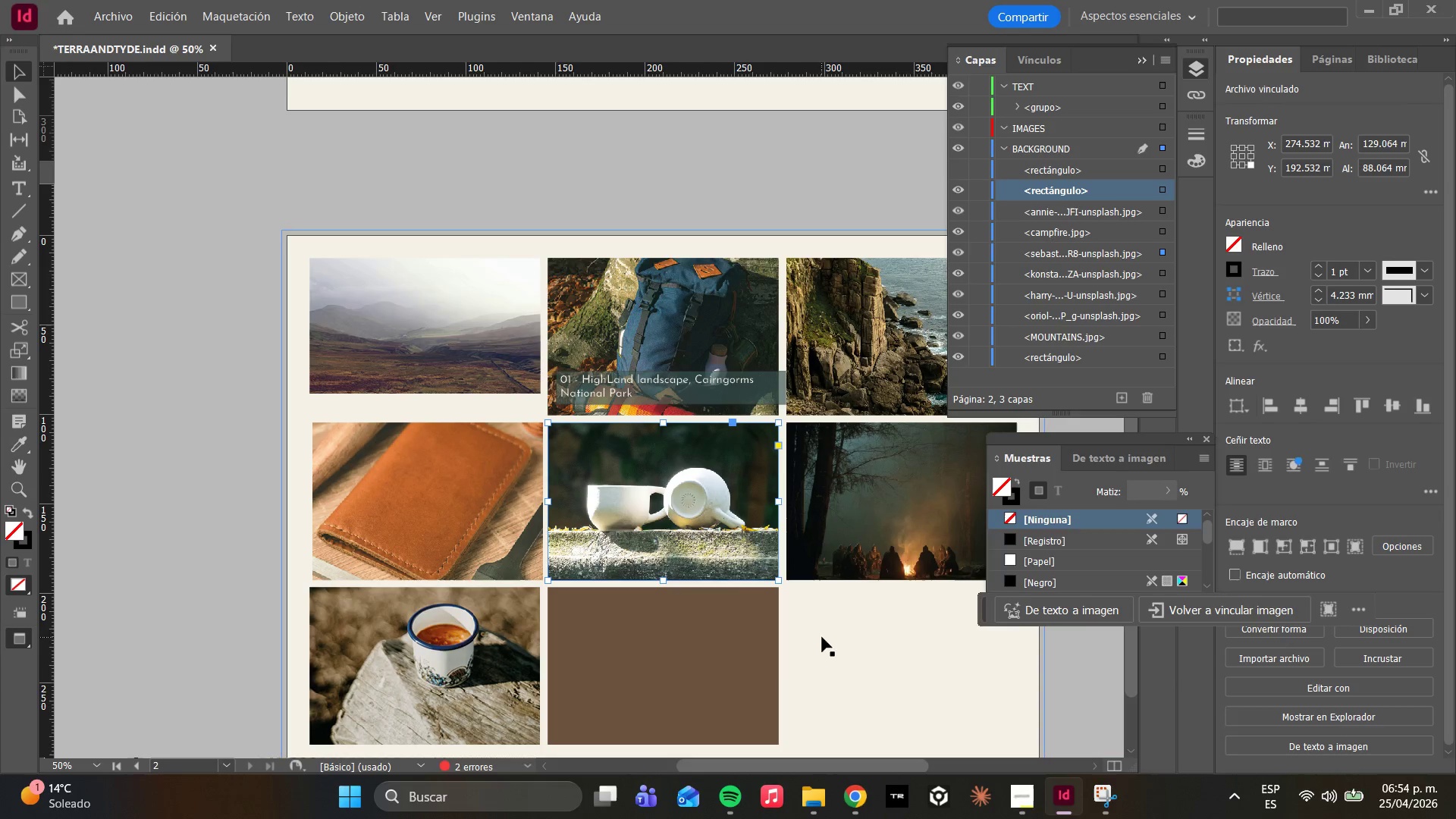 
key(Control+Z)
 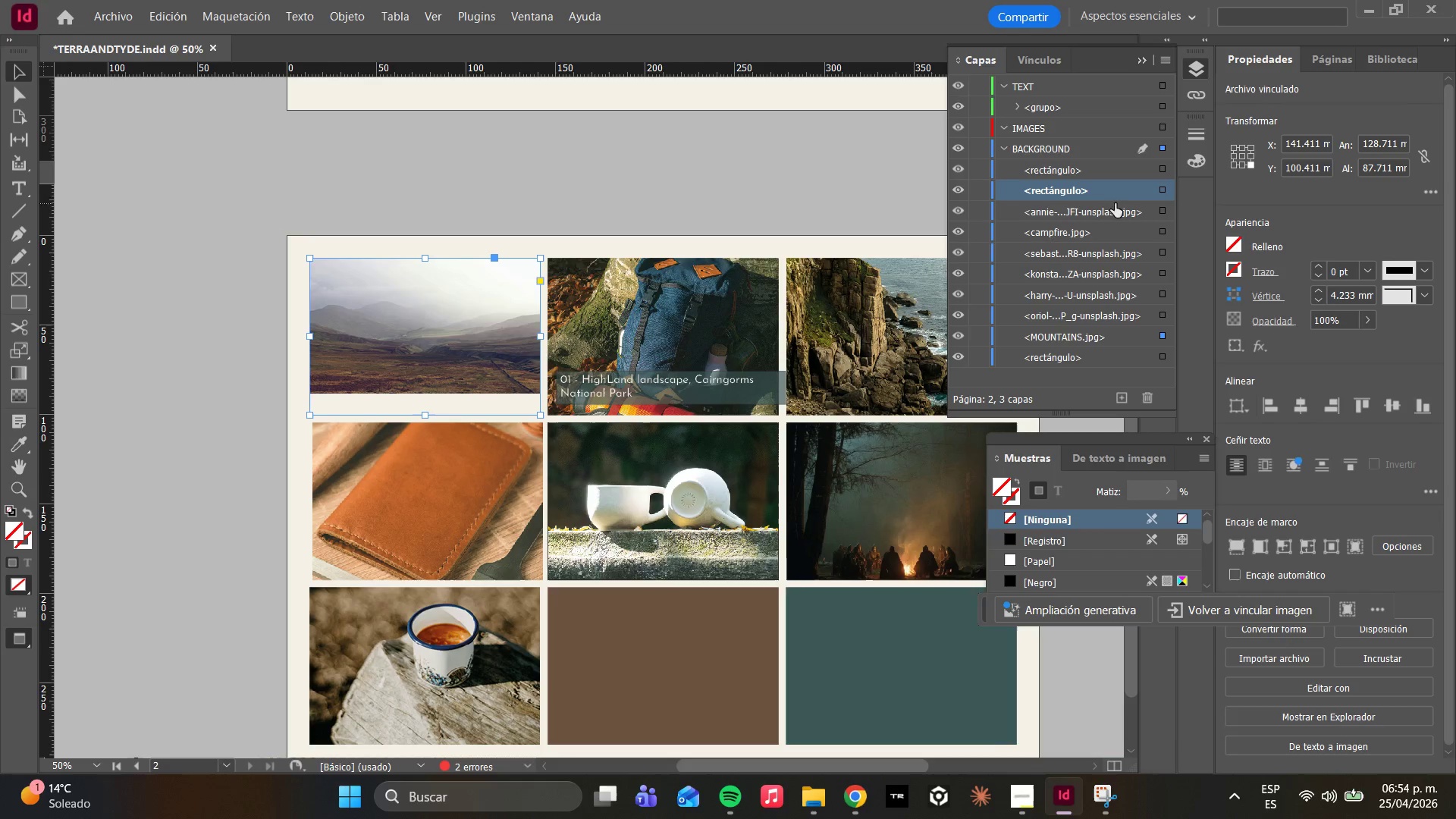 
left_click([1138, 171])
 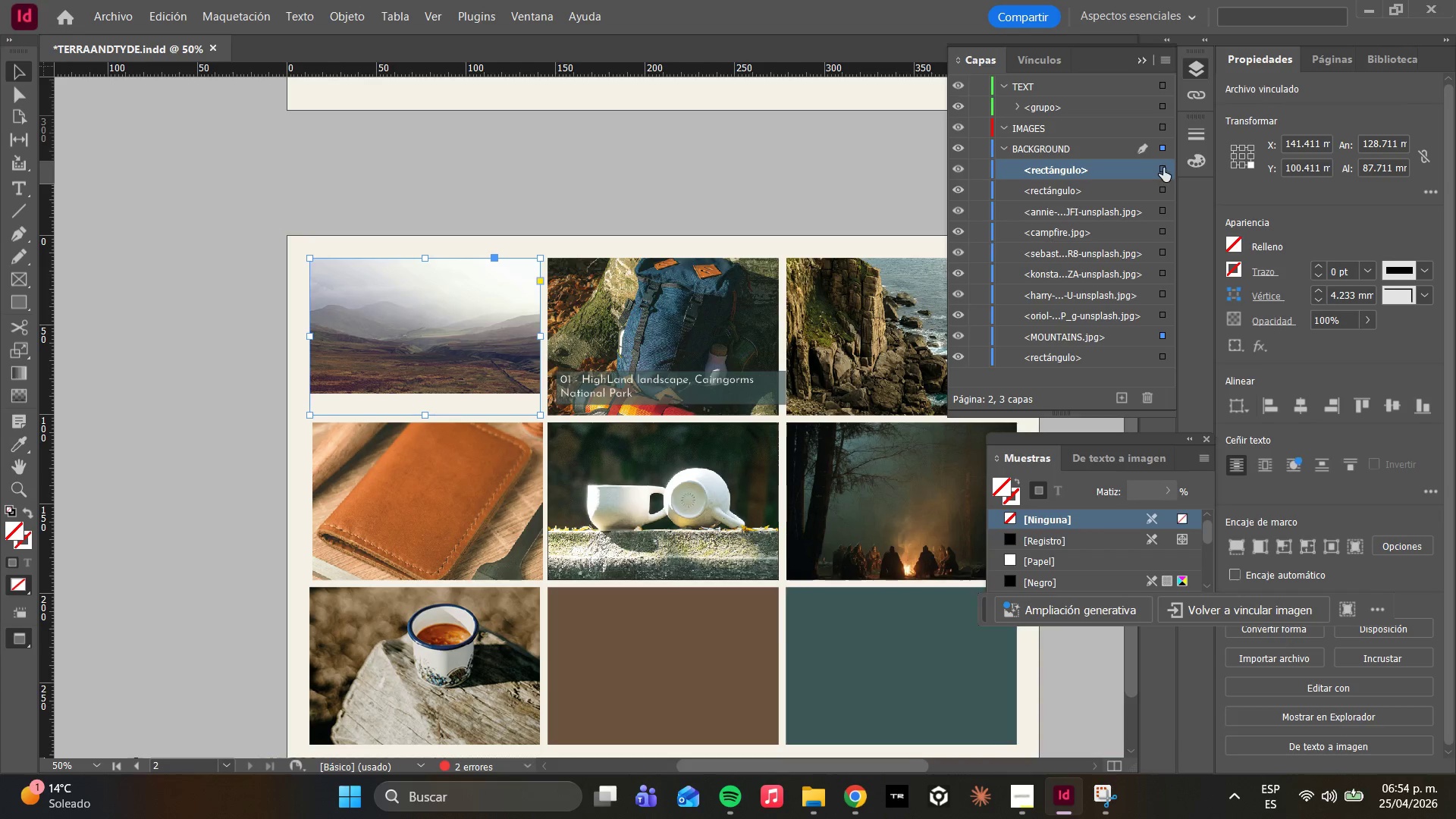 
left_click([1163, 168])
 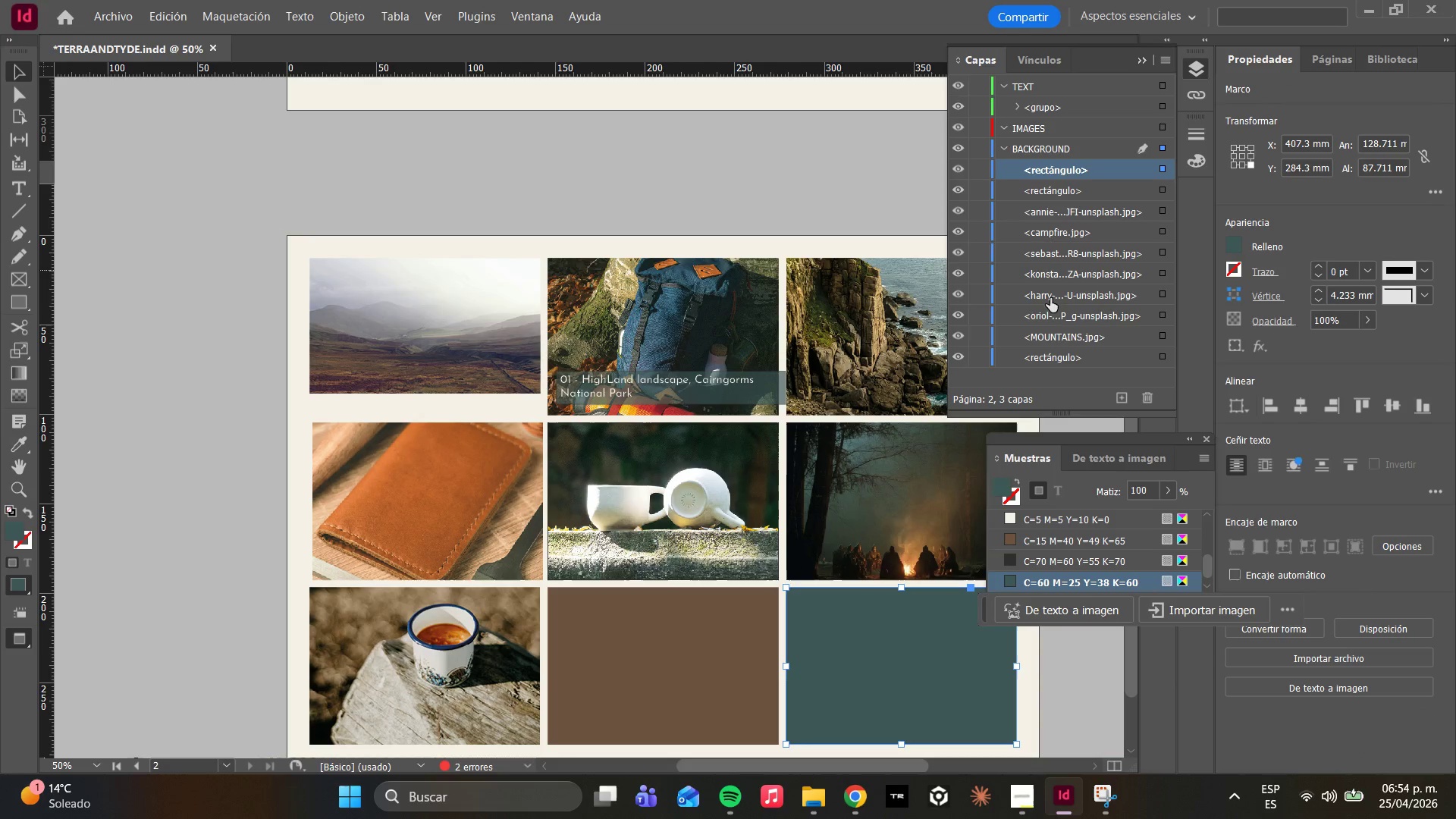 
left_click([1057, 354])
 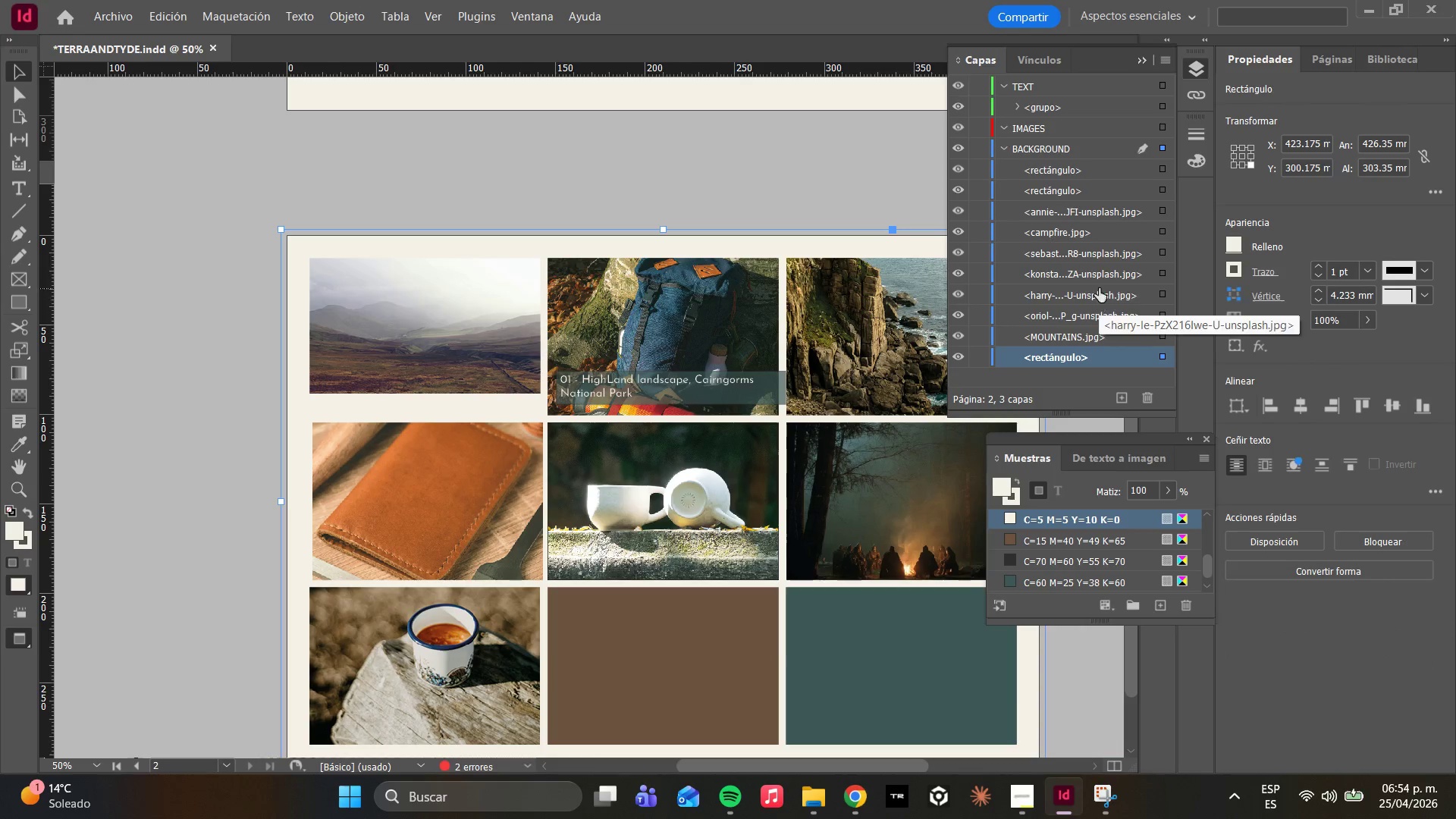 
wait(5.2)
 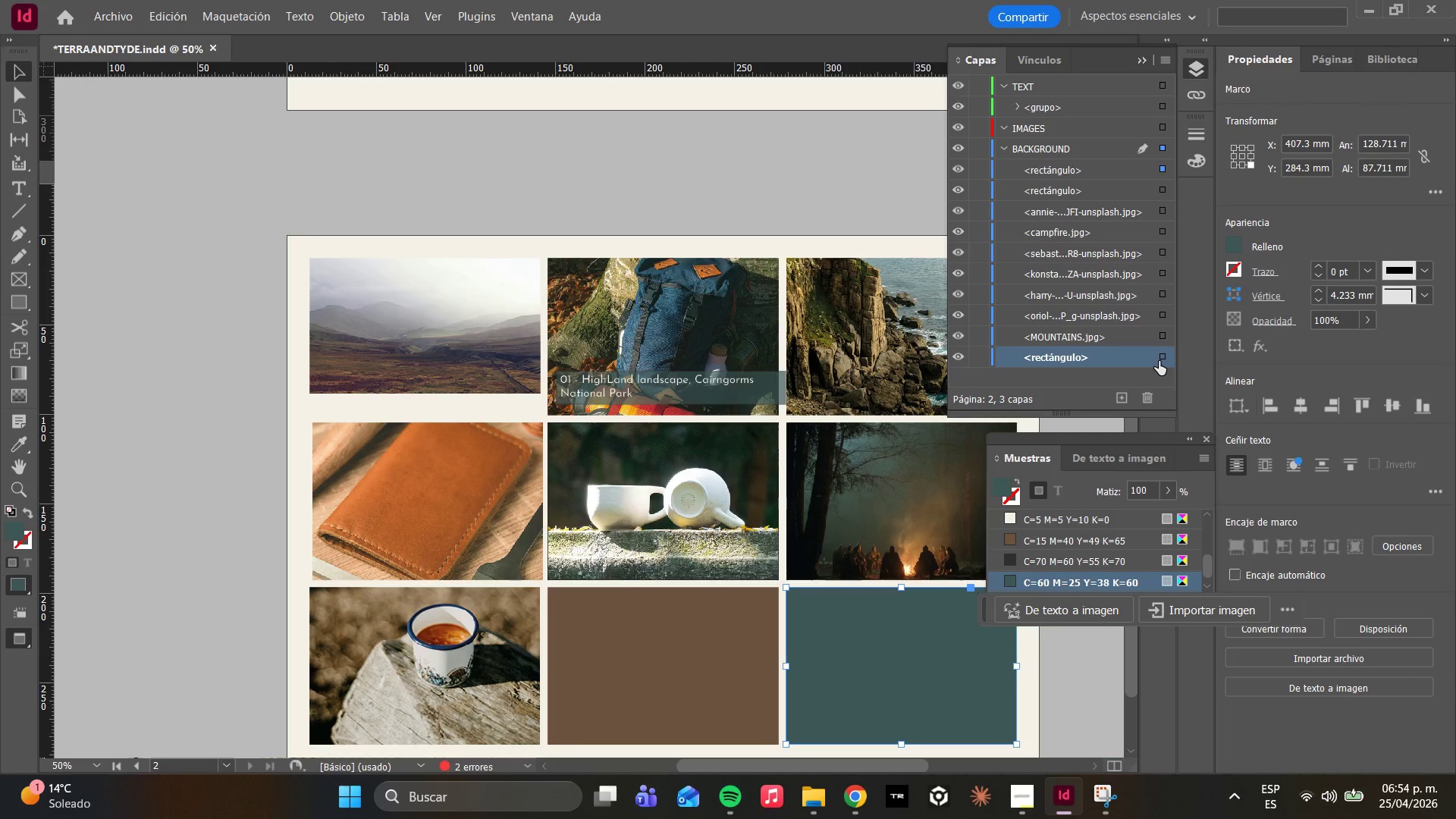 
scroll: coordinate [1088, 214], scroll_direction: up, amount: 4.0
 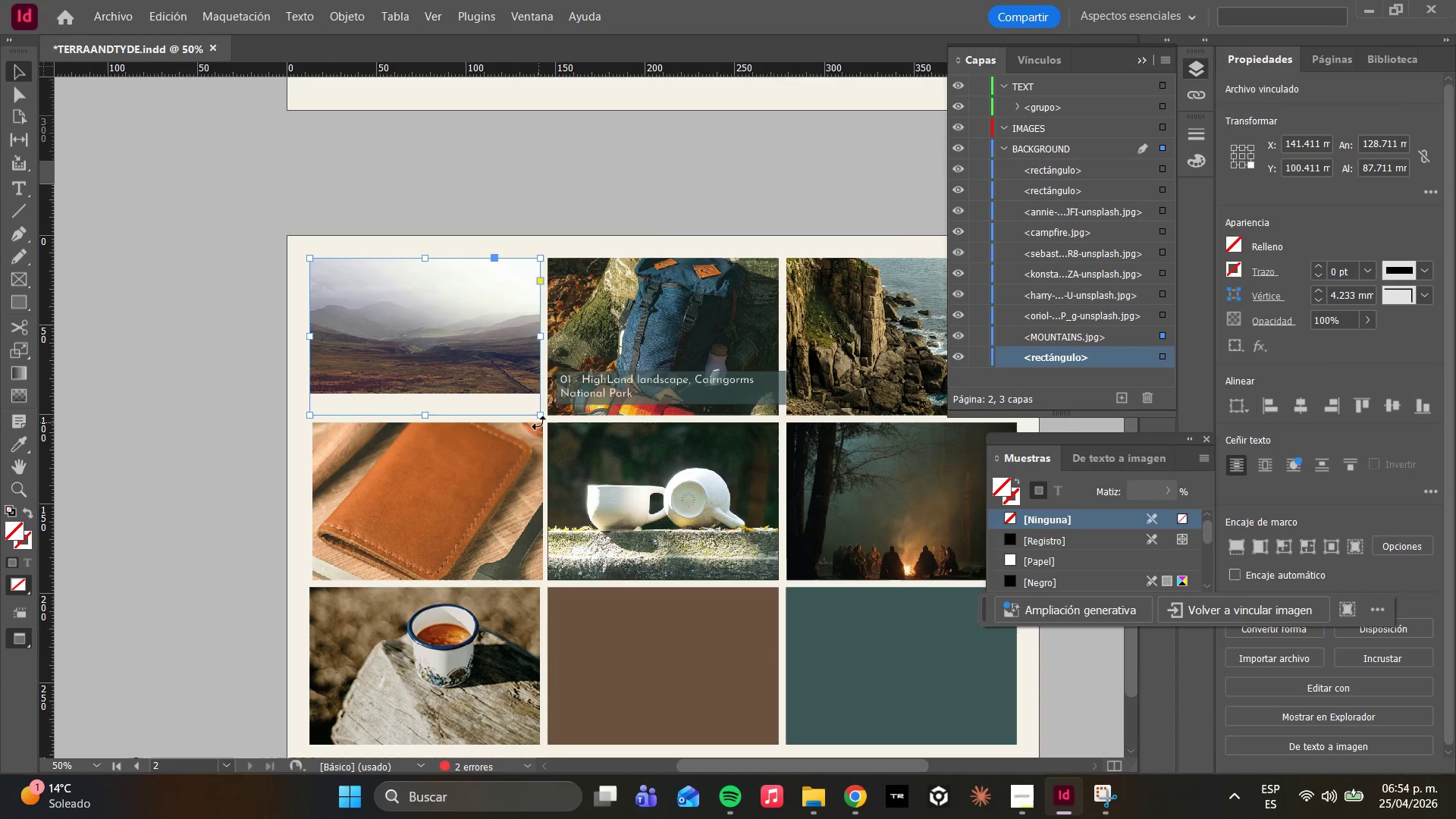 
left_click_drag(start_coordinate=[540, 418], to_coordinate=[545, 581])
 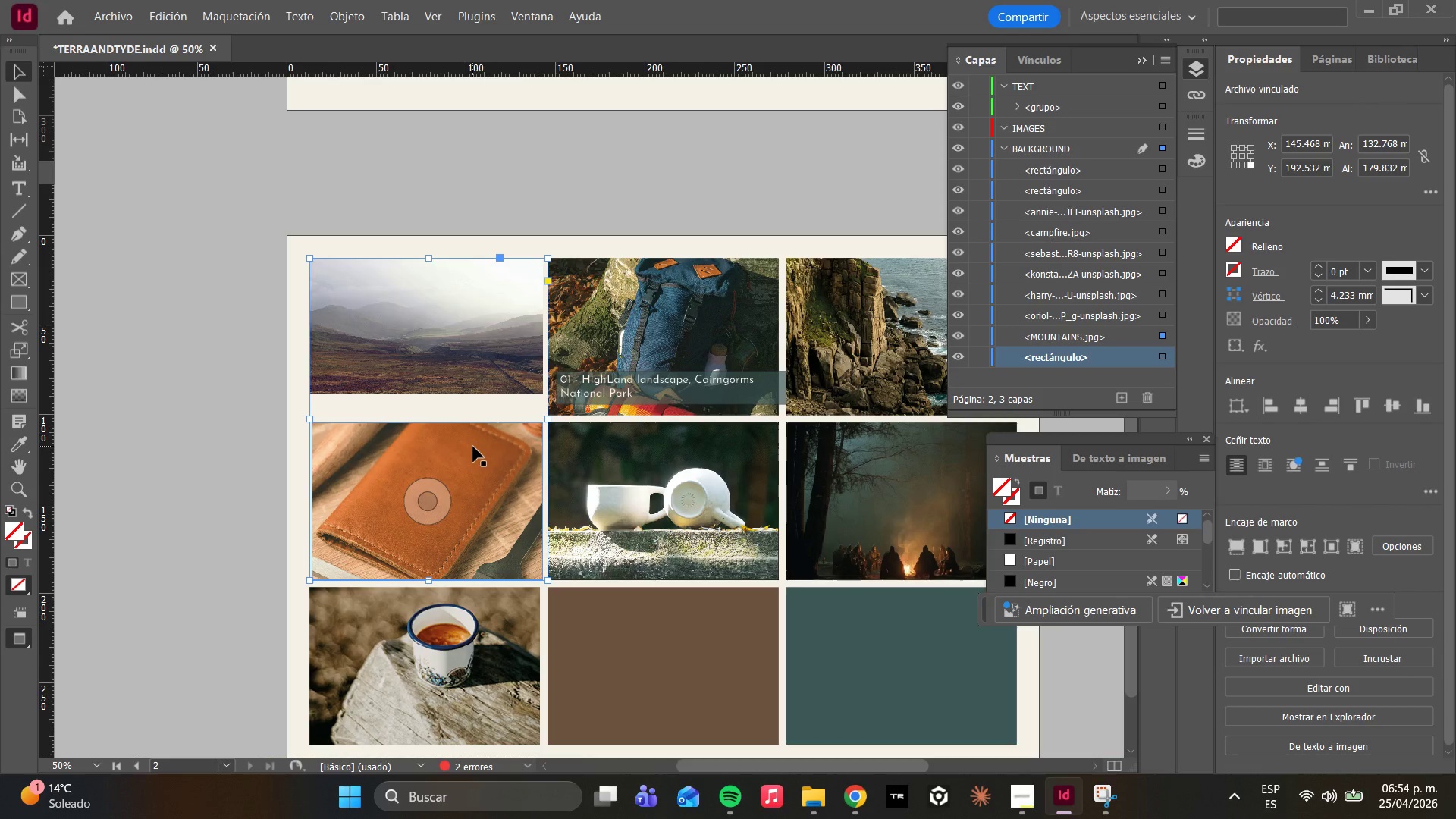 
key(Control+Z)
 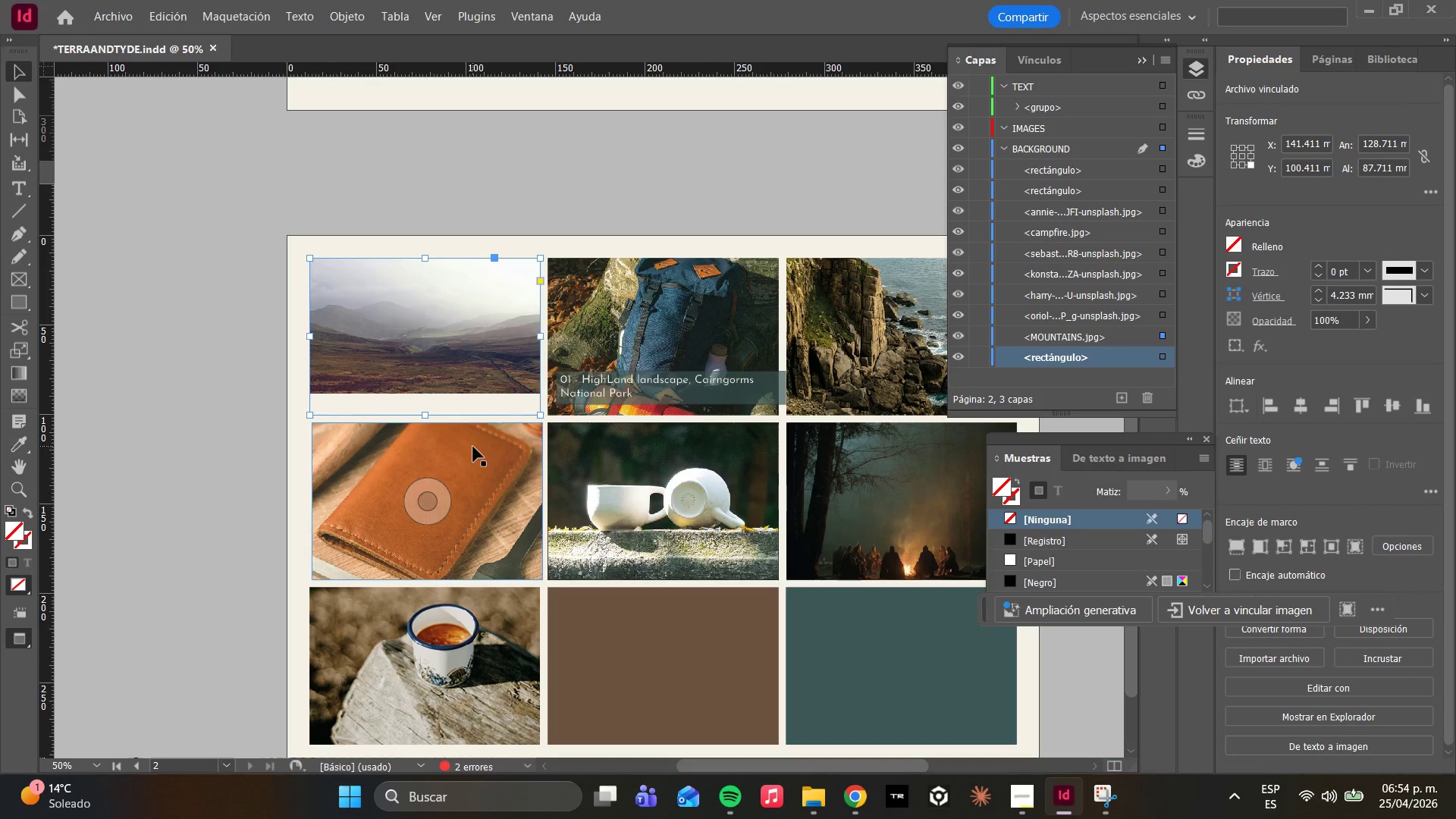 
key(Delete)
 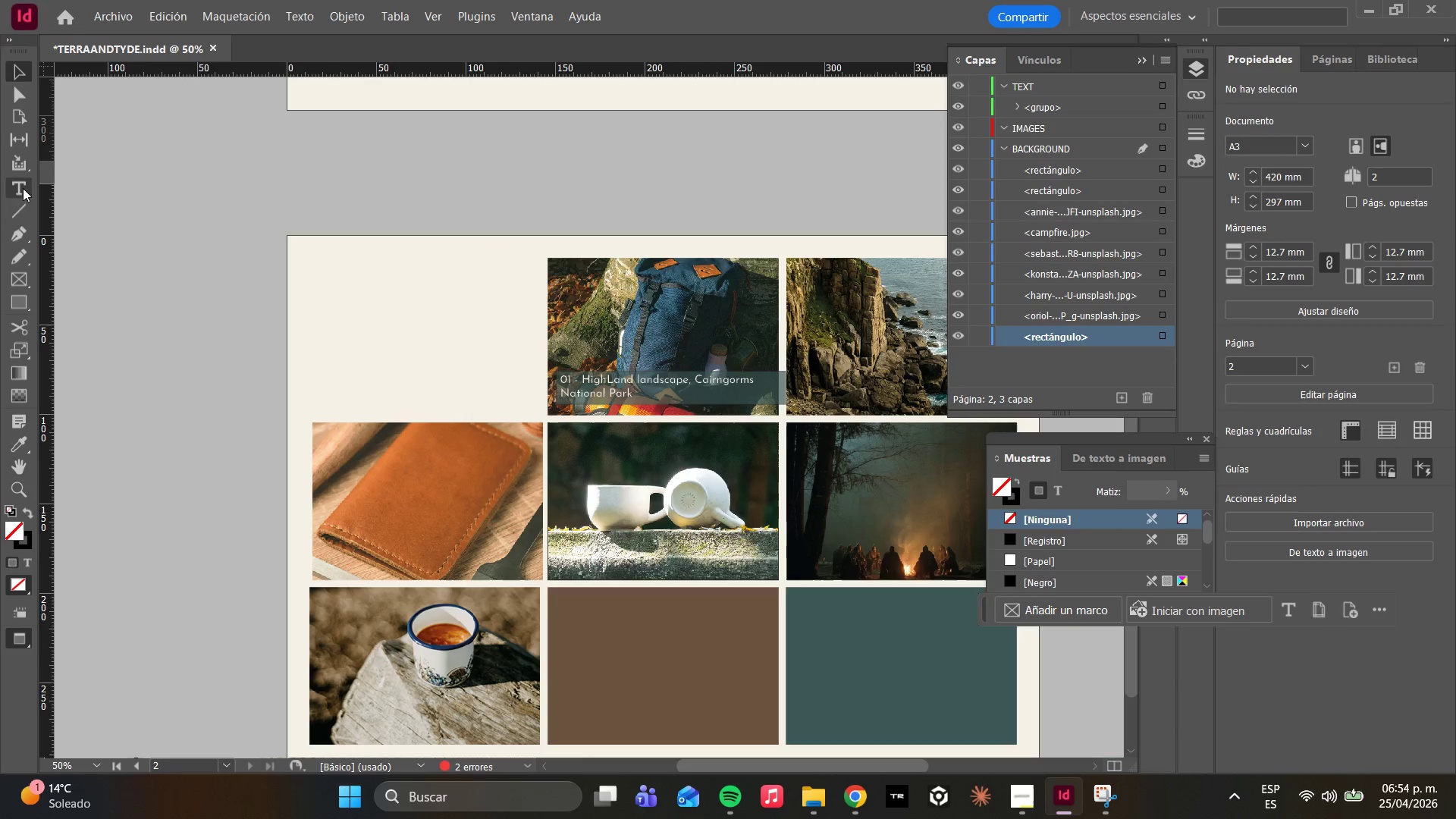 
left_click([29, 306])
 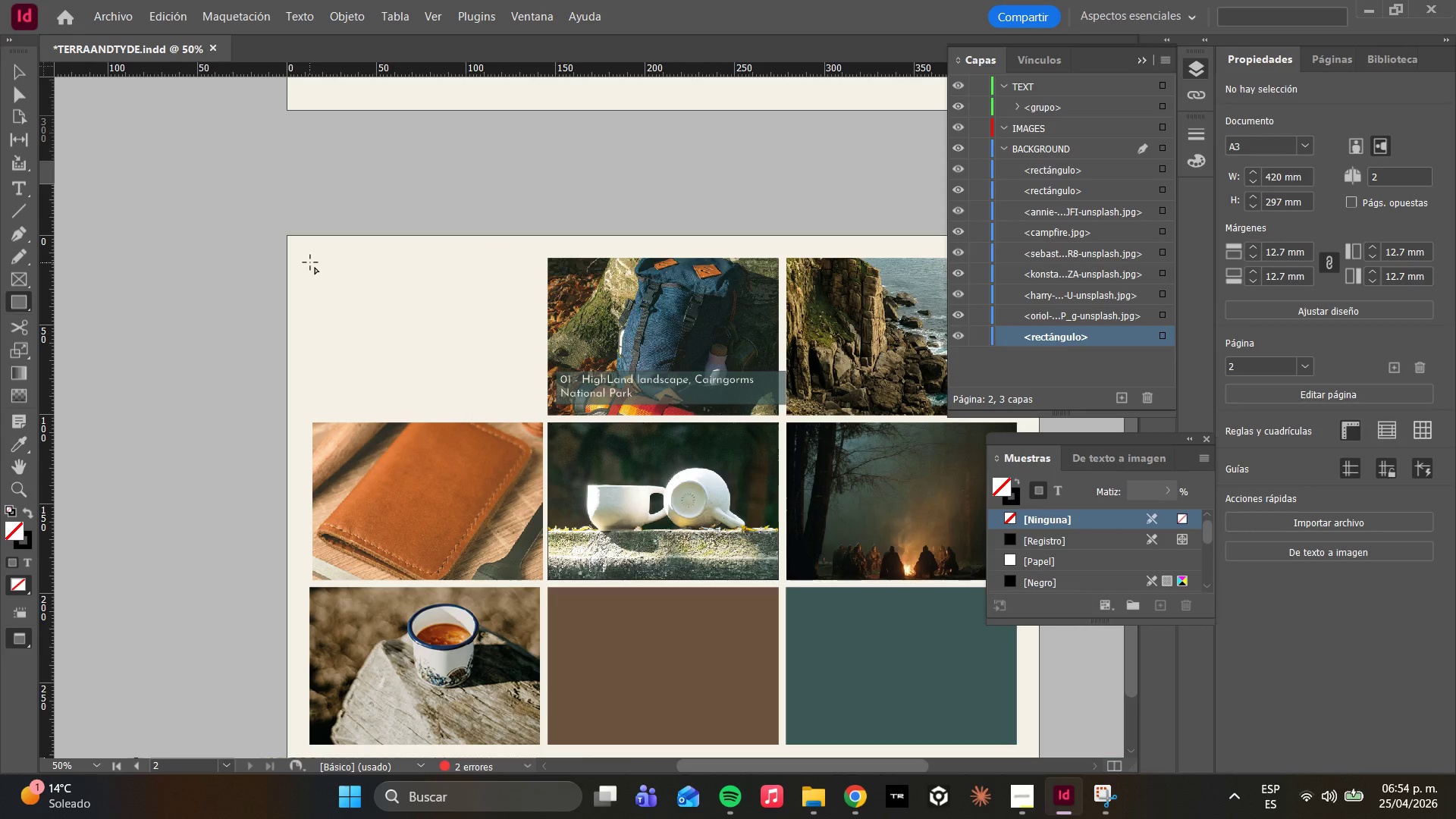 
key(M)
 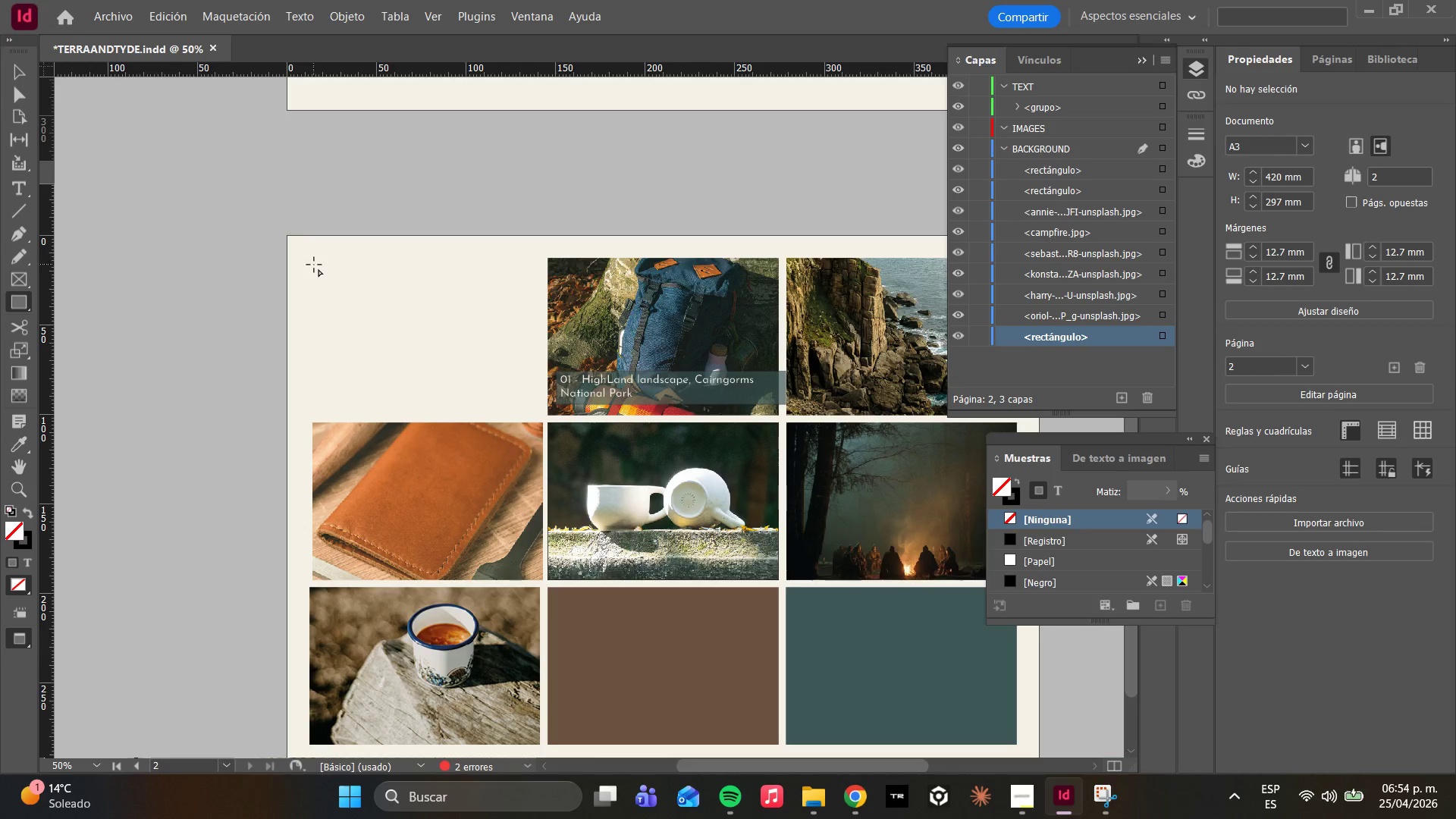 
key(W)
 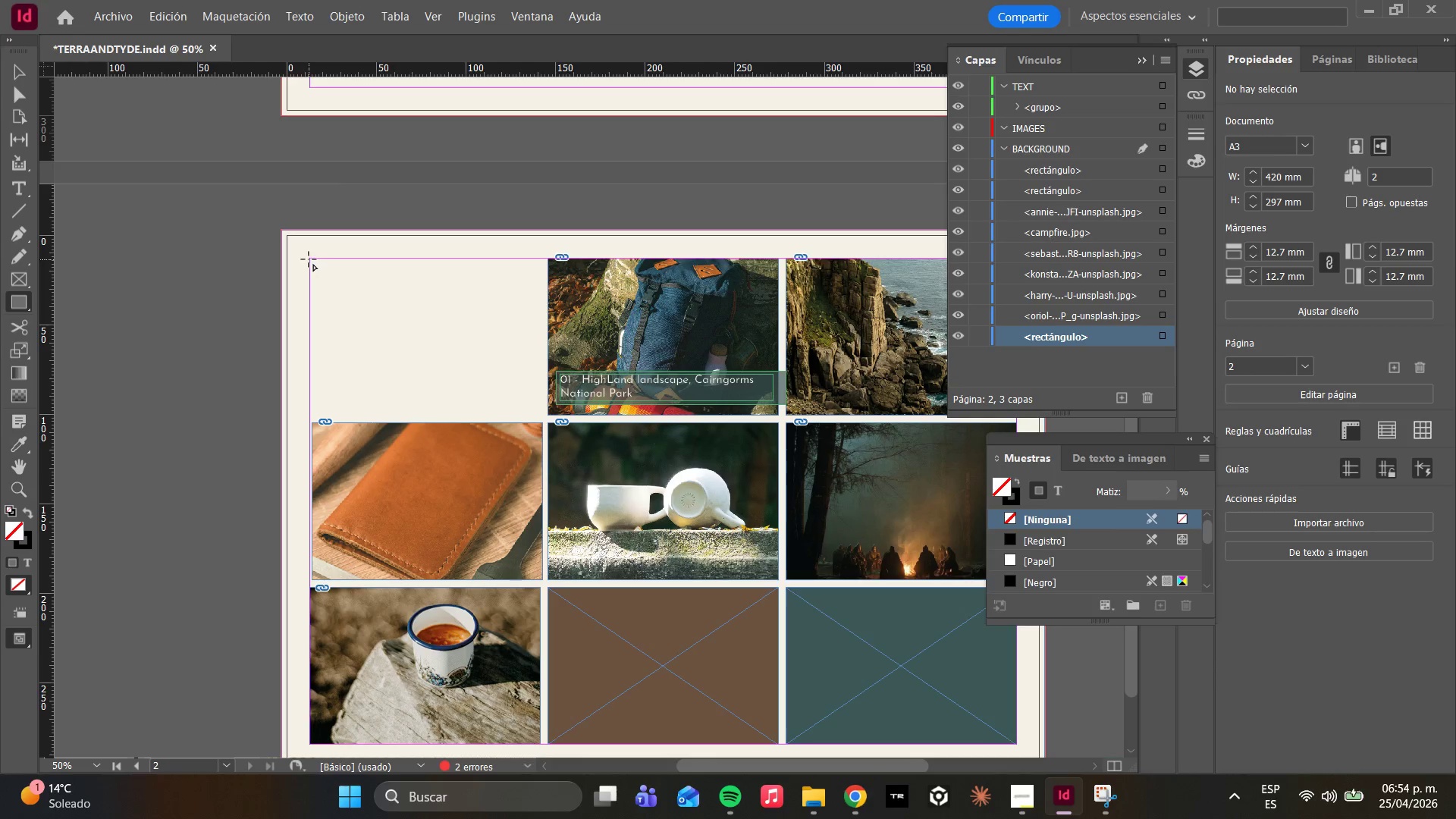 
left_click_drag(start_coordinate=[310, 258], to_coordinate=[547, 581])
 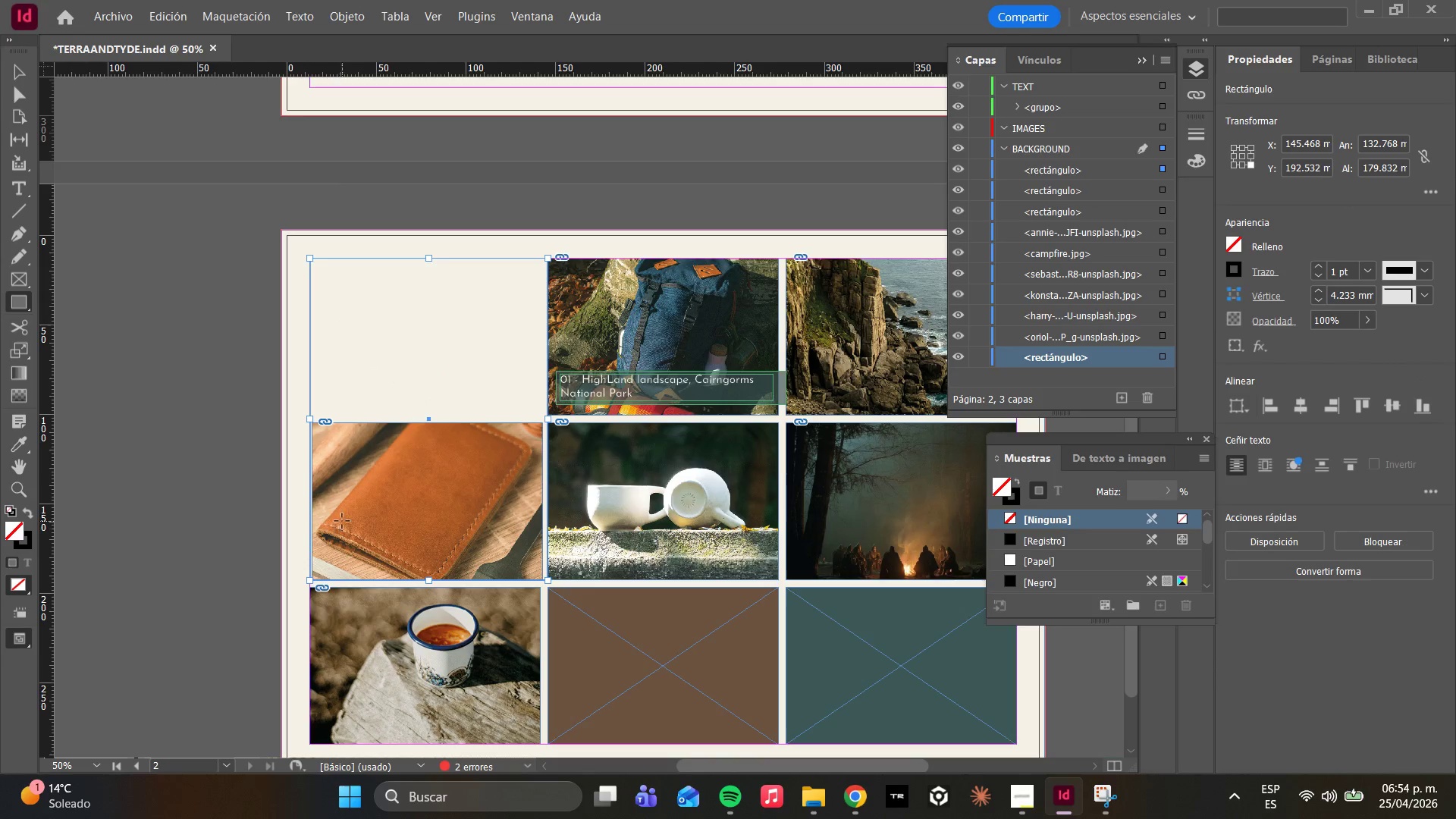 
key(Control+Z)
 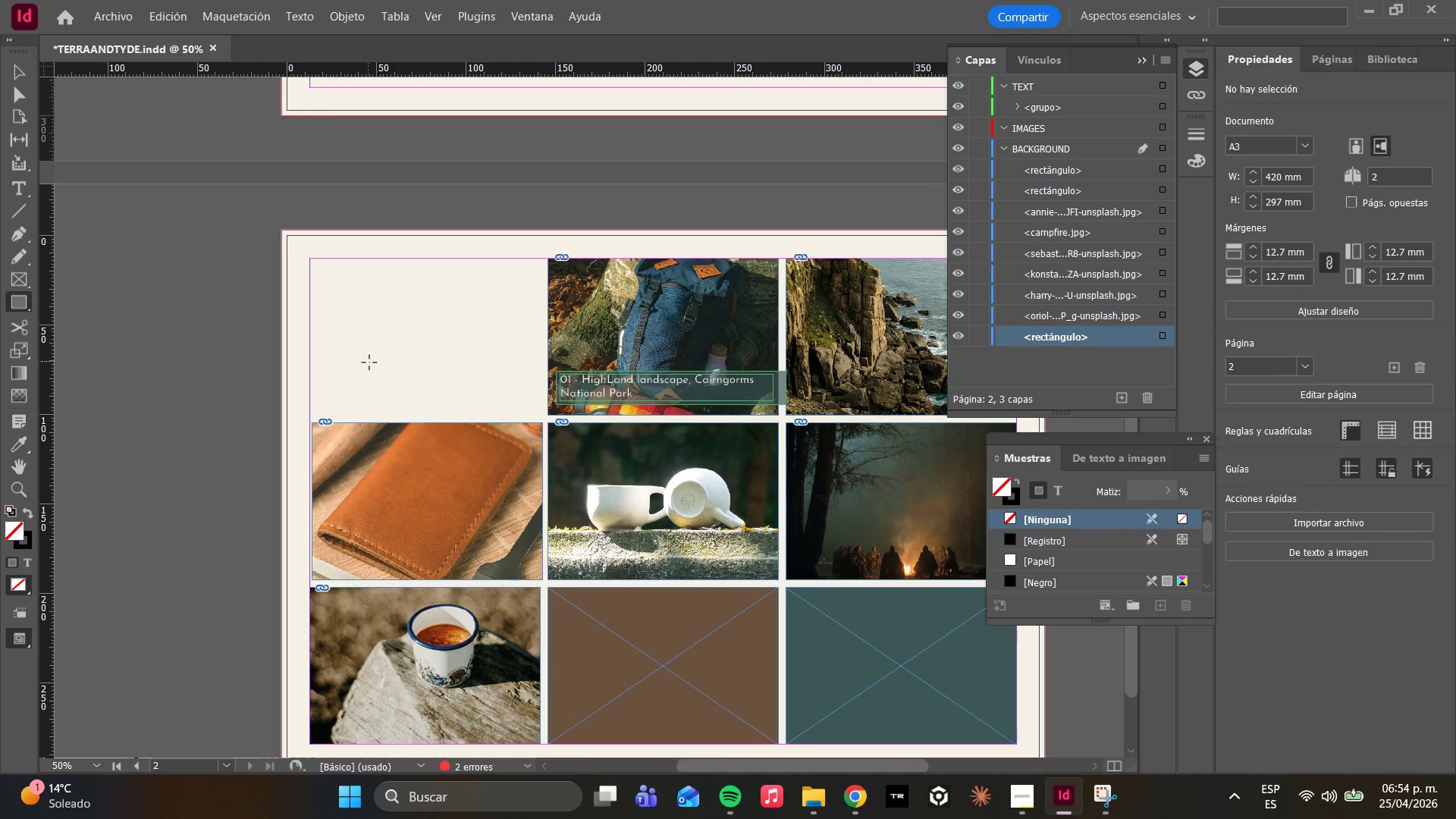 
wait(5.81)
 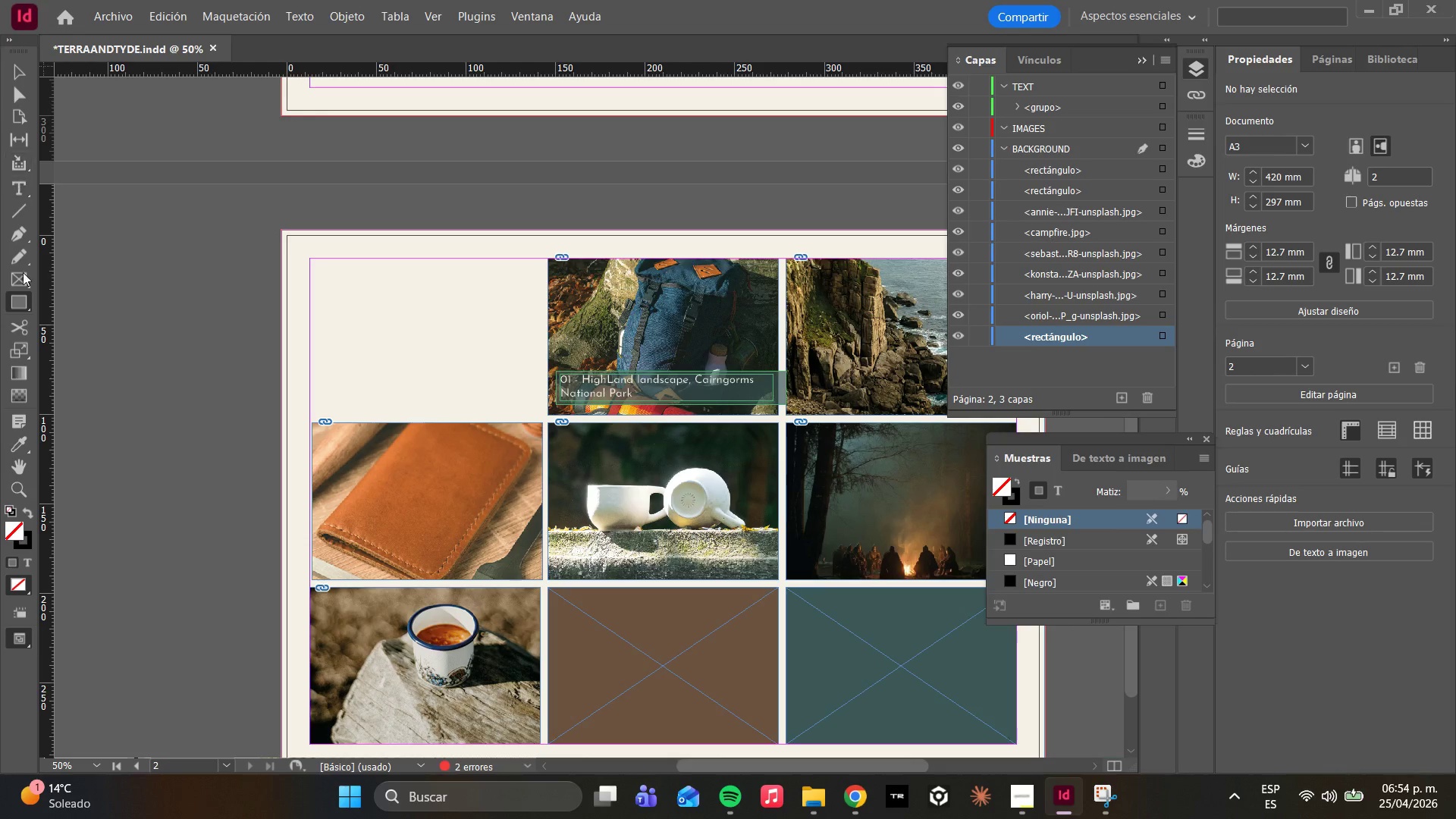 
key(M)
 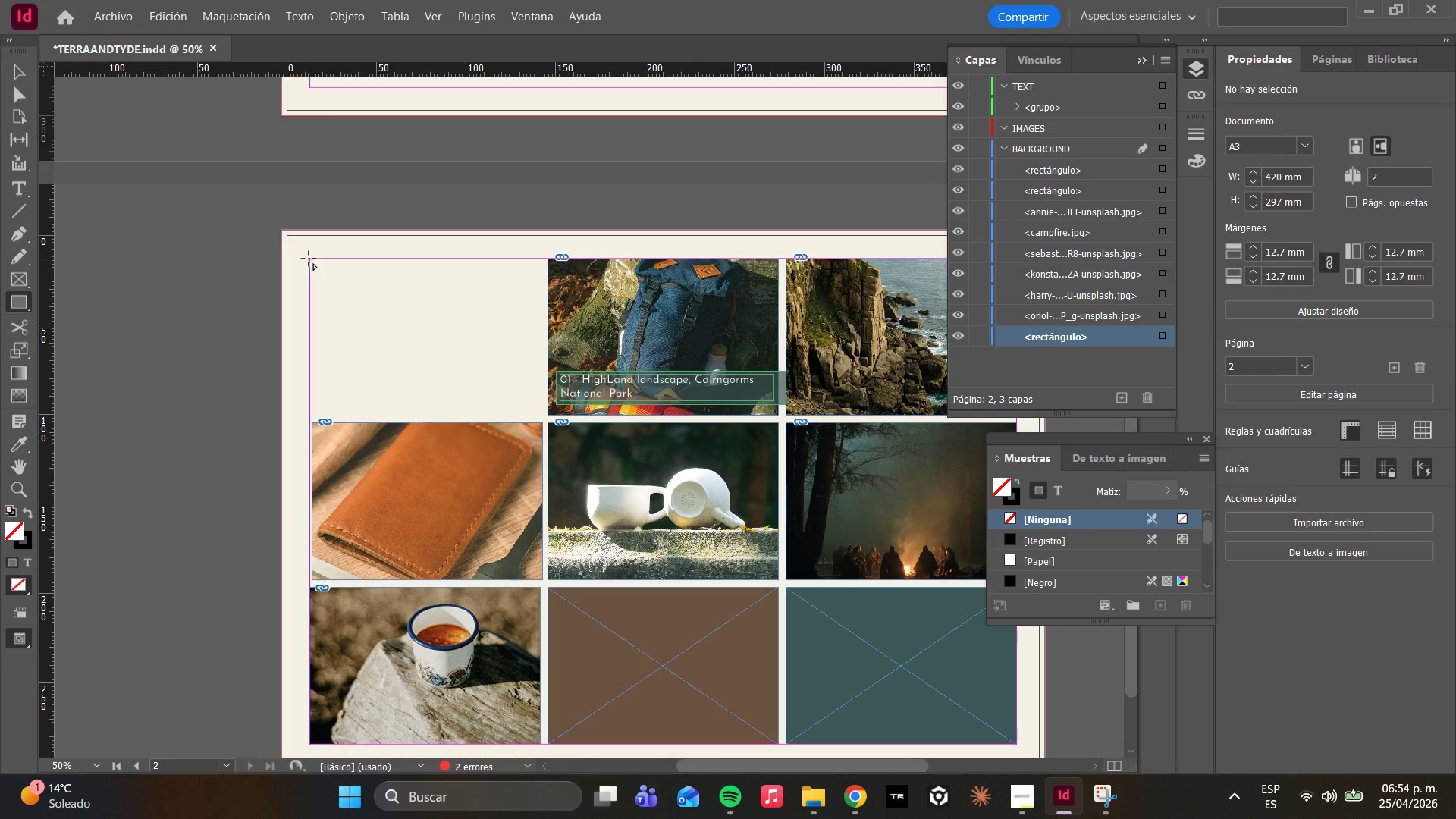 
left_click_drag(start_coordinate=[309, 259], to_coordinate=[546, 579])
 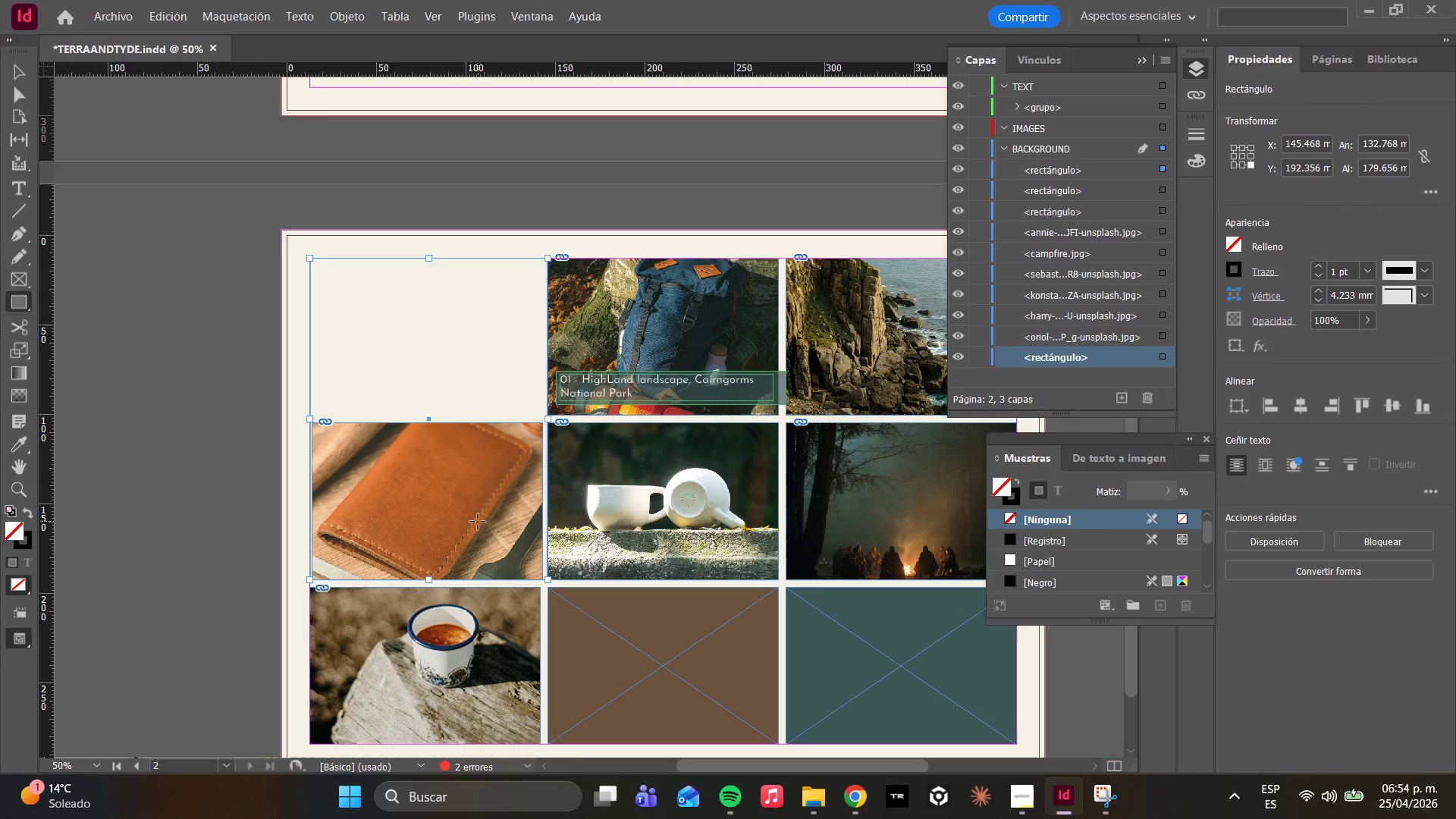 
hold_key(key=ControlLeft, duration=0.34)
 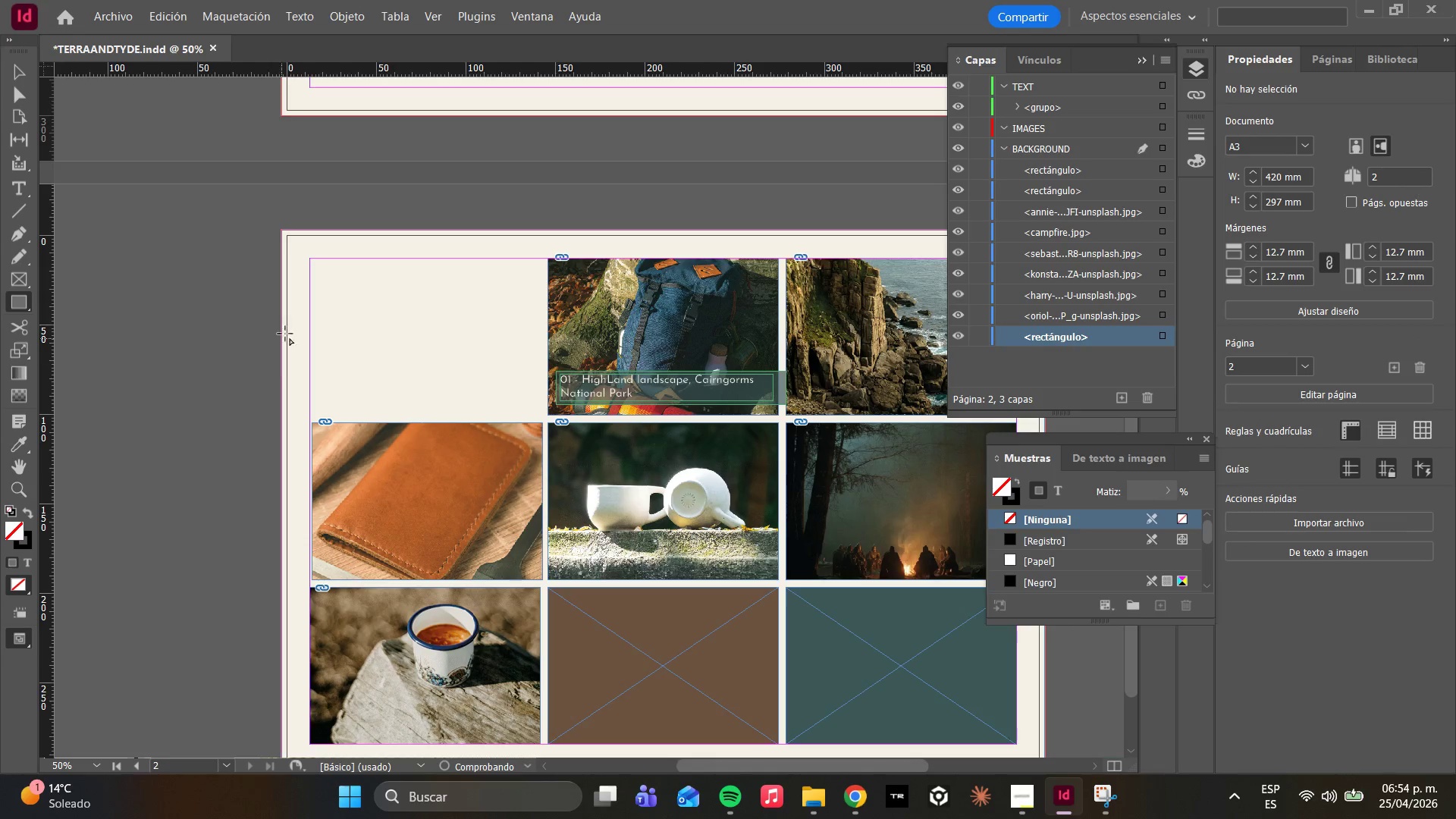 
left_click_drag(start_coordinate=[309, 259], to_coordinate=[543, 577])
 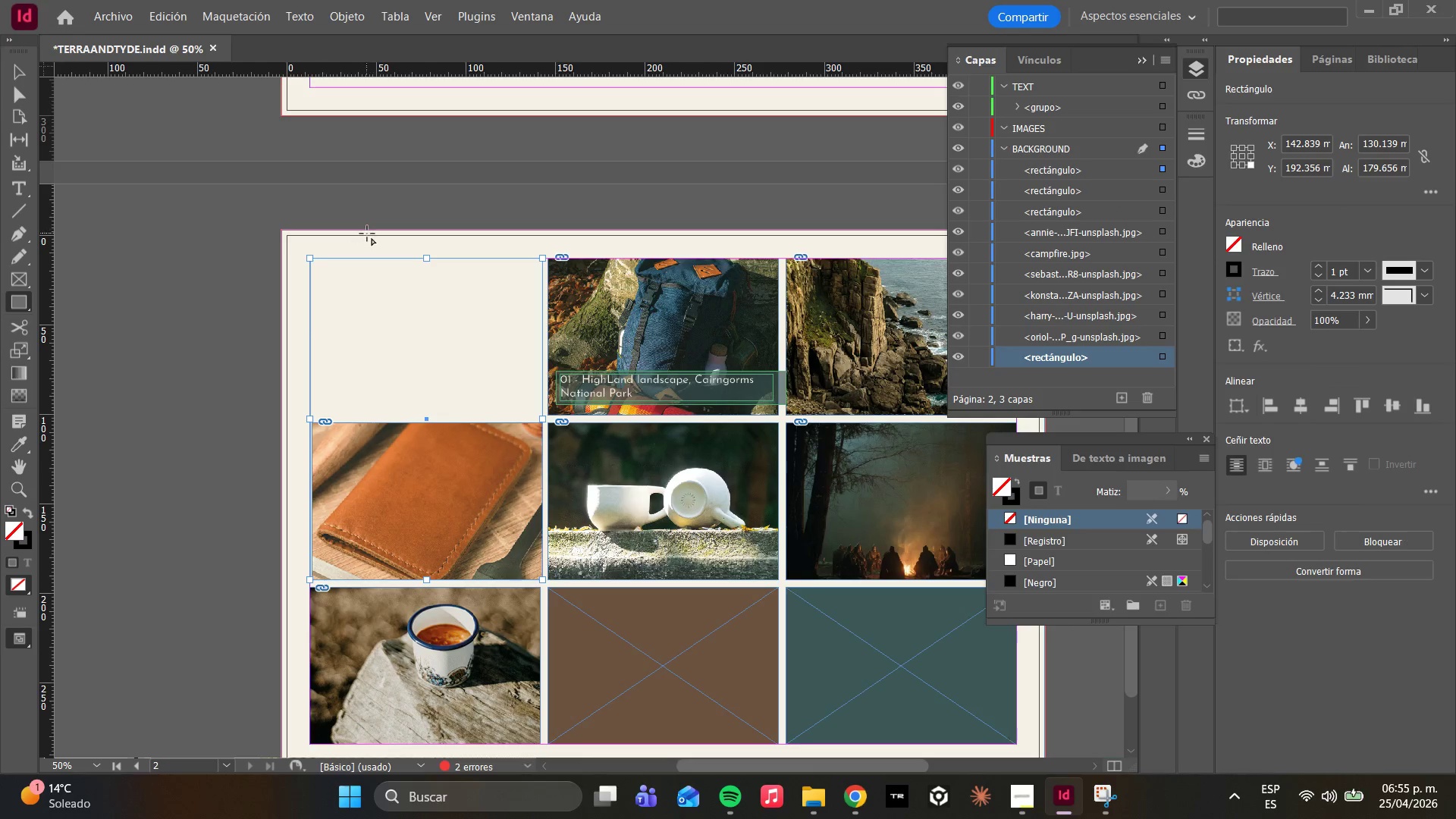 
key(Control+D)
 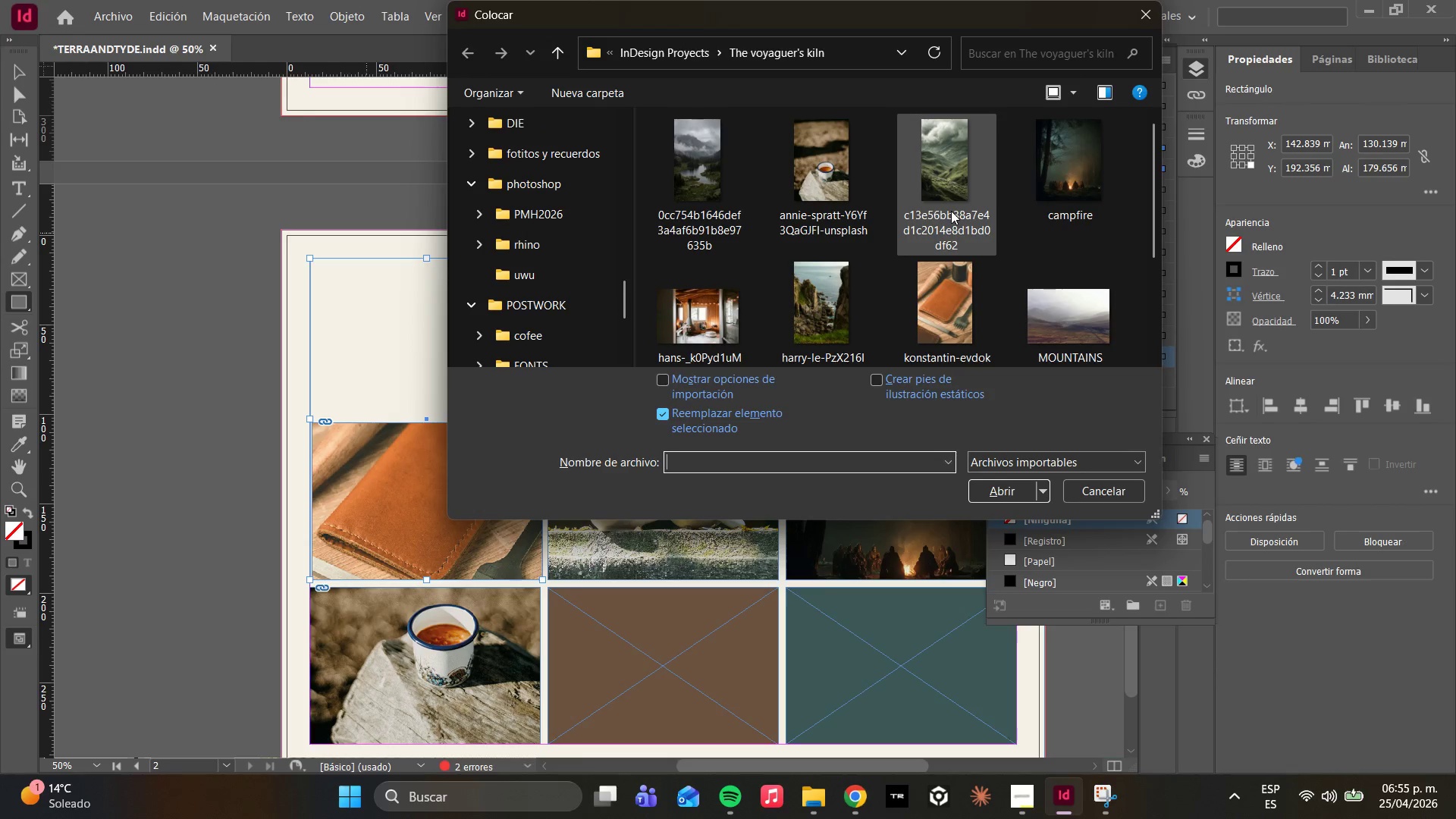 
left_click([951, 210])
 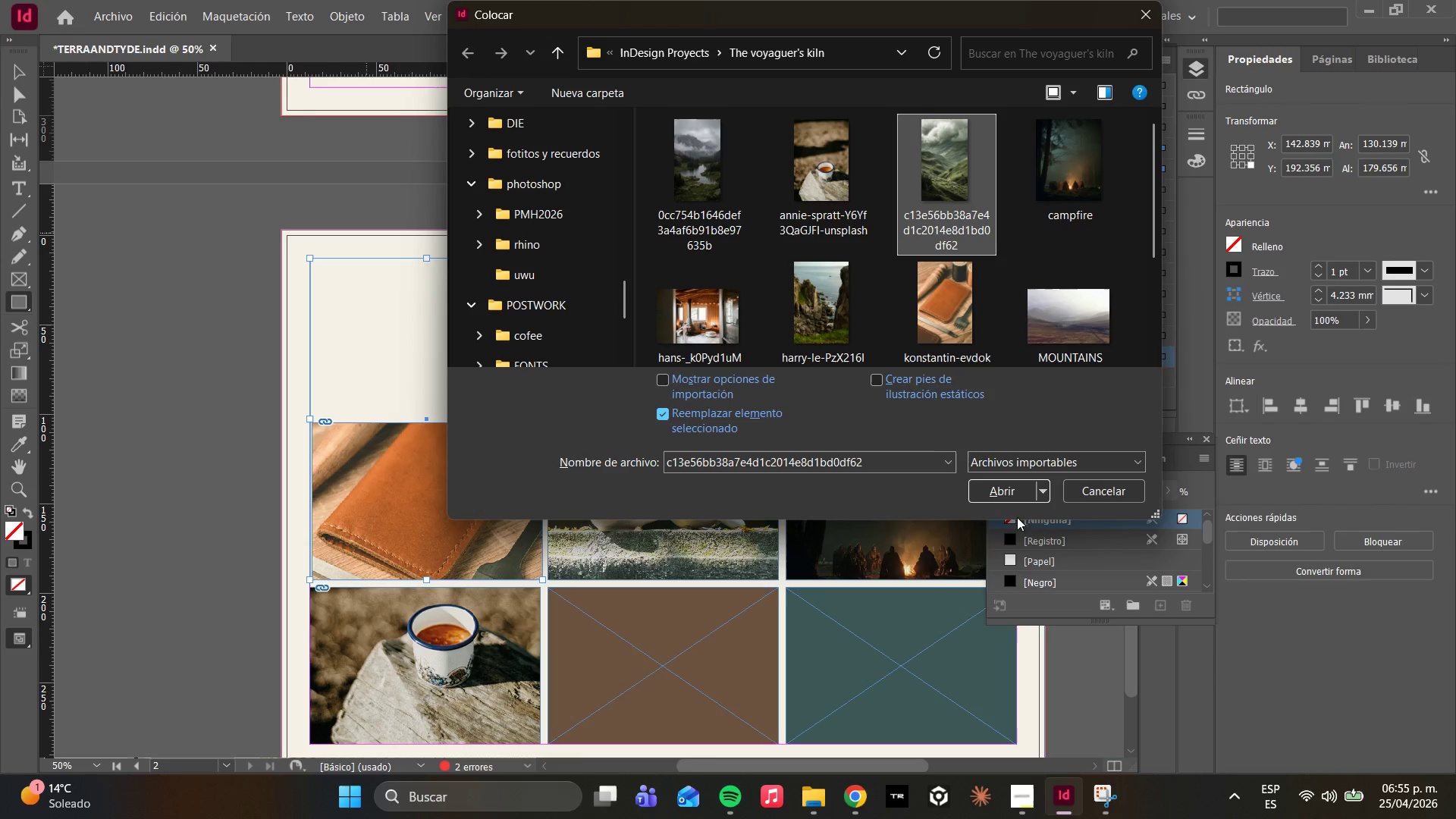 
left_click([999, 491])
 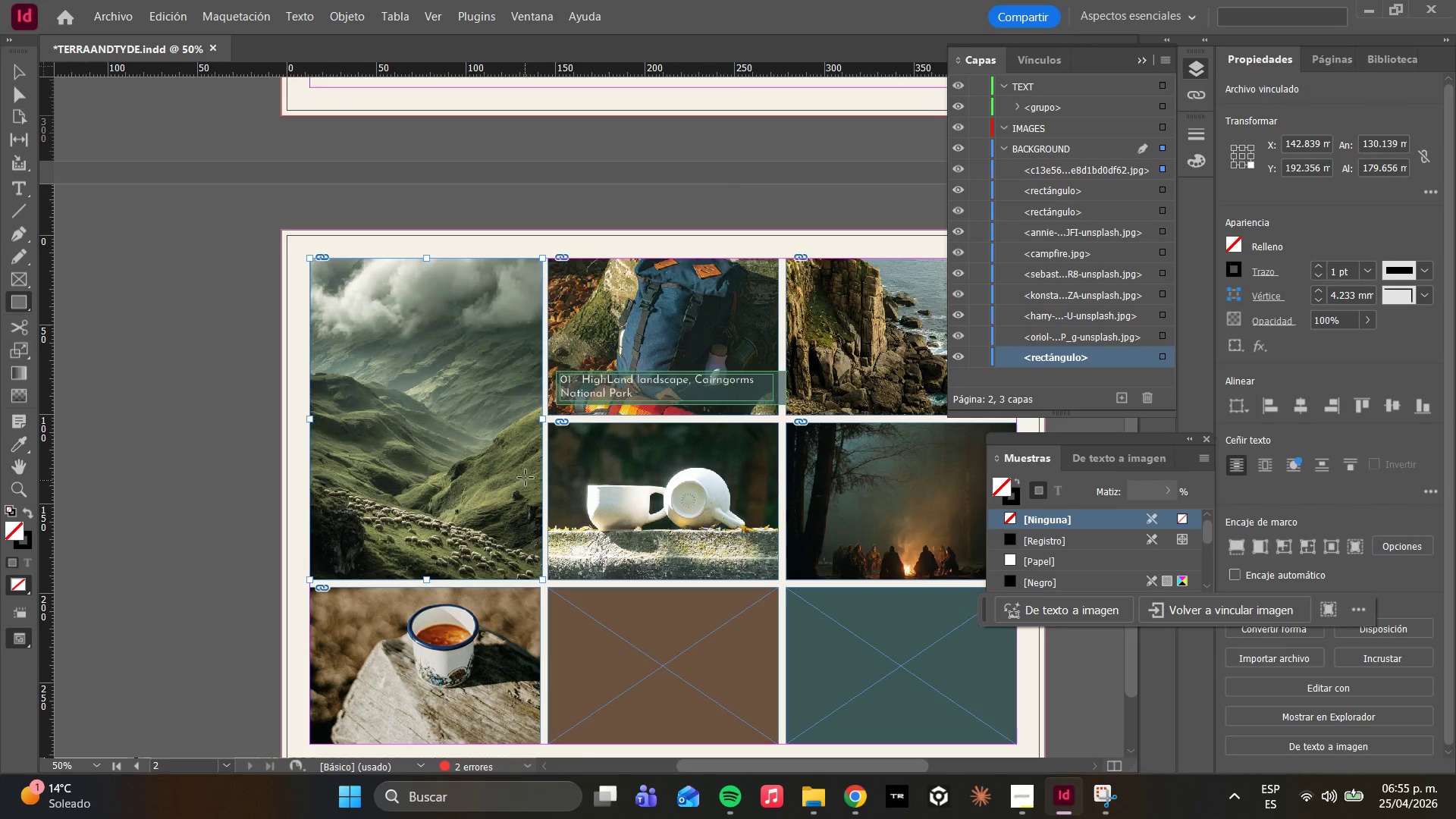 
scroll: coordinate [630, 422], scroll_direction: up, amount: 12.0
 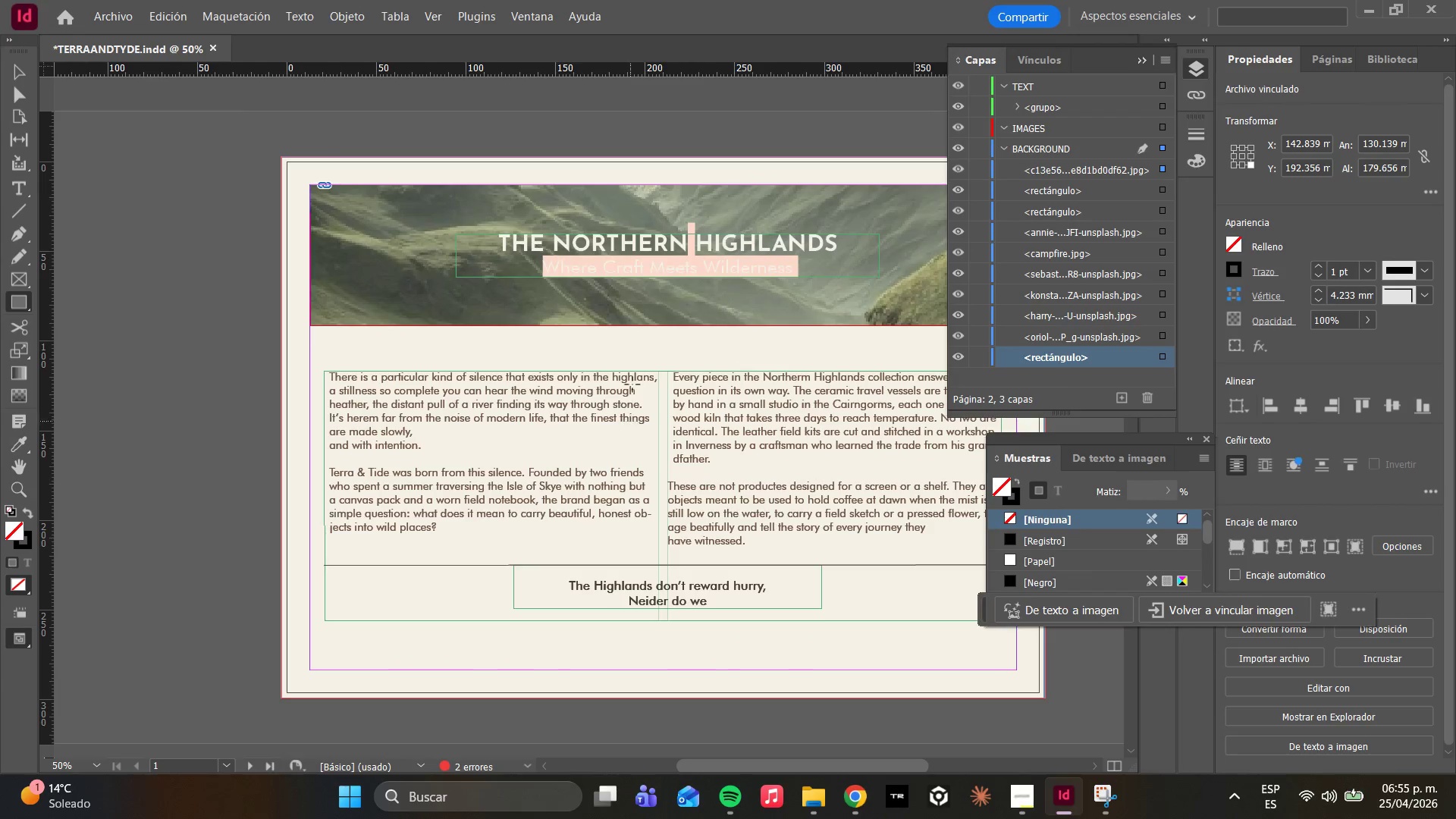 
scroll: coordinate [629, 389], scroll_direction: down, amount: 11.0
 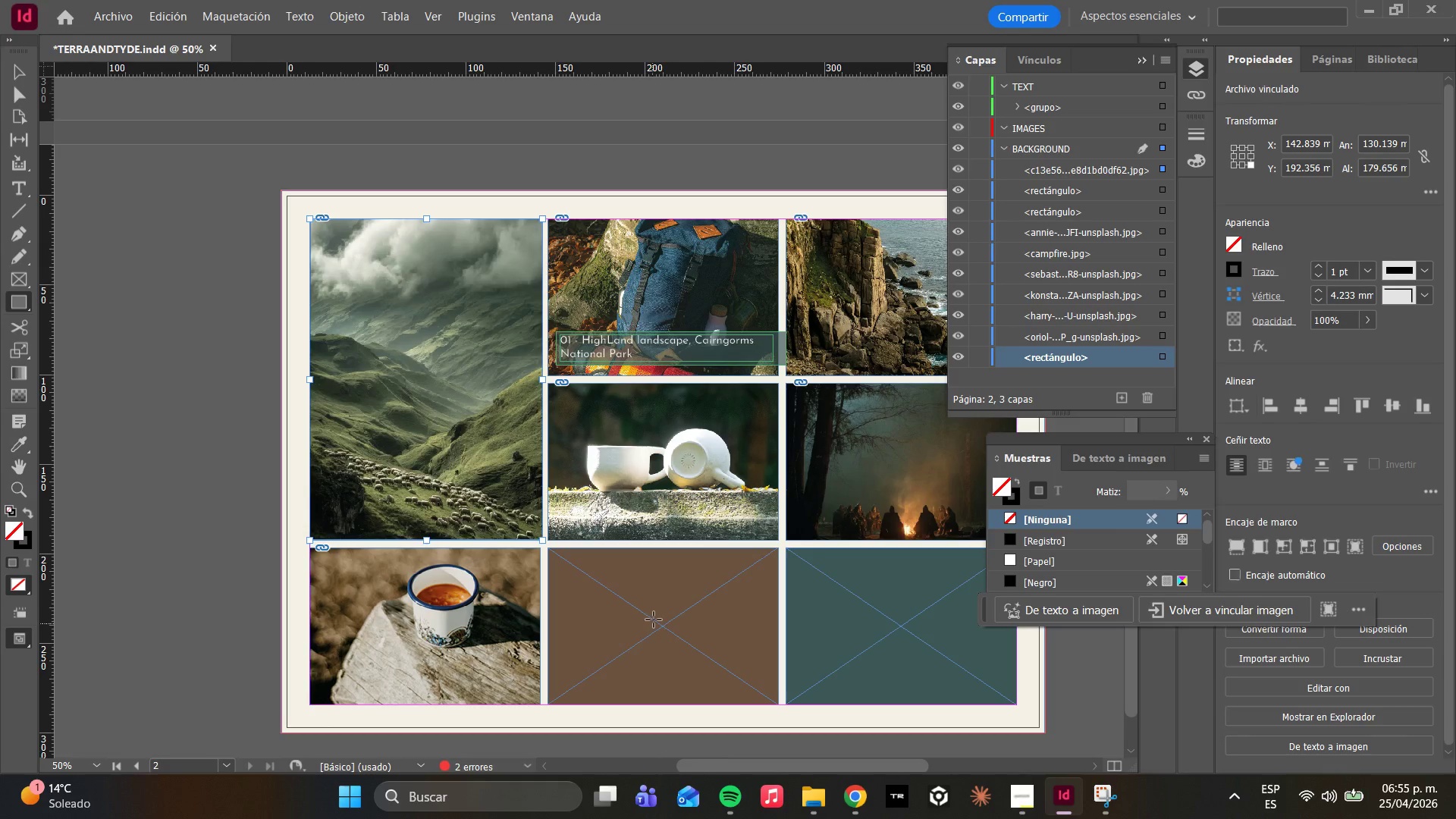 
wait(5.68)
 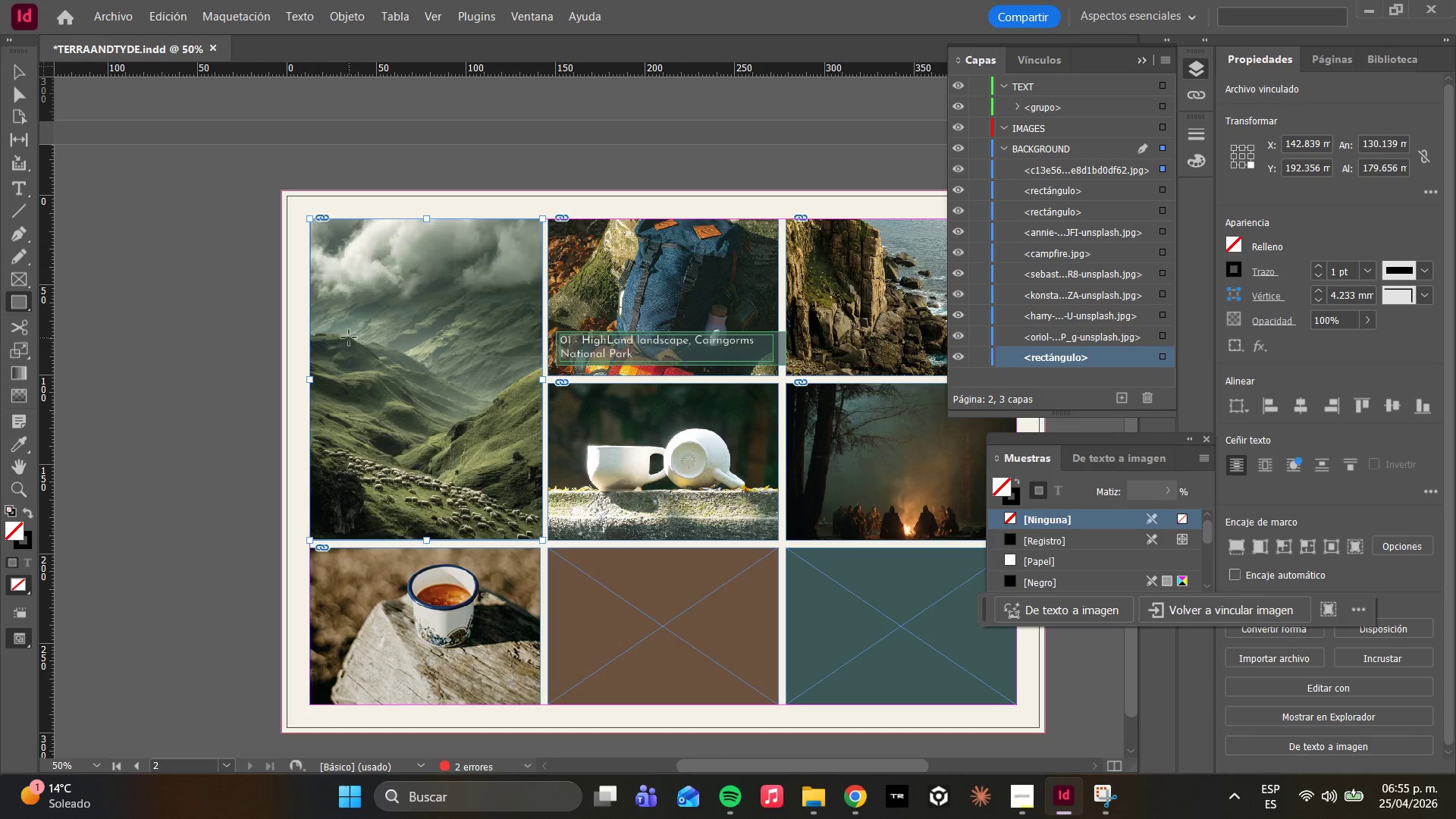 
left_click([108, 23])
 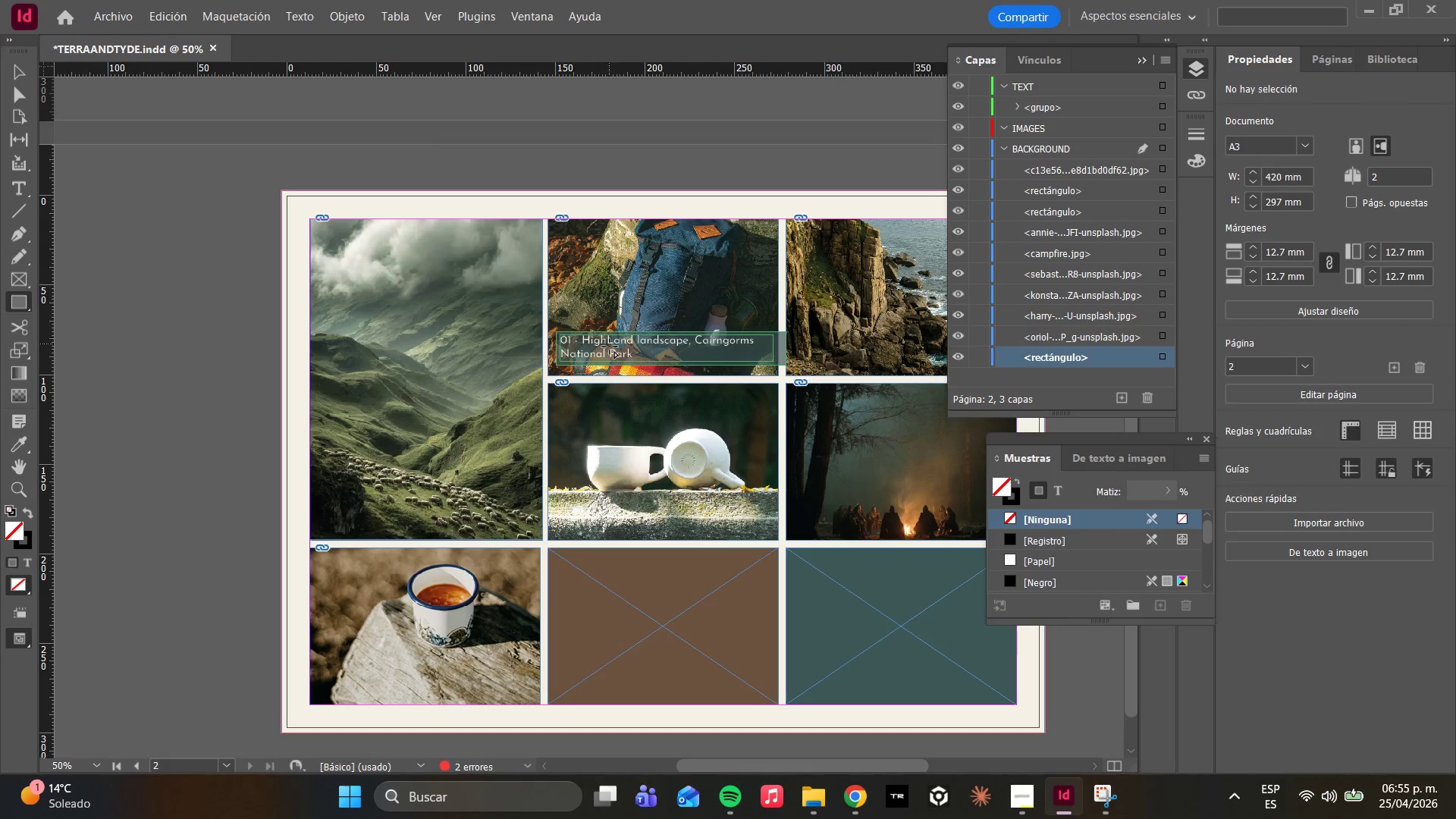 
left_click([13, 102])
 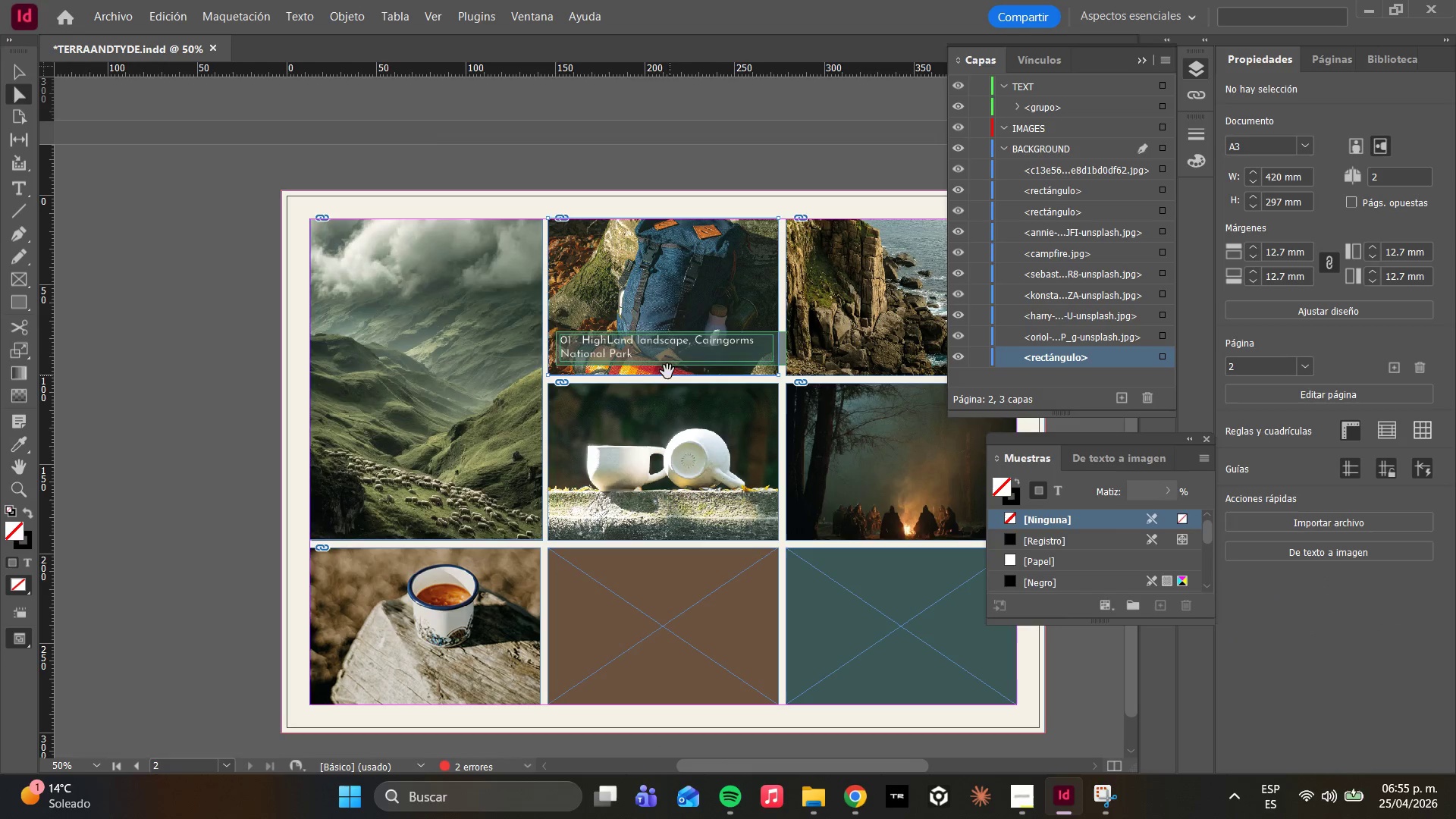 
left_click_drag(start_coordinate=[651, 348], to_coordinate=[478, 501])
 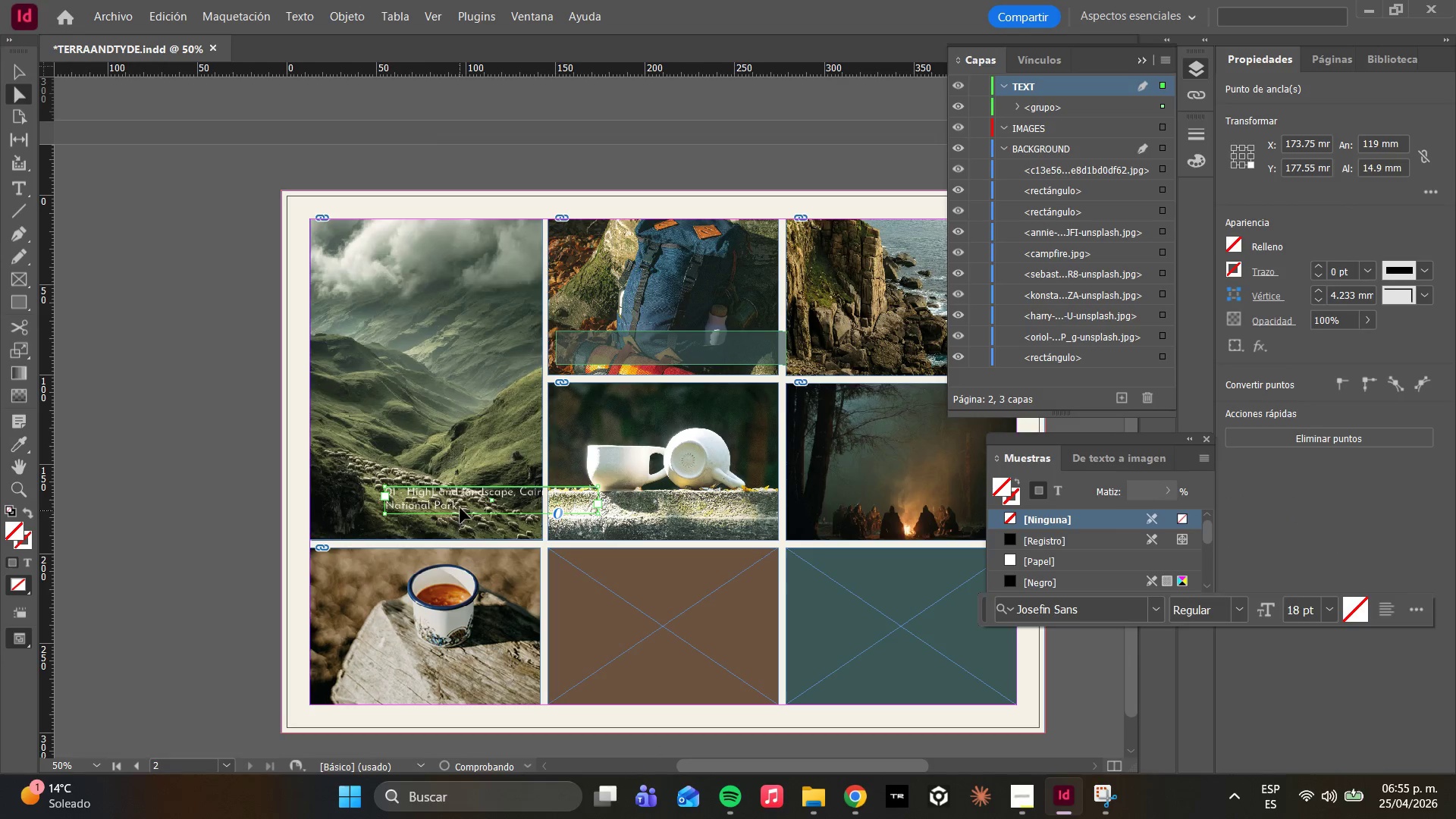 
left_click_drag(start_coordinate=[462, 504], to_coordinate=[449, 504])
 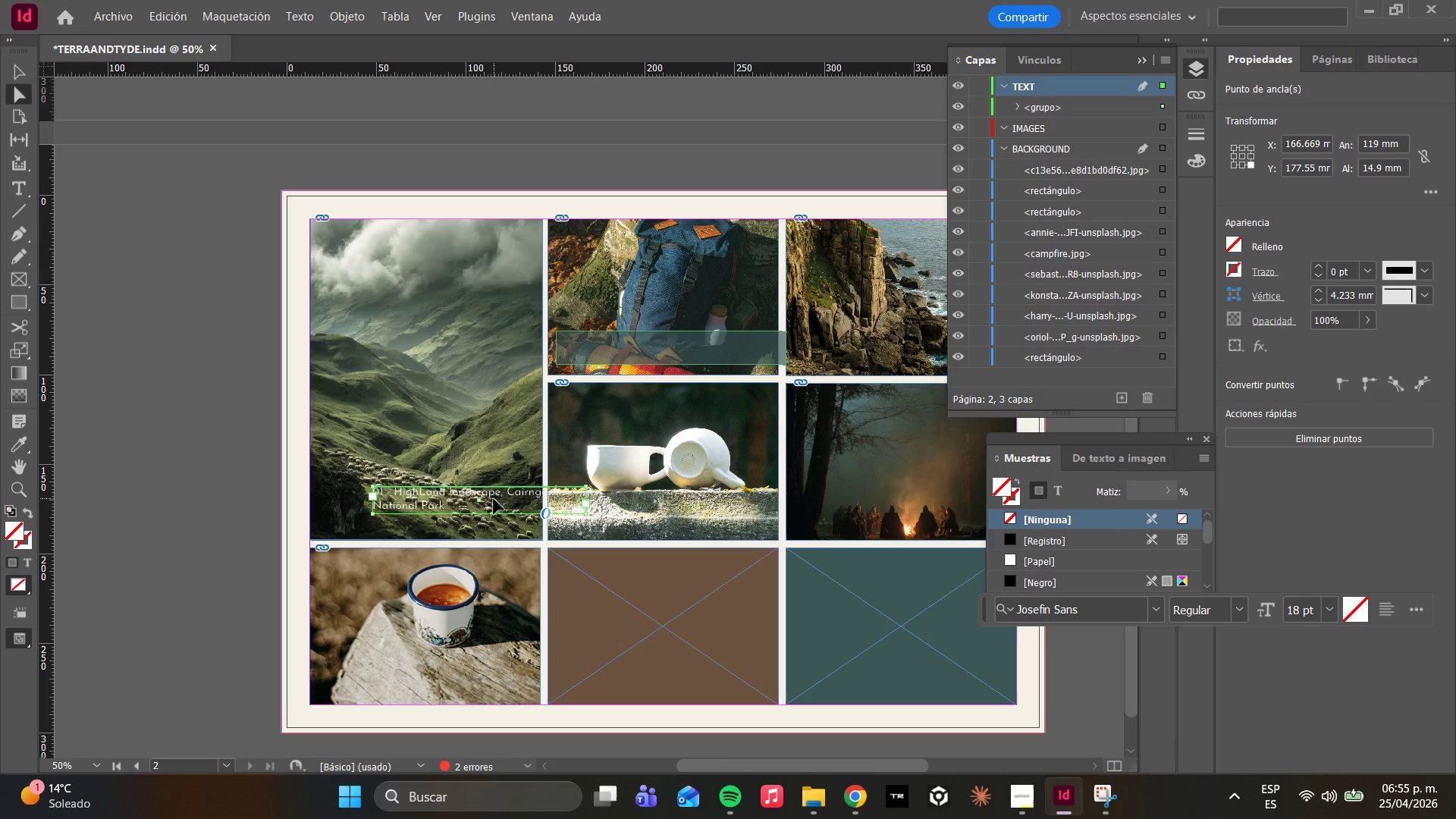 
key(Control+V)
 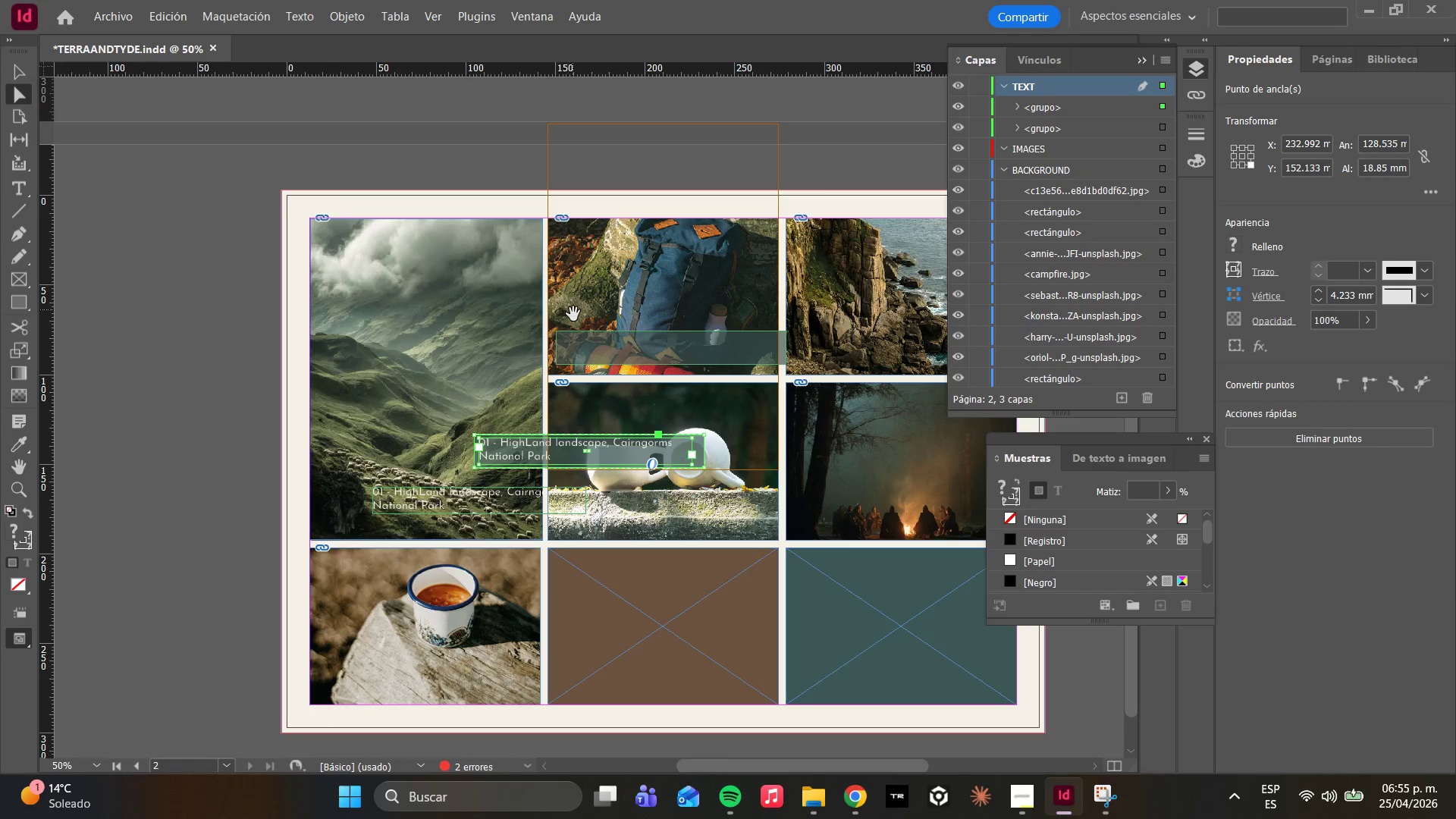 
left_click([586, 337])
 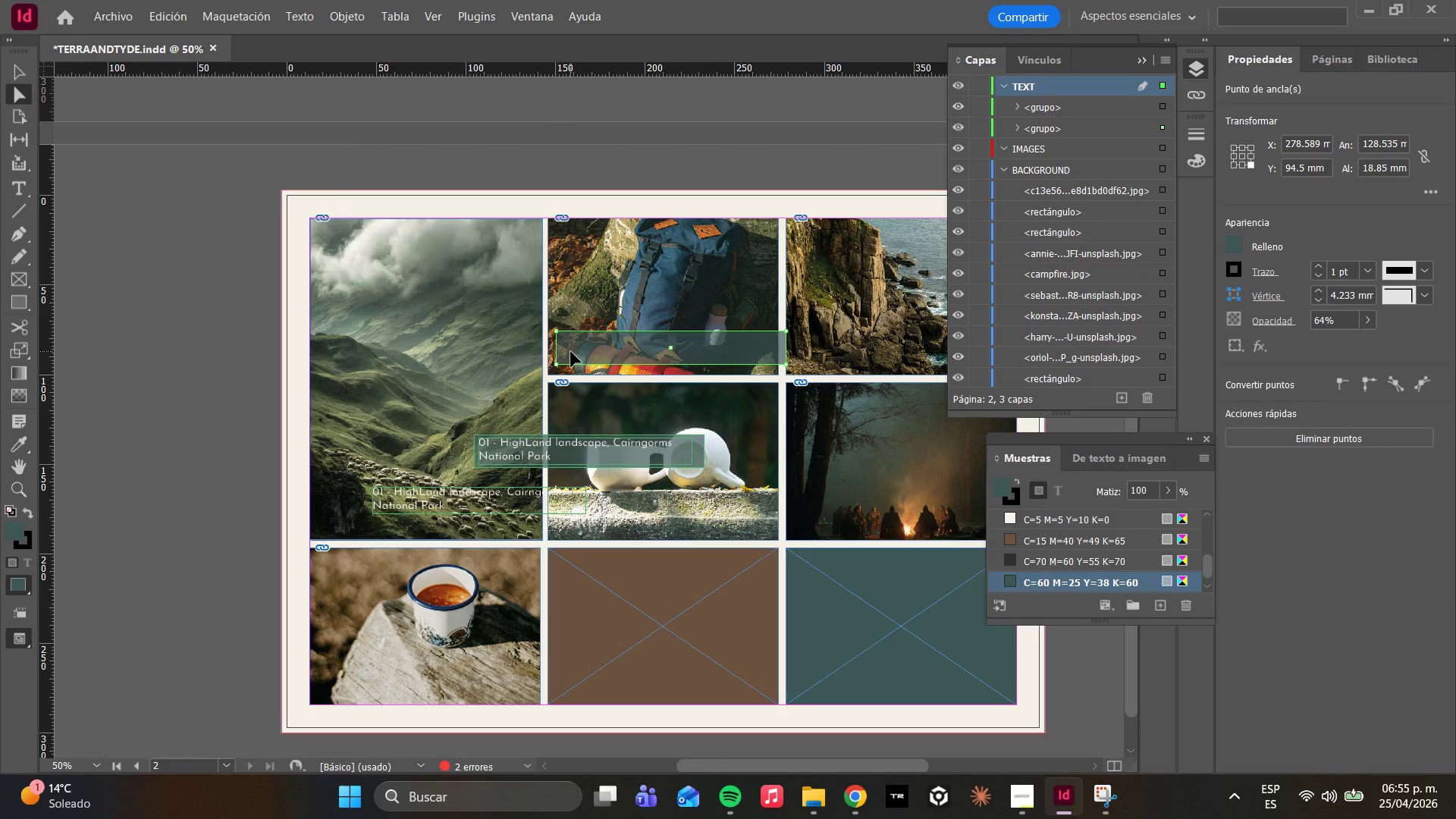 
key(Delete)
 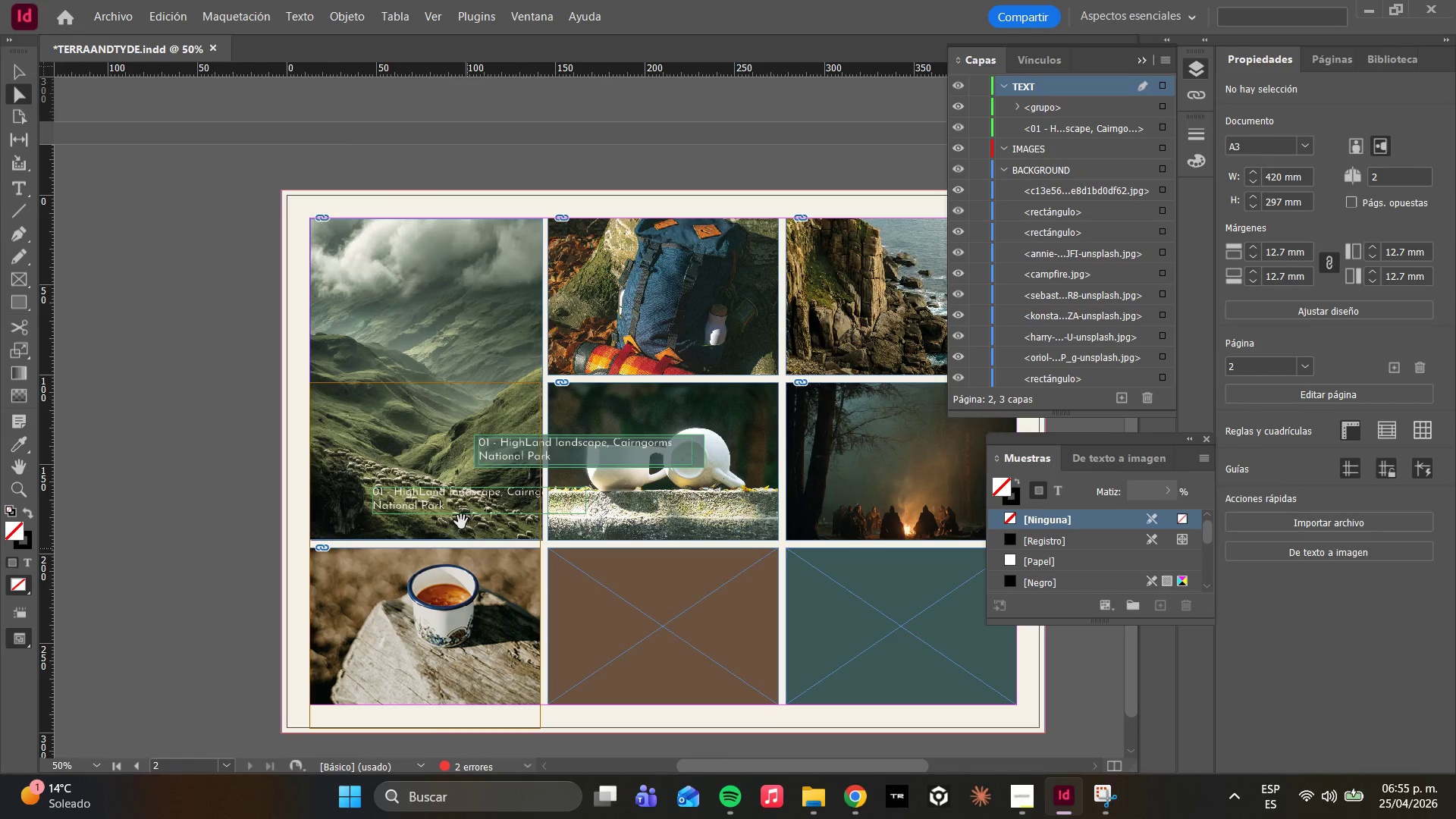 
left_click([433, 496])
 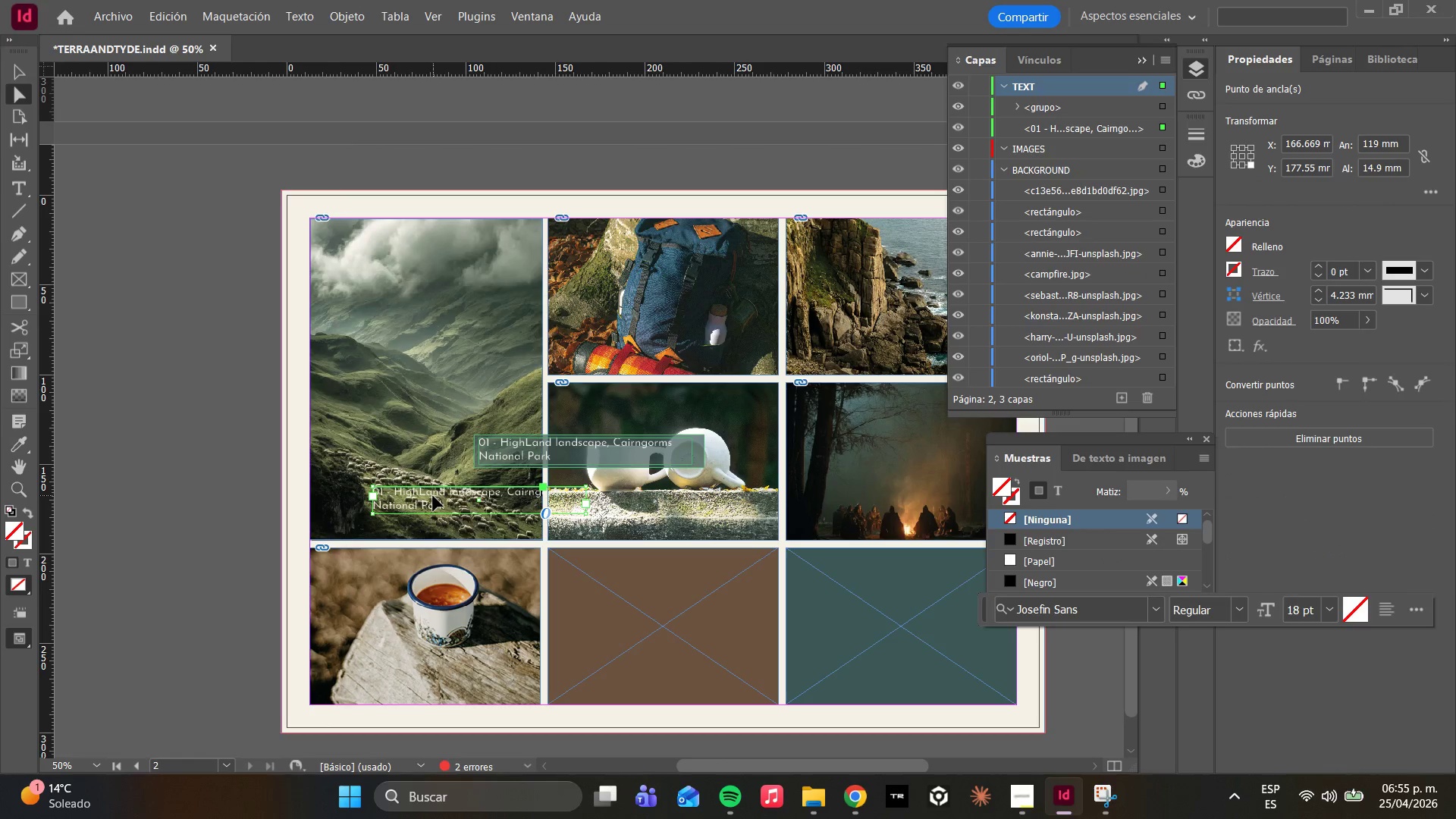 
key(Delete)
 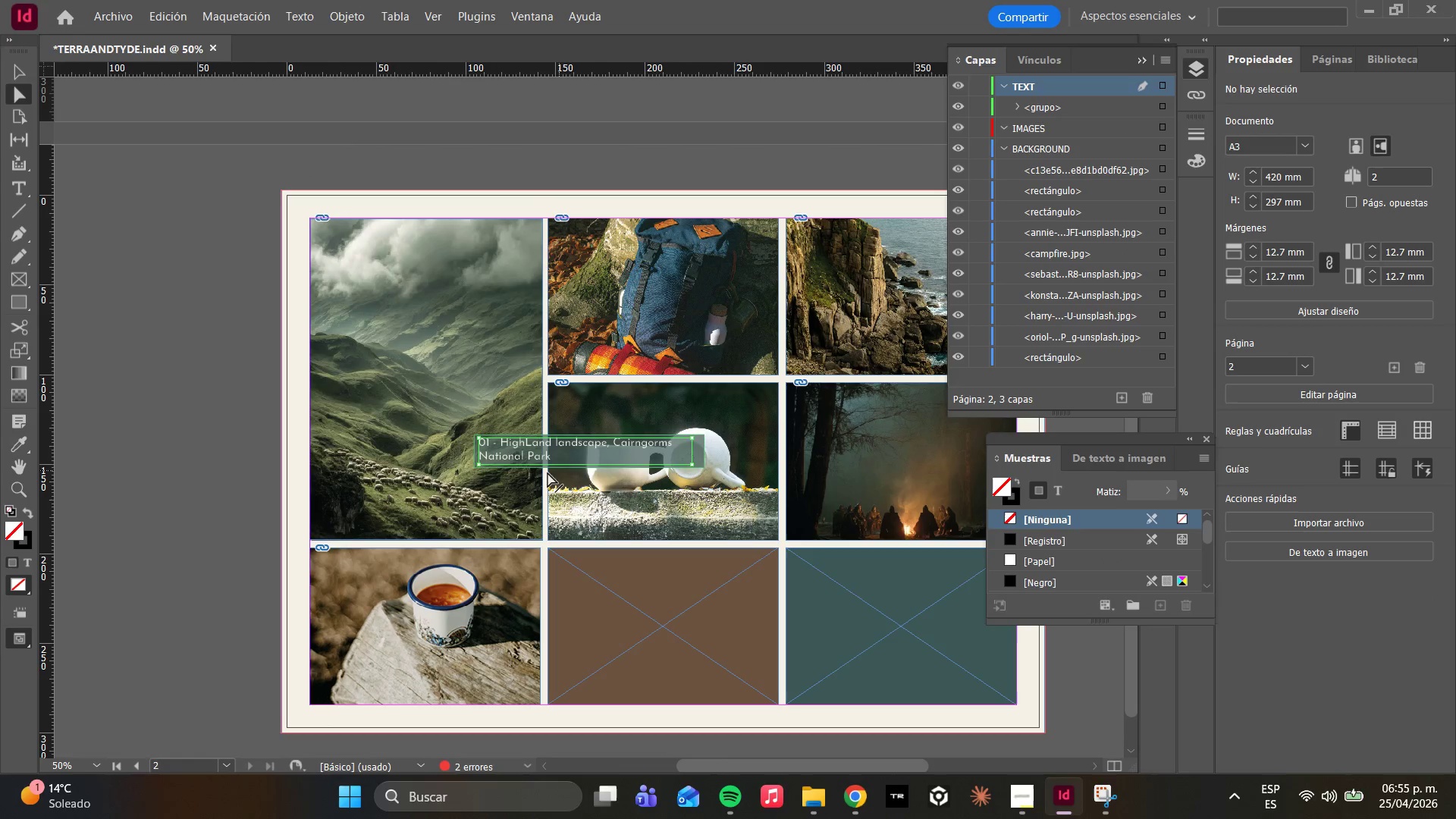 
left_click_drag(start_coordinate=[557, 449], to_coordinate=[397, 519])
 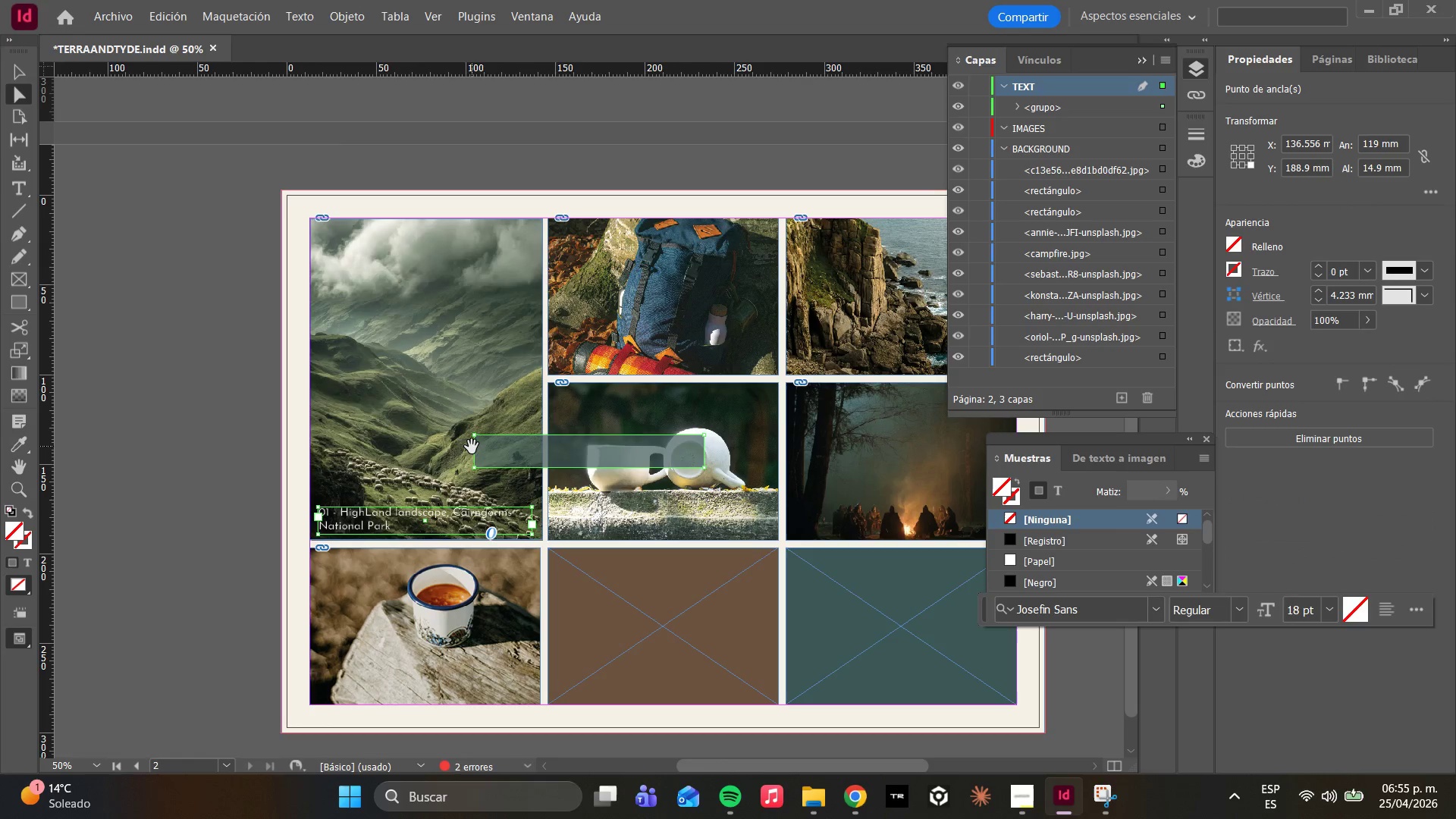 
key(Control+ControlLeft)
 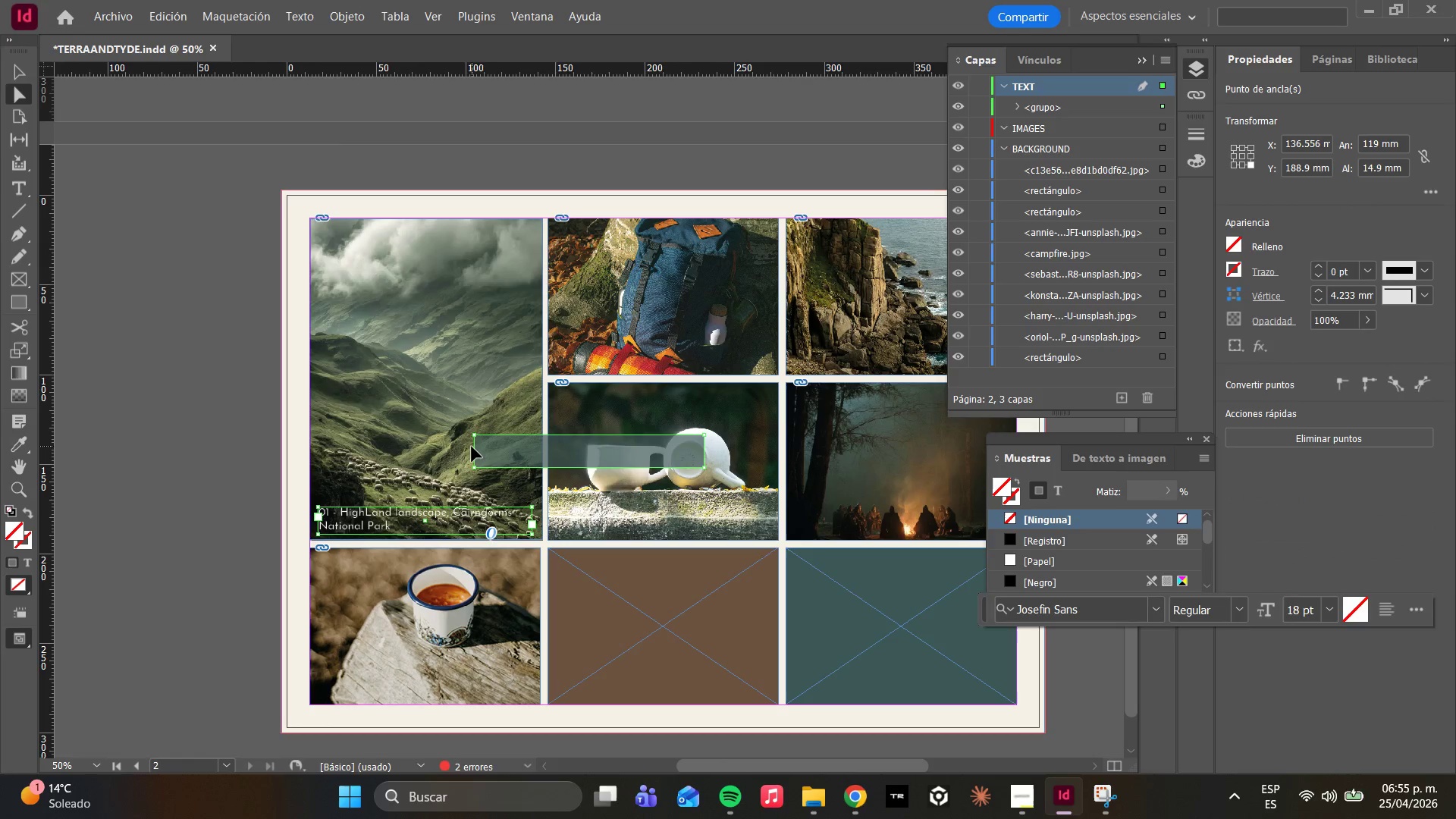 
key(Control+Z)
 